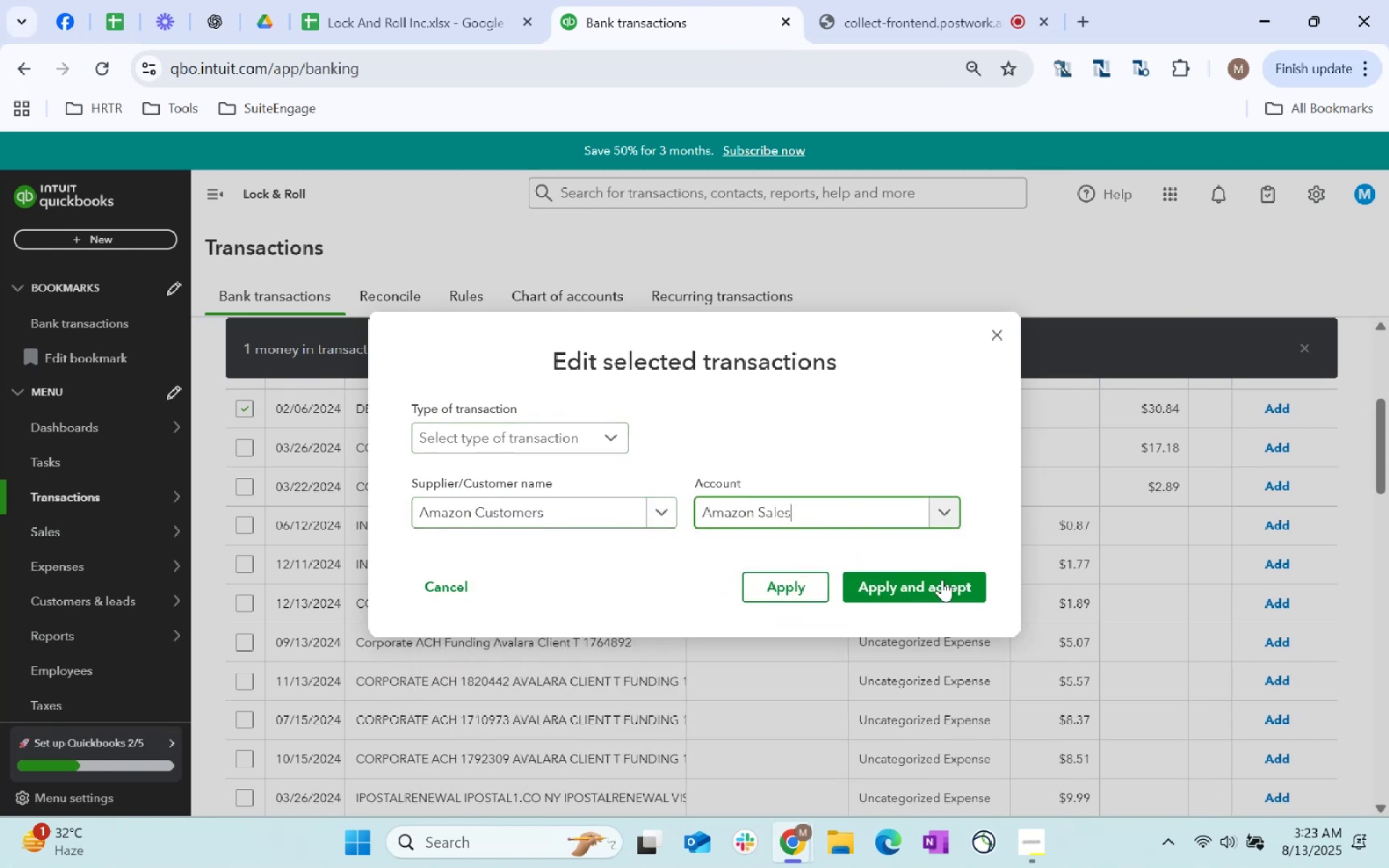 
left_click([943, 581])
 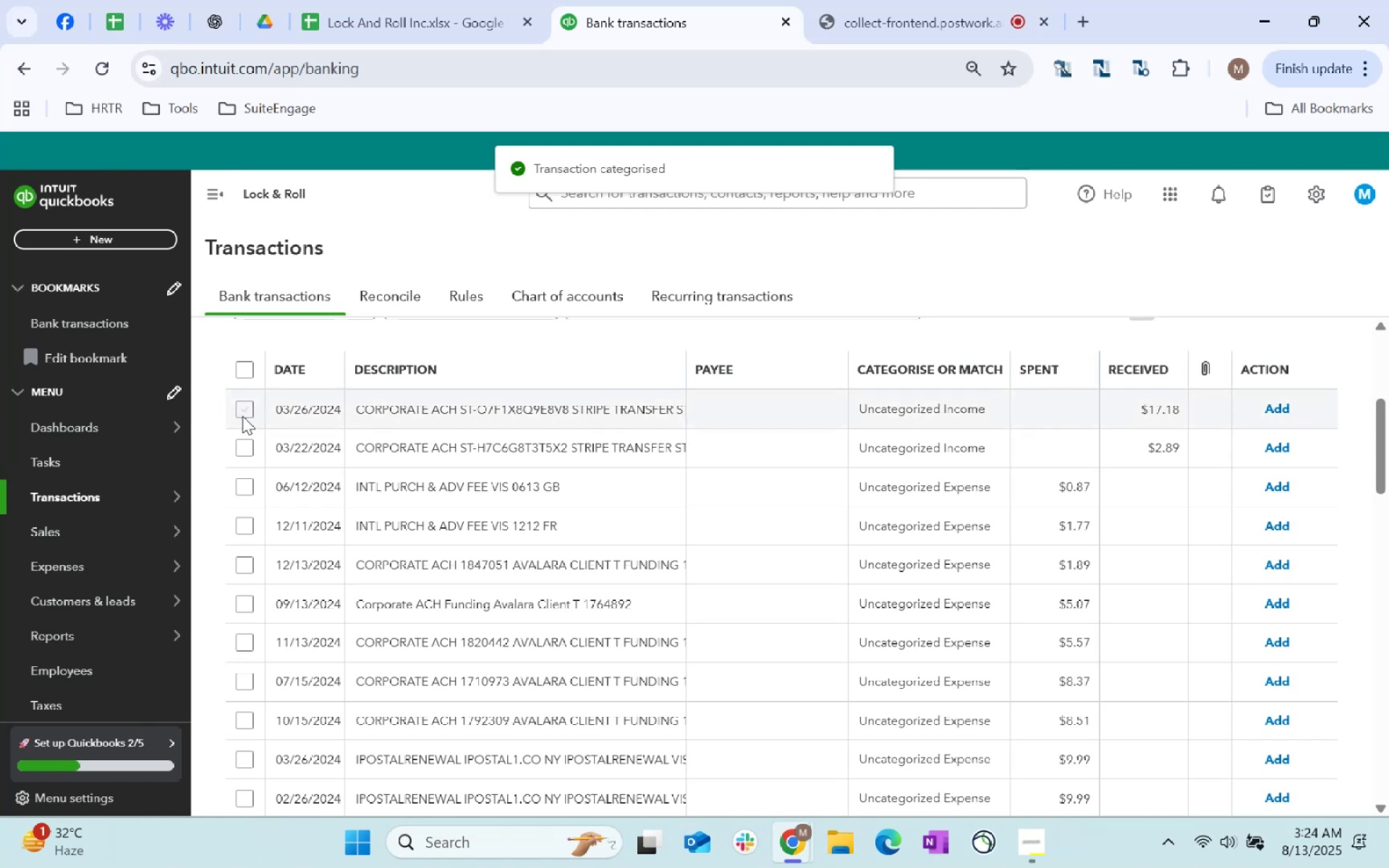 
wait(5.03)
 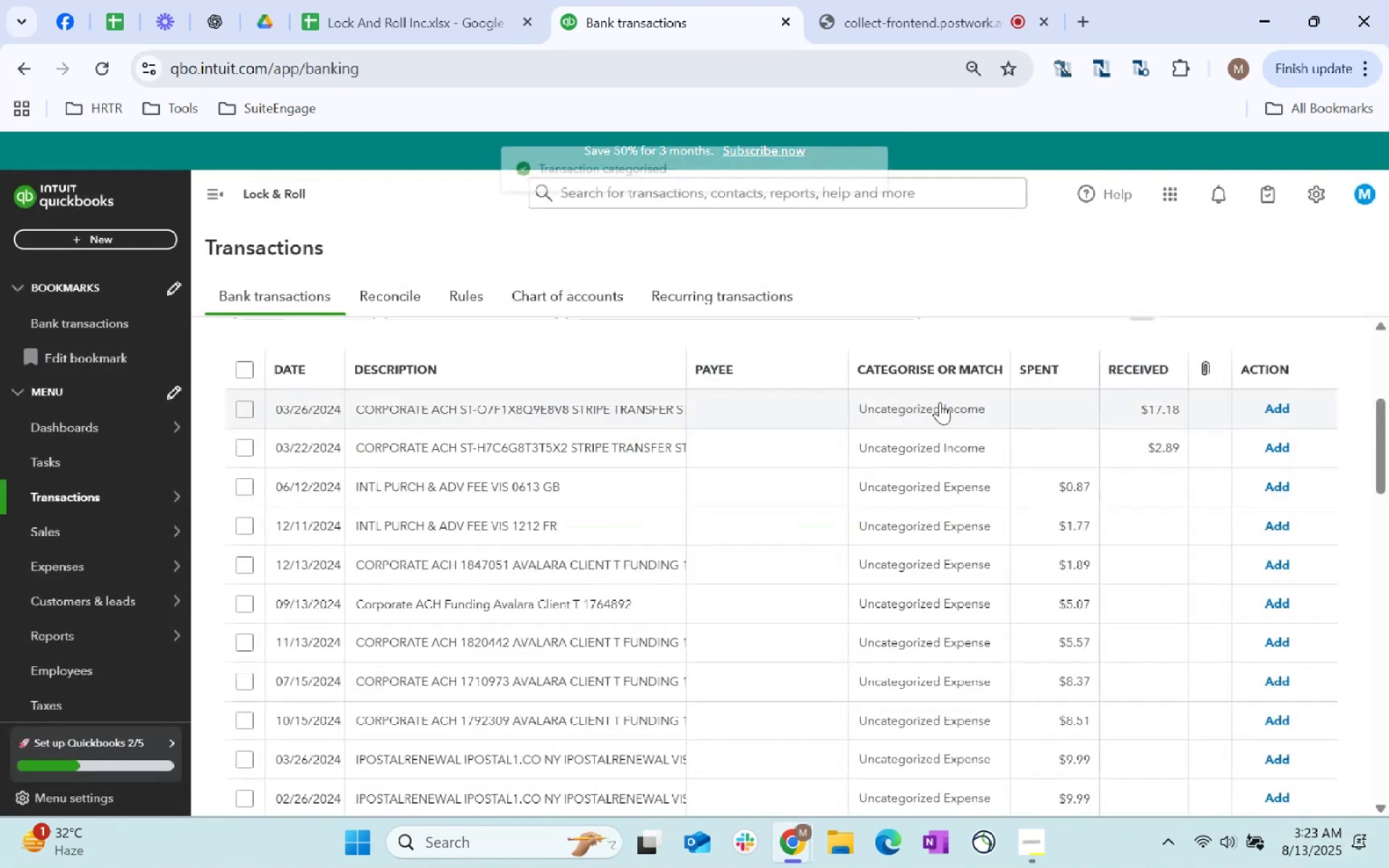 
left_click([243, 407])
 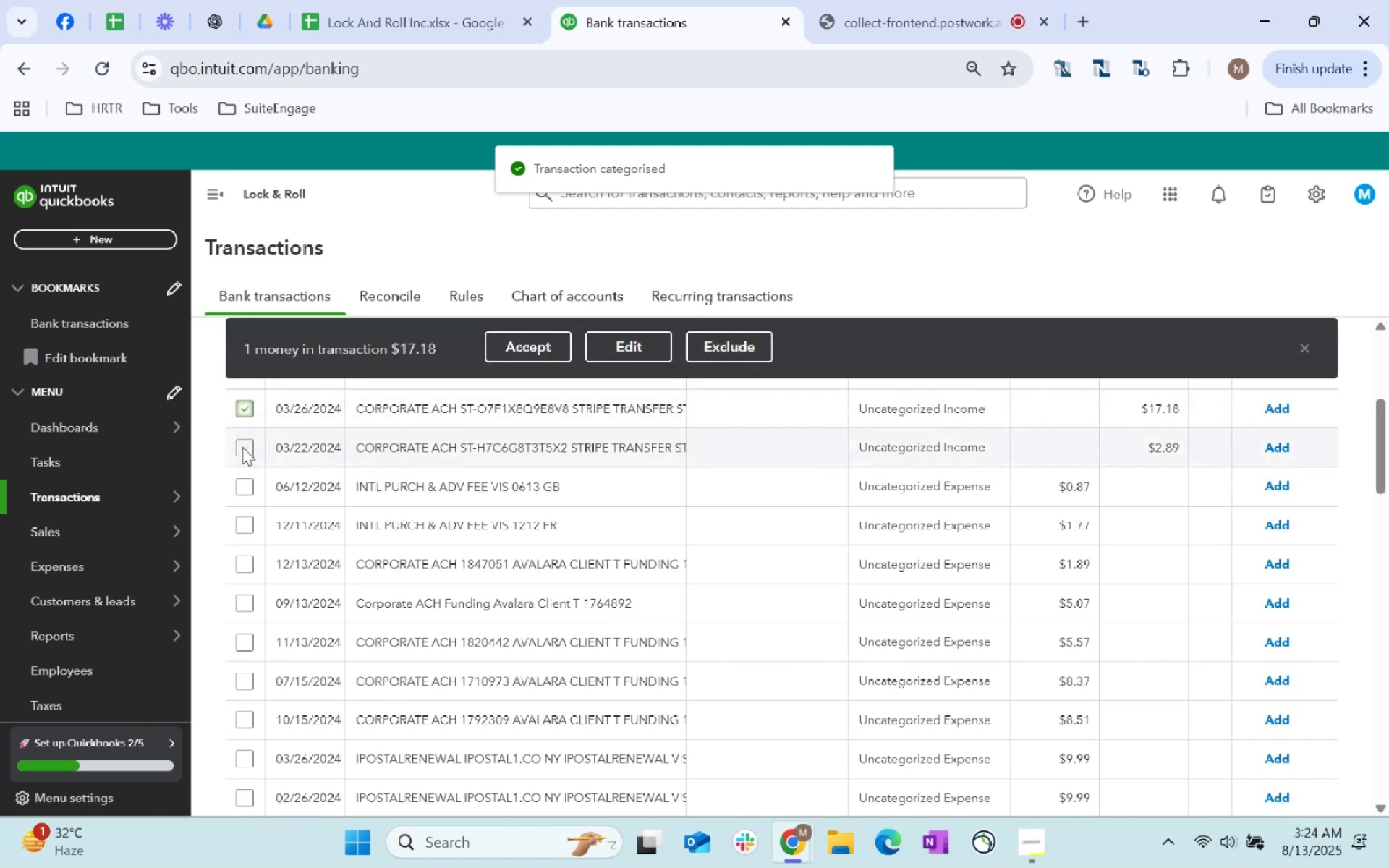 
left_click([243, 447])
 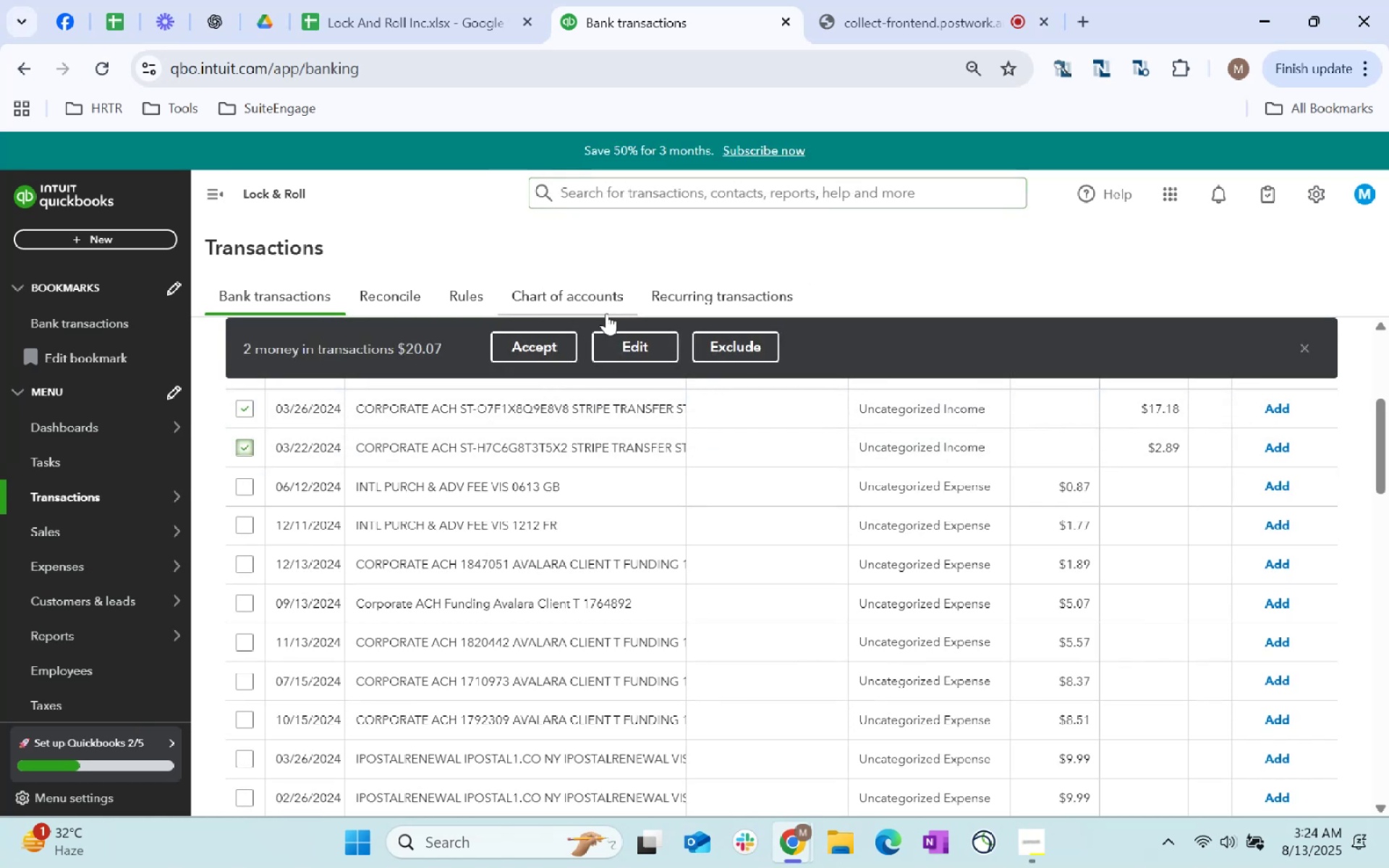 
left_click([621, 339])
 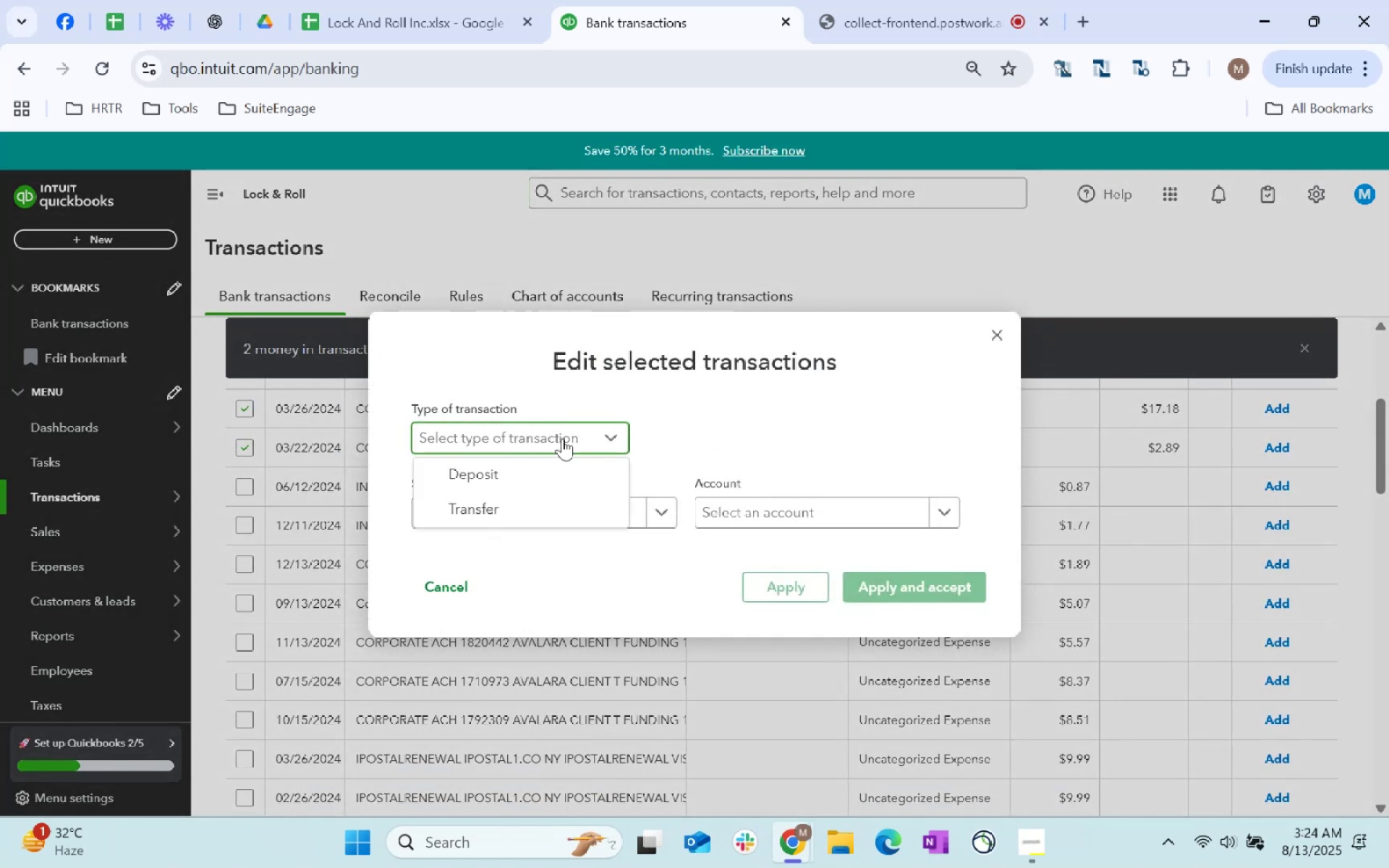 
double_click([540, 472])
 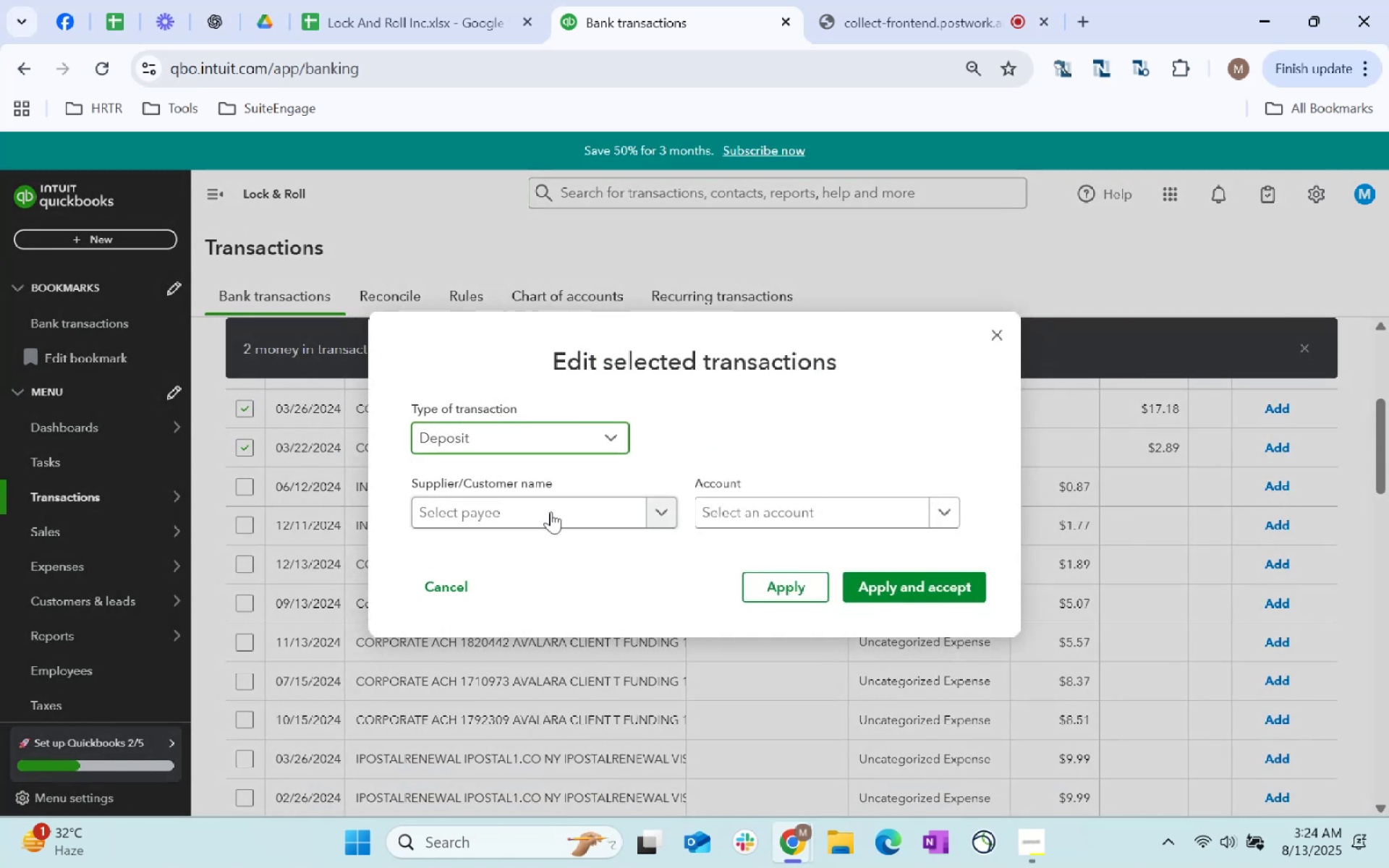 
triple_click([551, 511])
 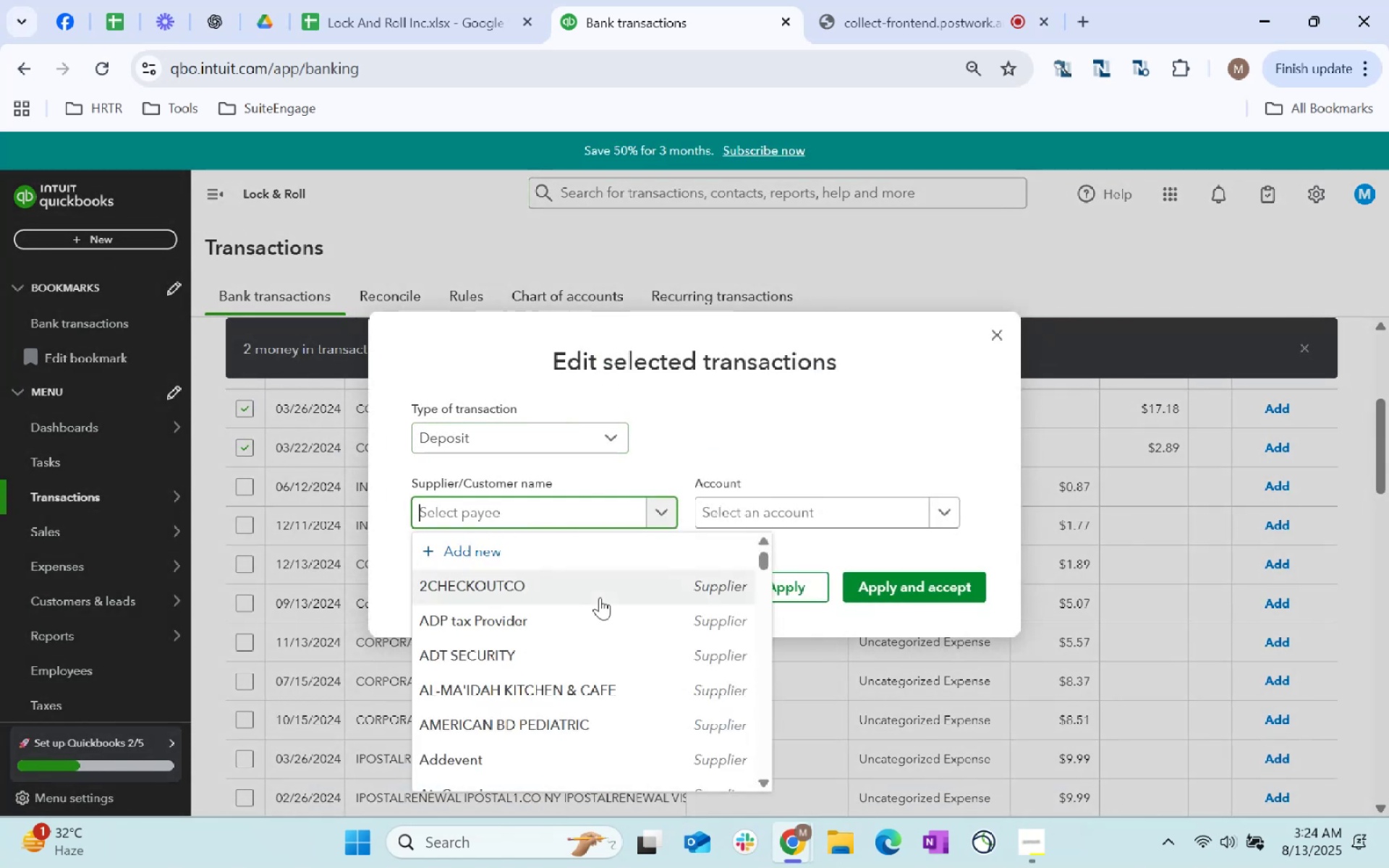 
type(stripe)
 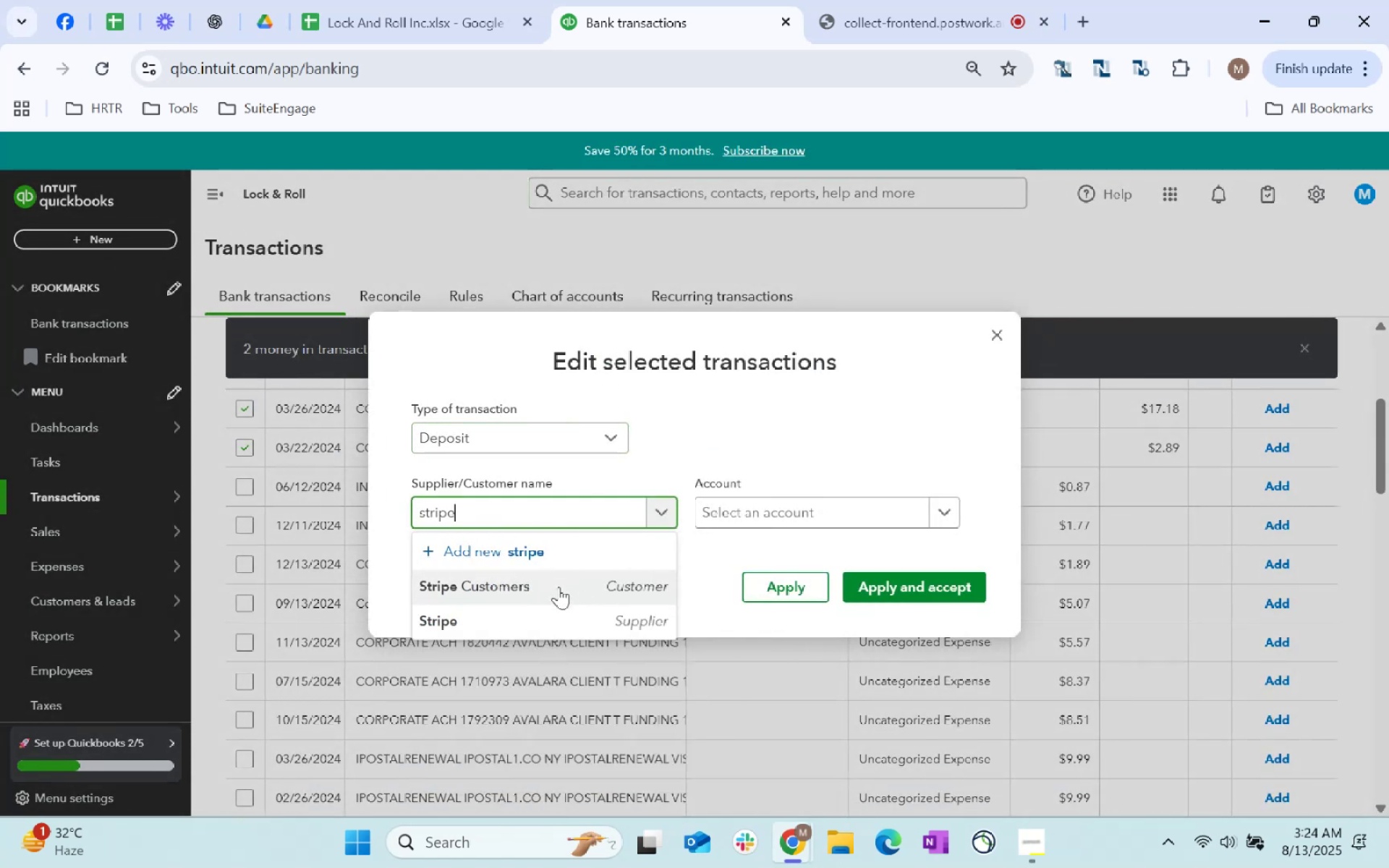 
double_click([839, 525])
 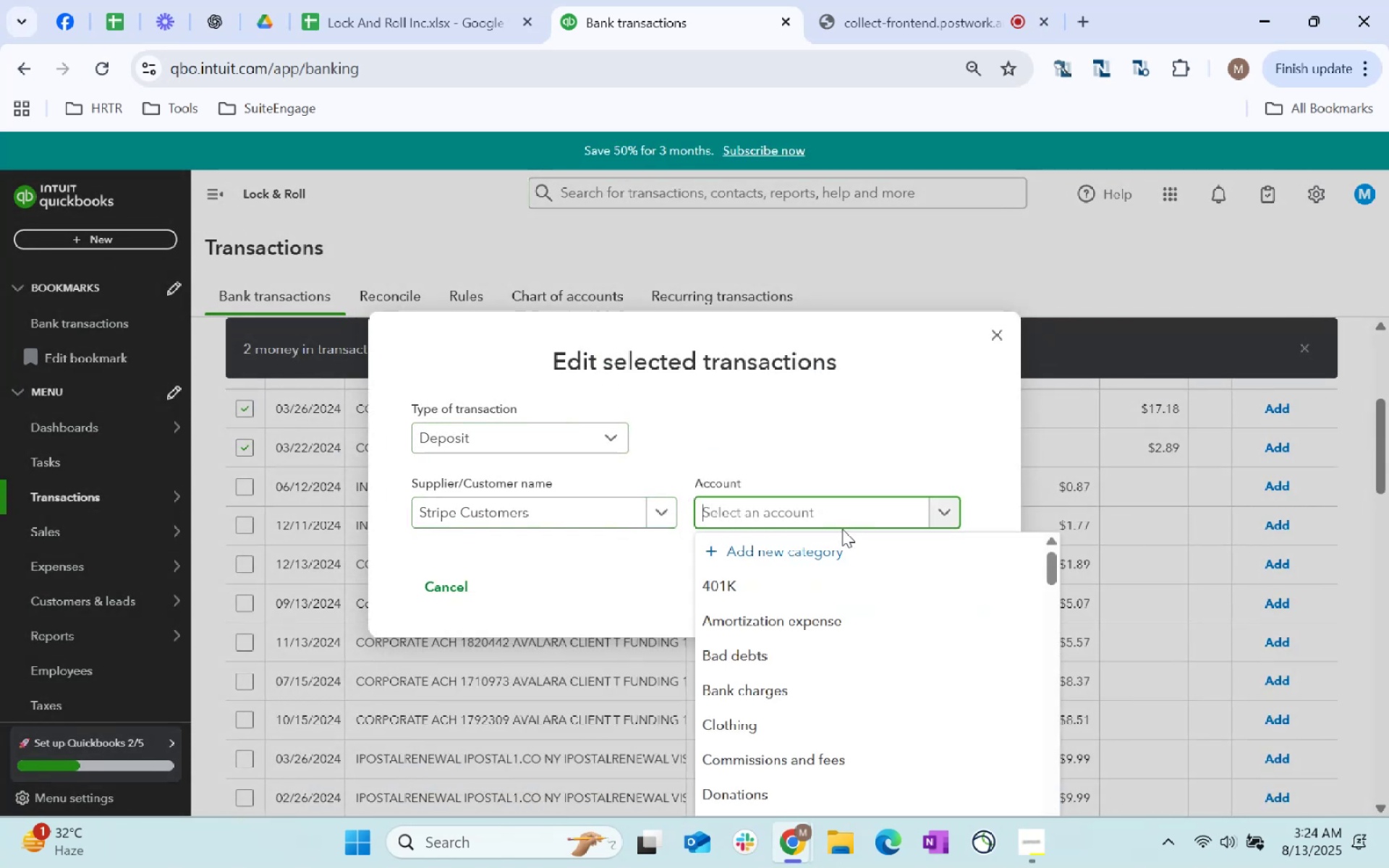 
type(stripe)
 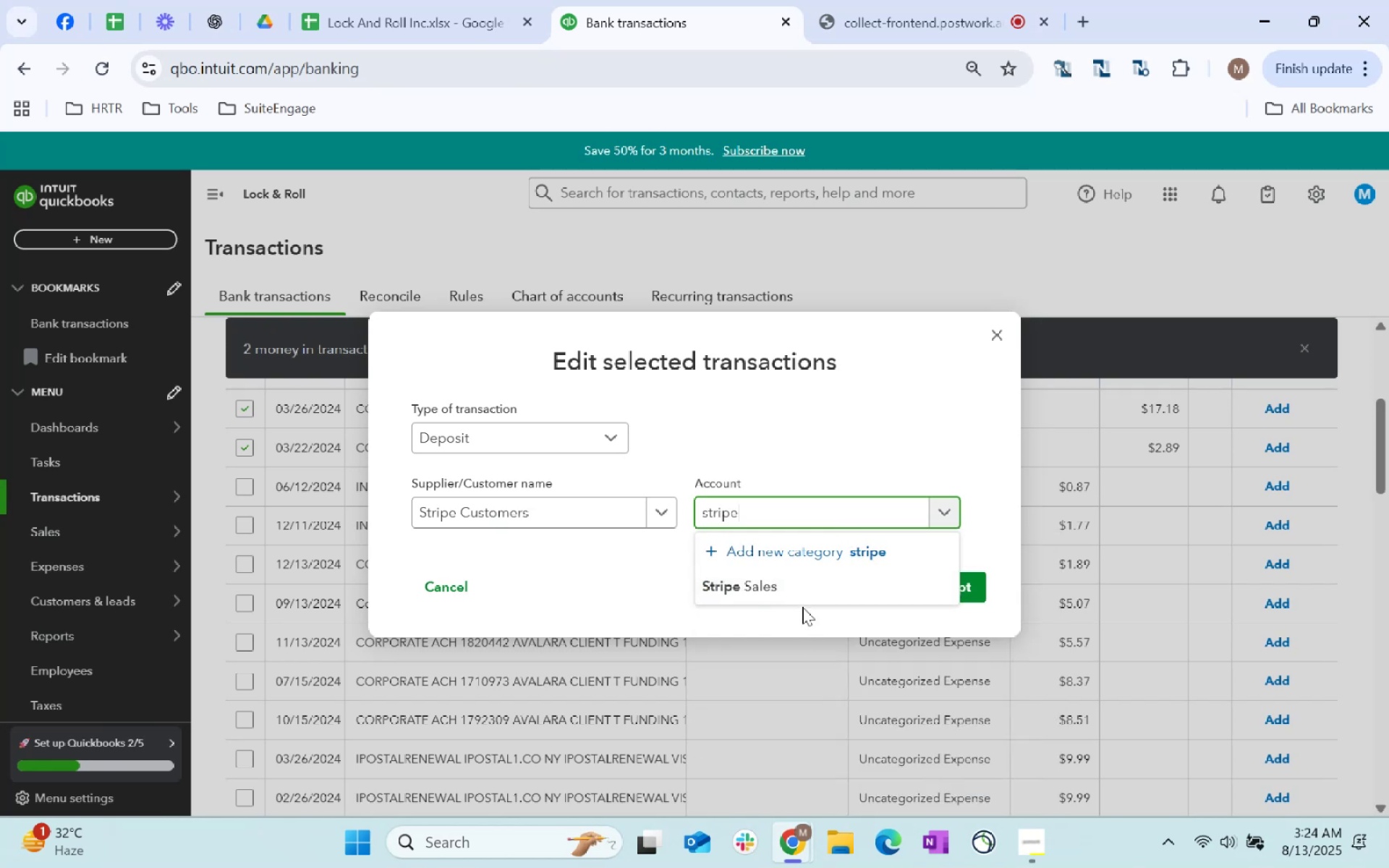 
left_click([809, 598])
 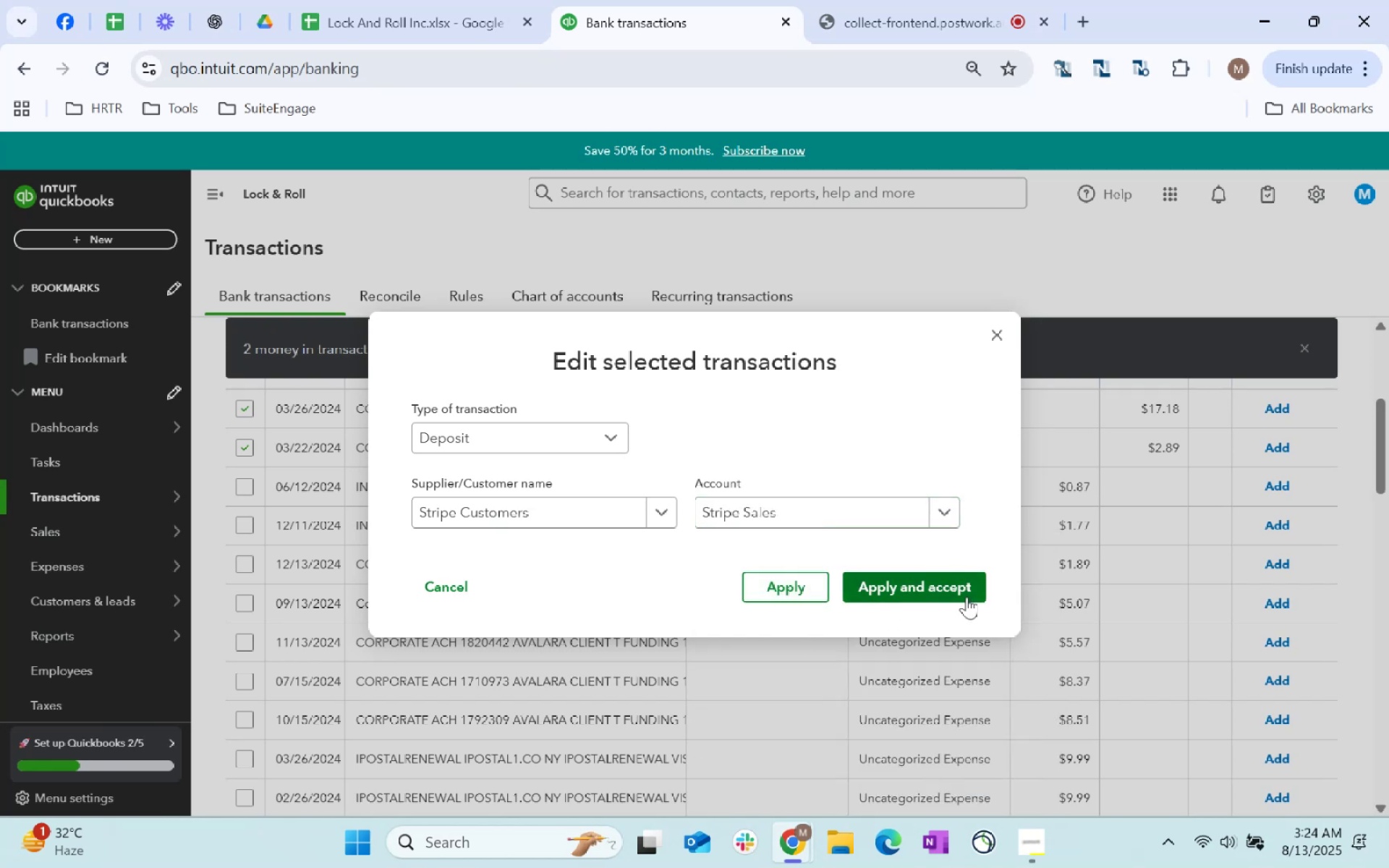 
left_click([962, 582])
 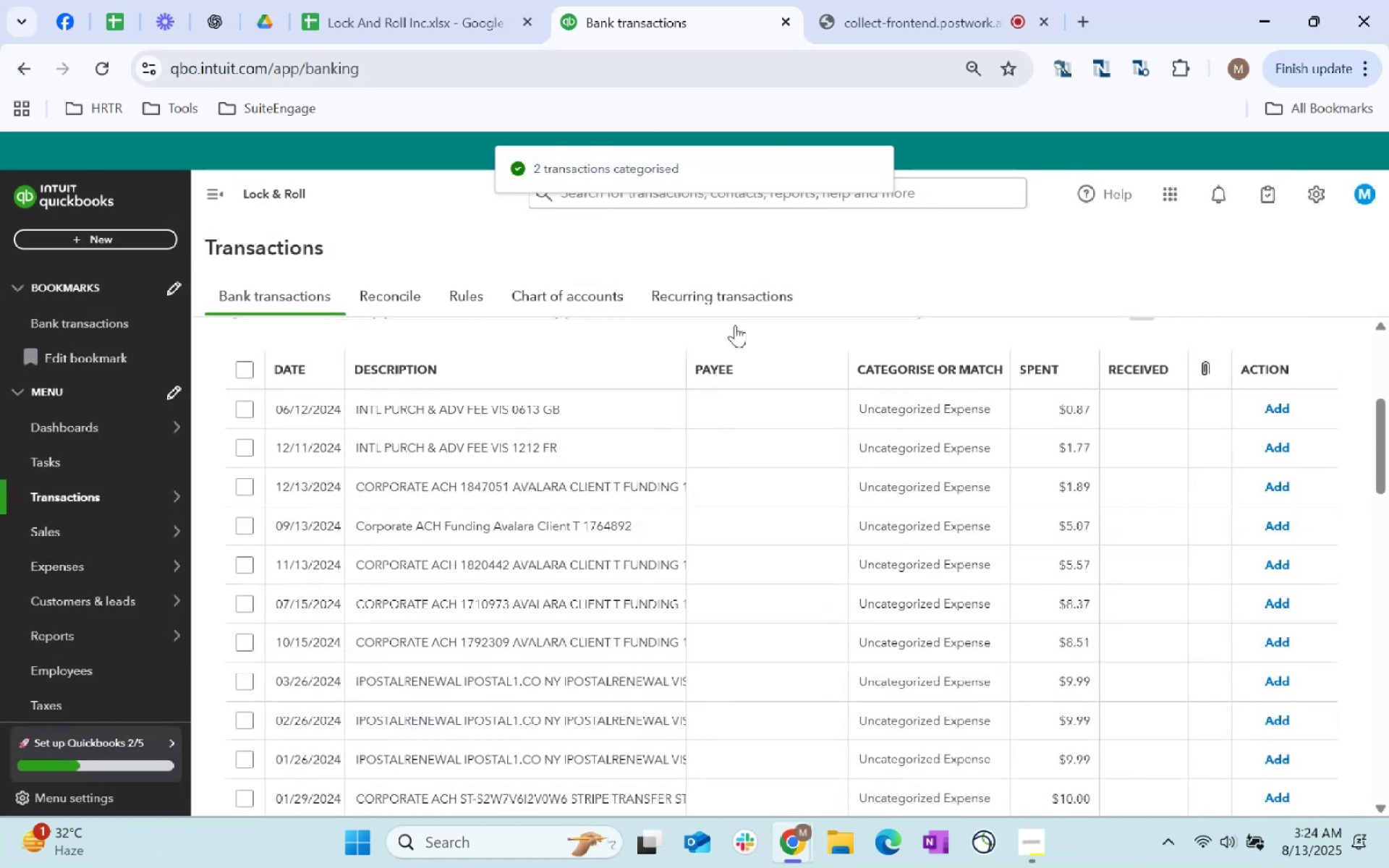 
wait(6.65)
 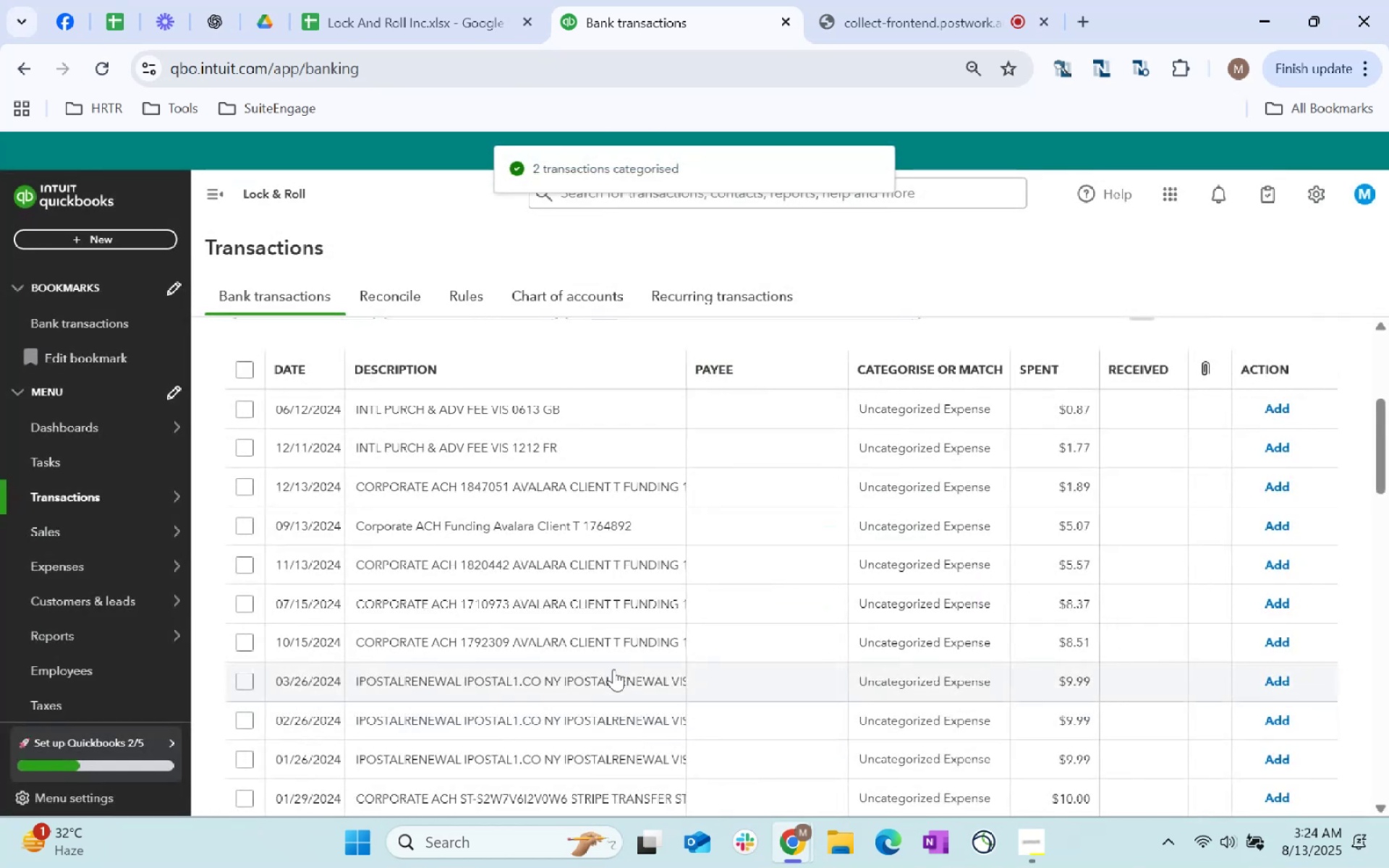 
scroll: coordinate [740, 590], scroll_direction: up, amount: 1.0
 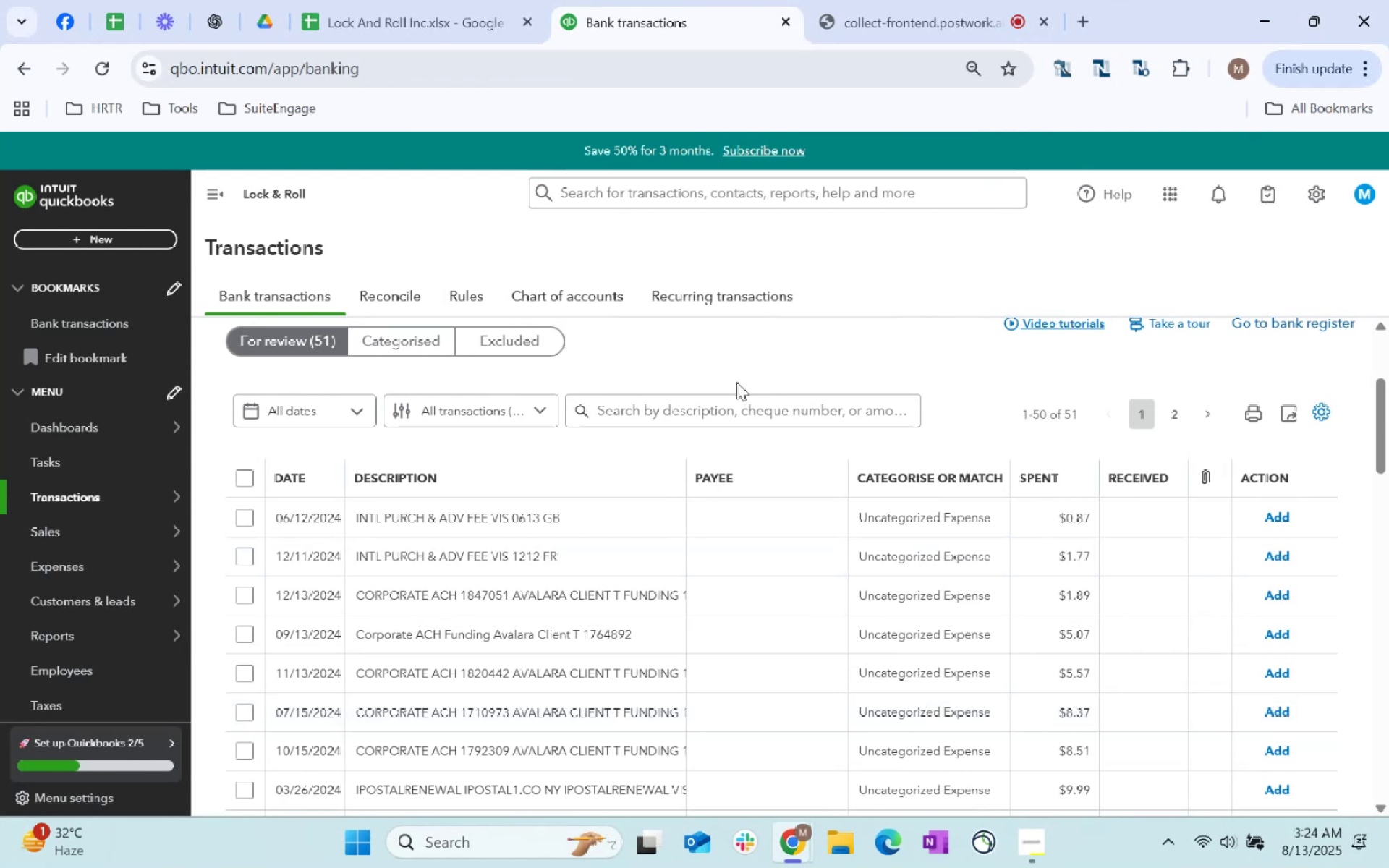 
left_click([717, 402])
 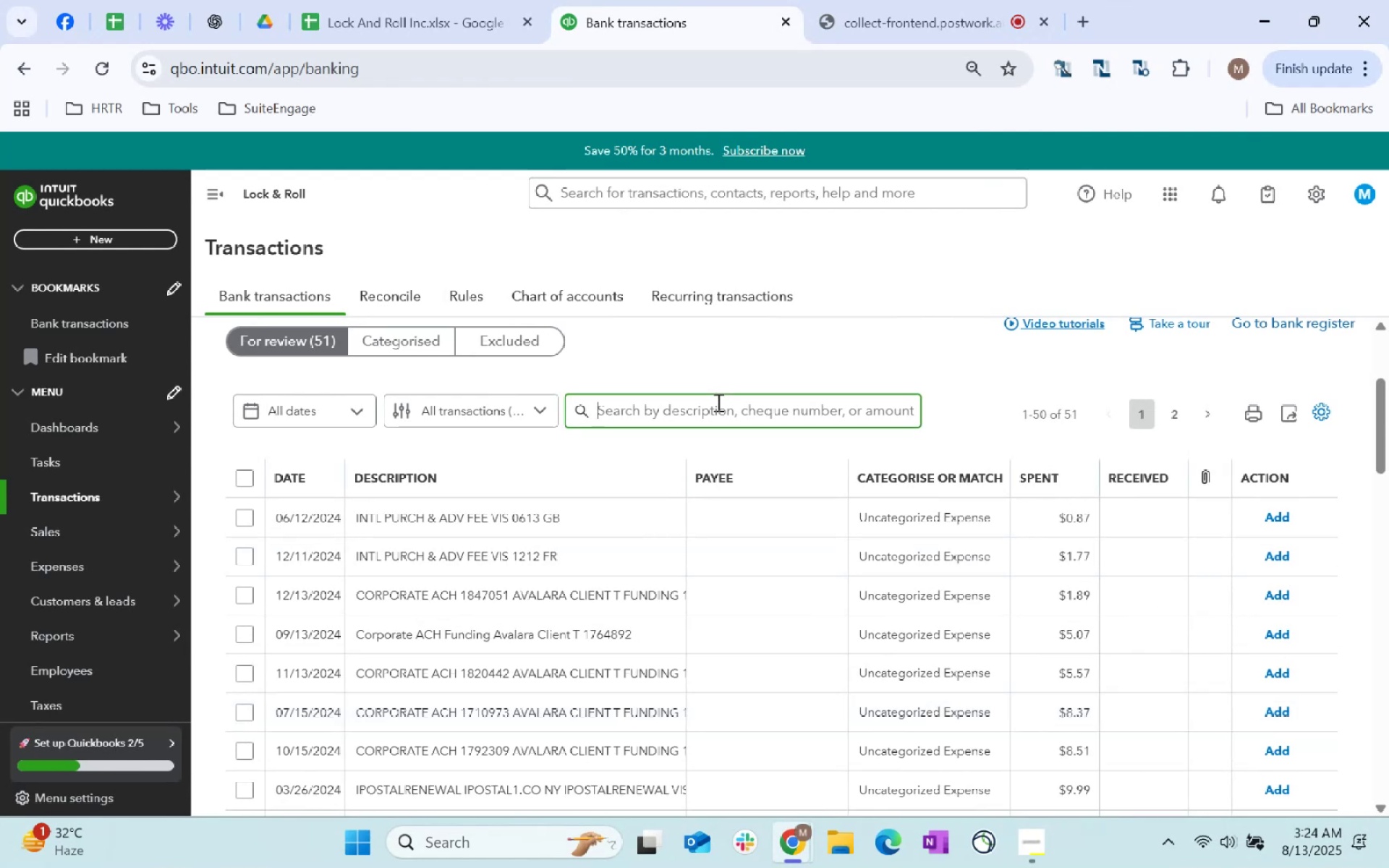 
type(Fee)
 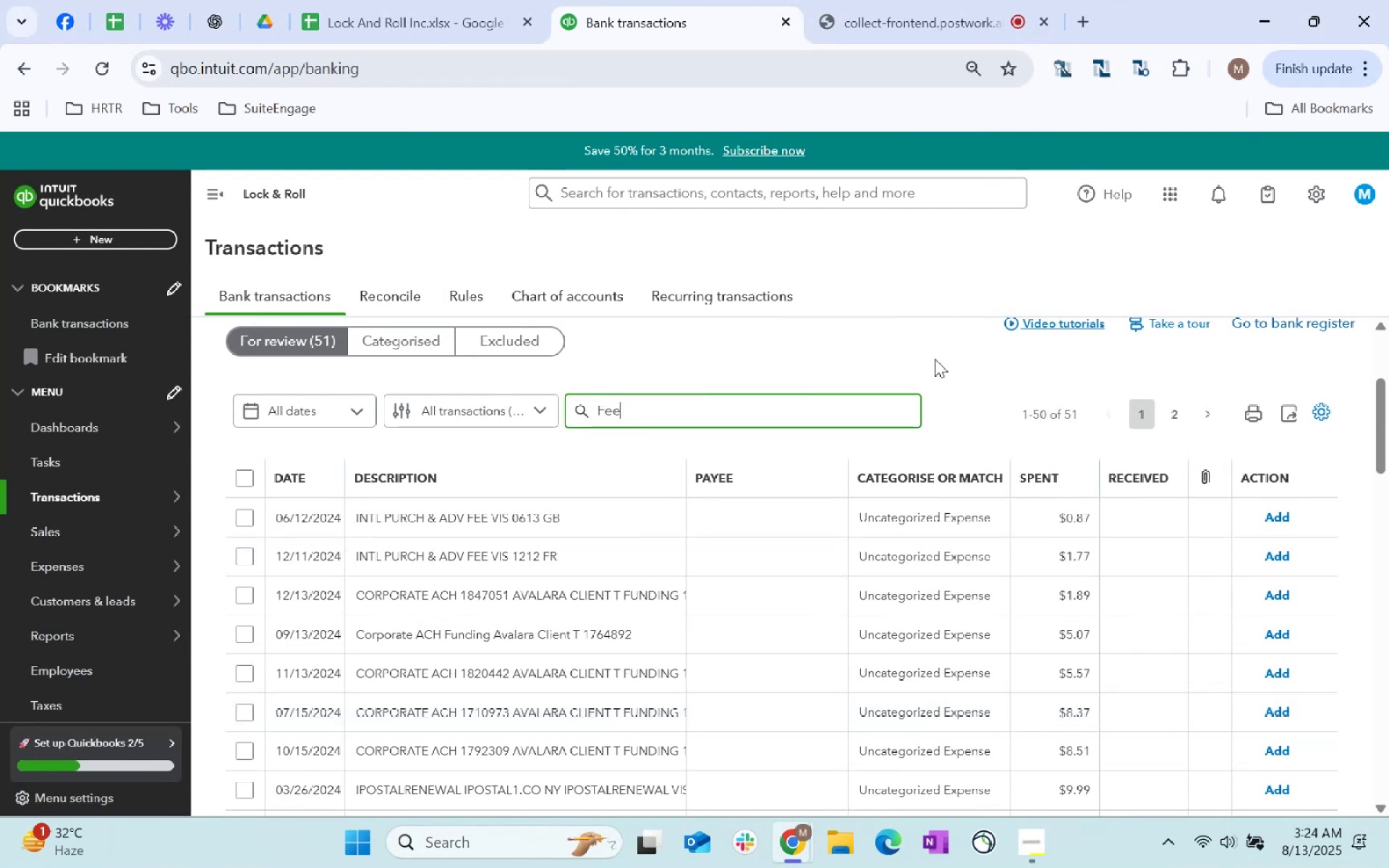 
key(Enter)
 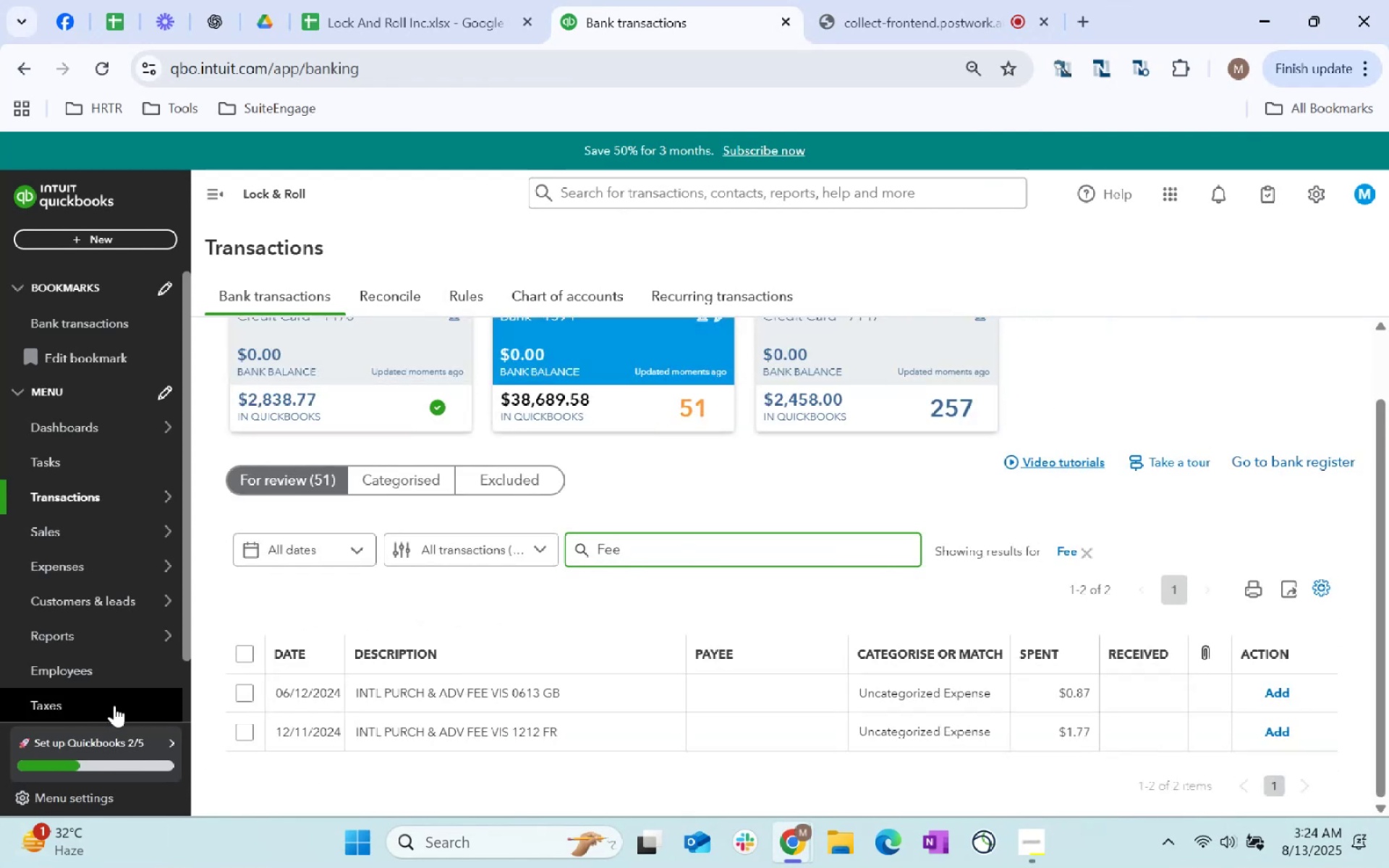 
left_click([250, 656])
 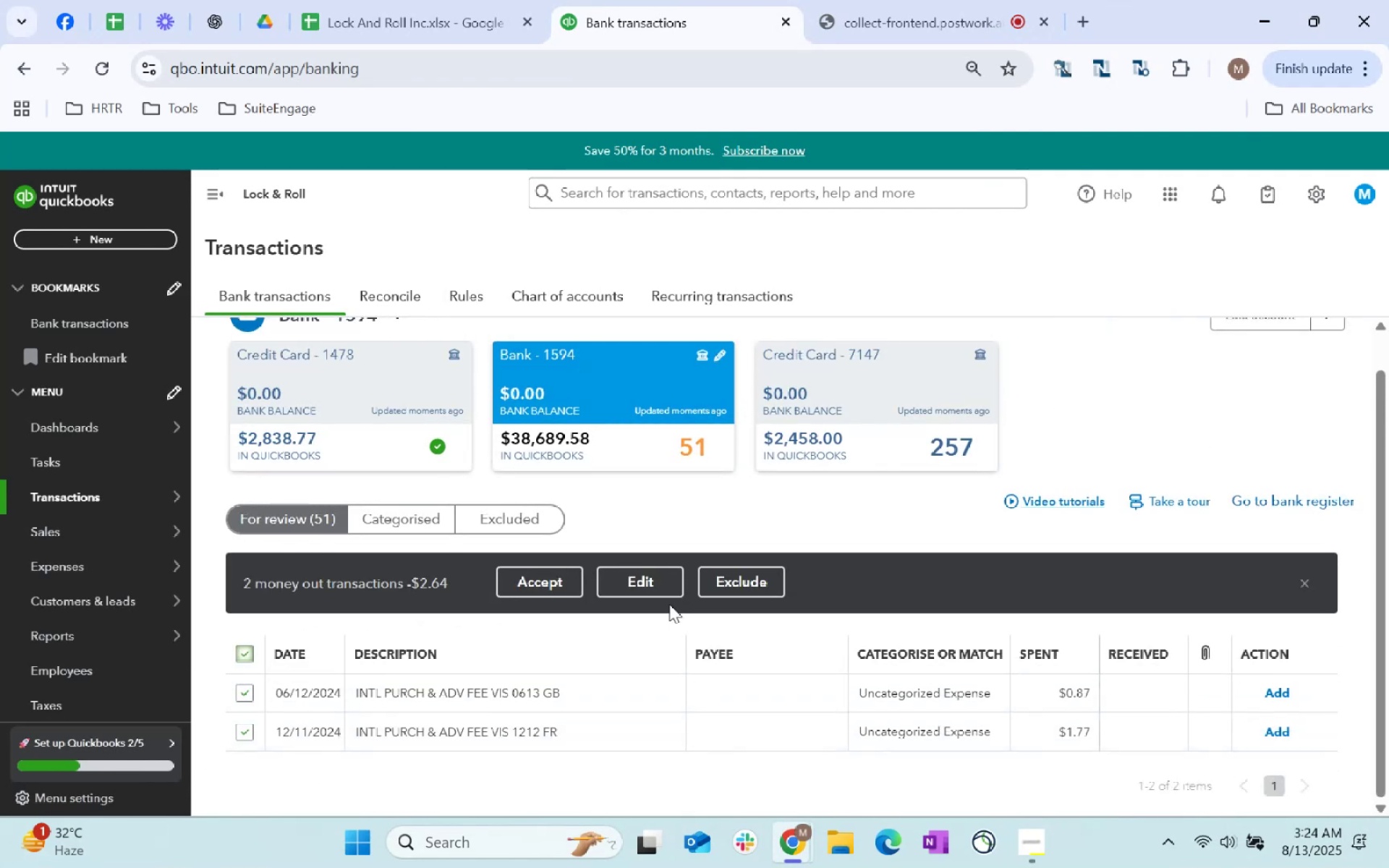 
left_click([669, 593])
 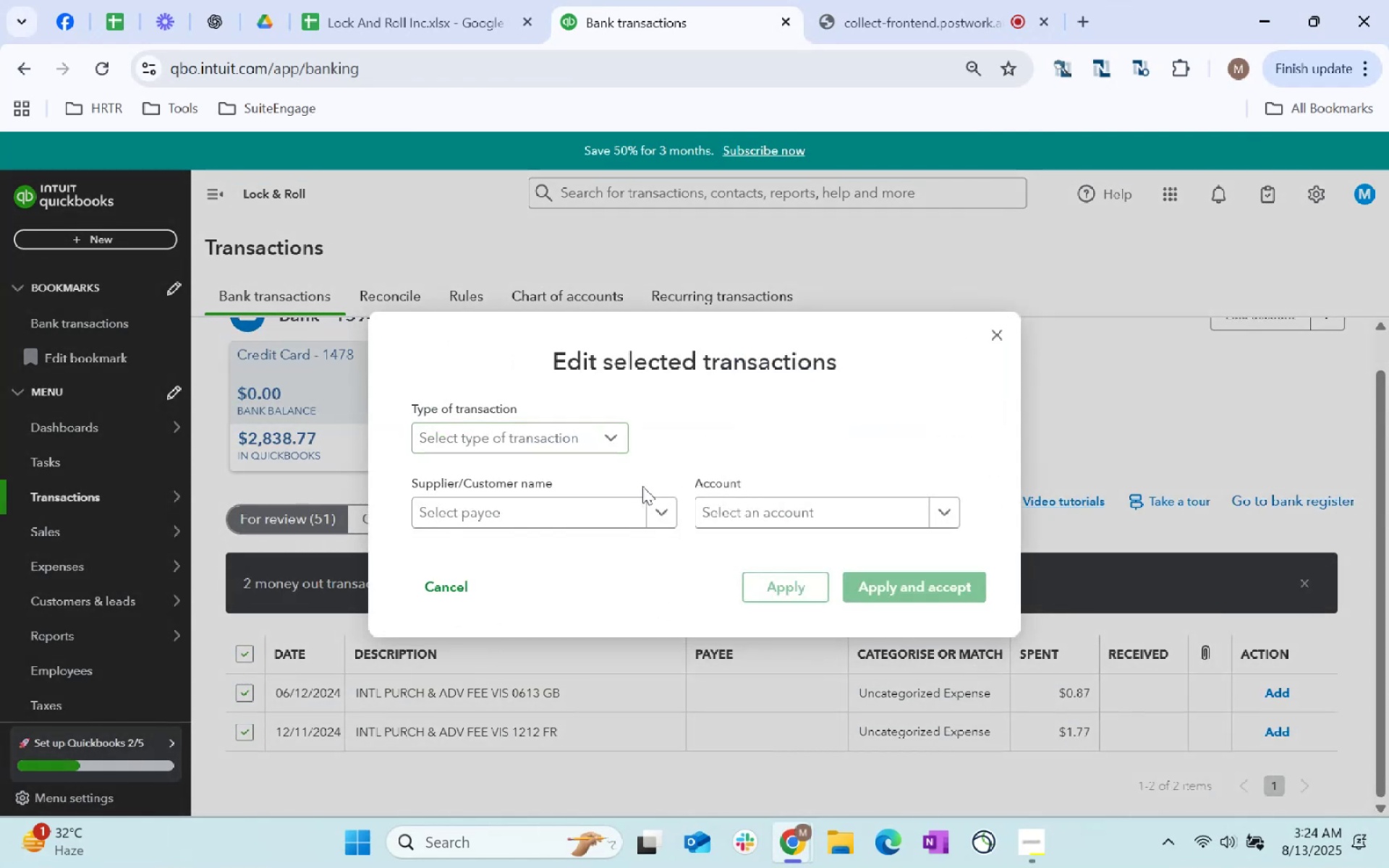 
left_click([580, 442])
 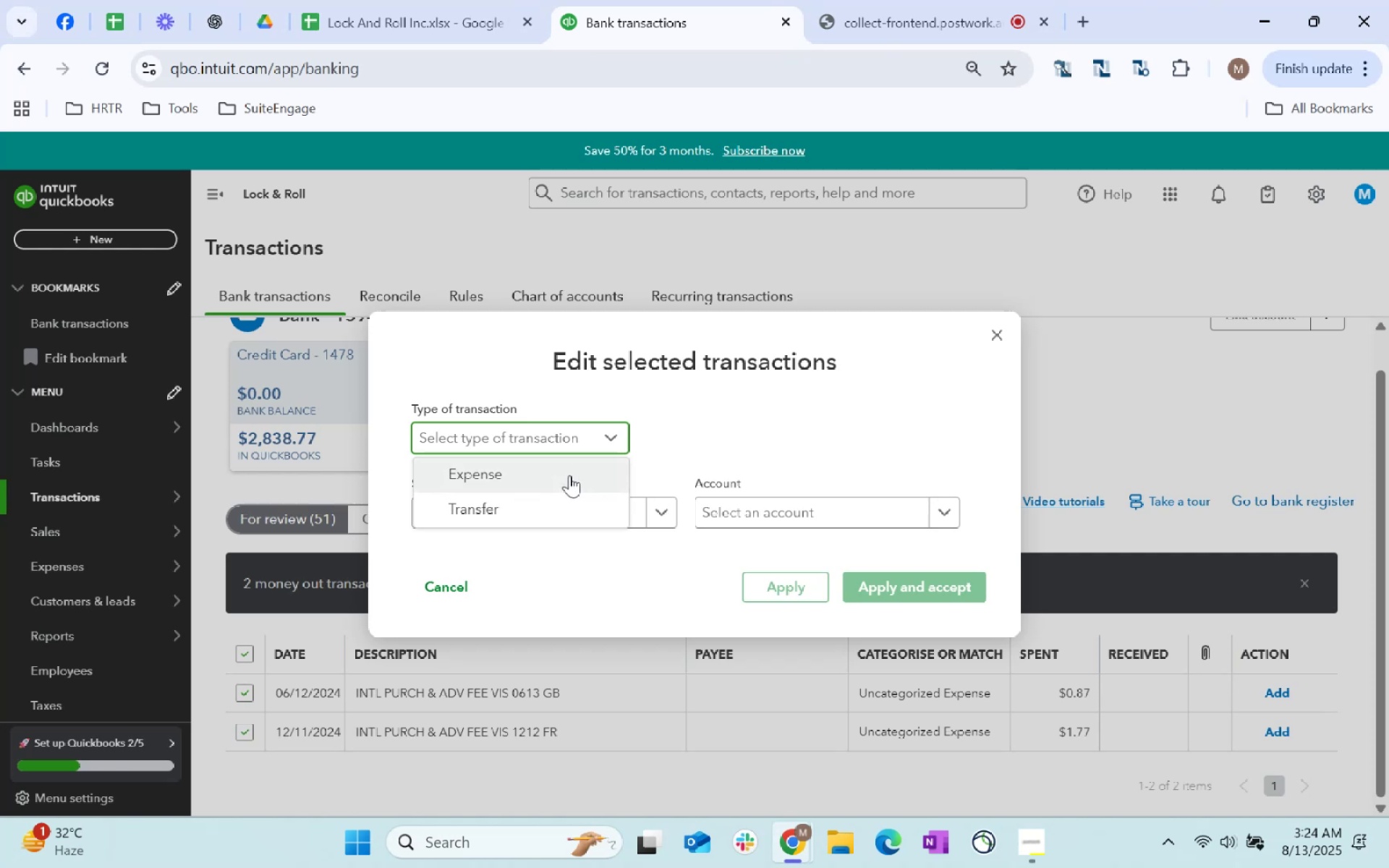 
left_click([569, 475])
 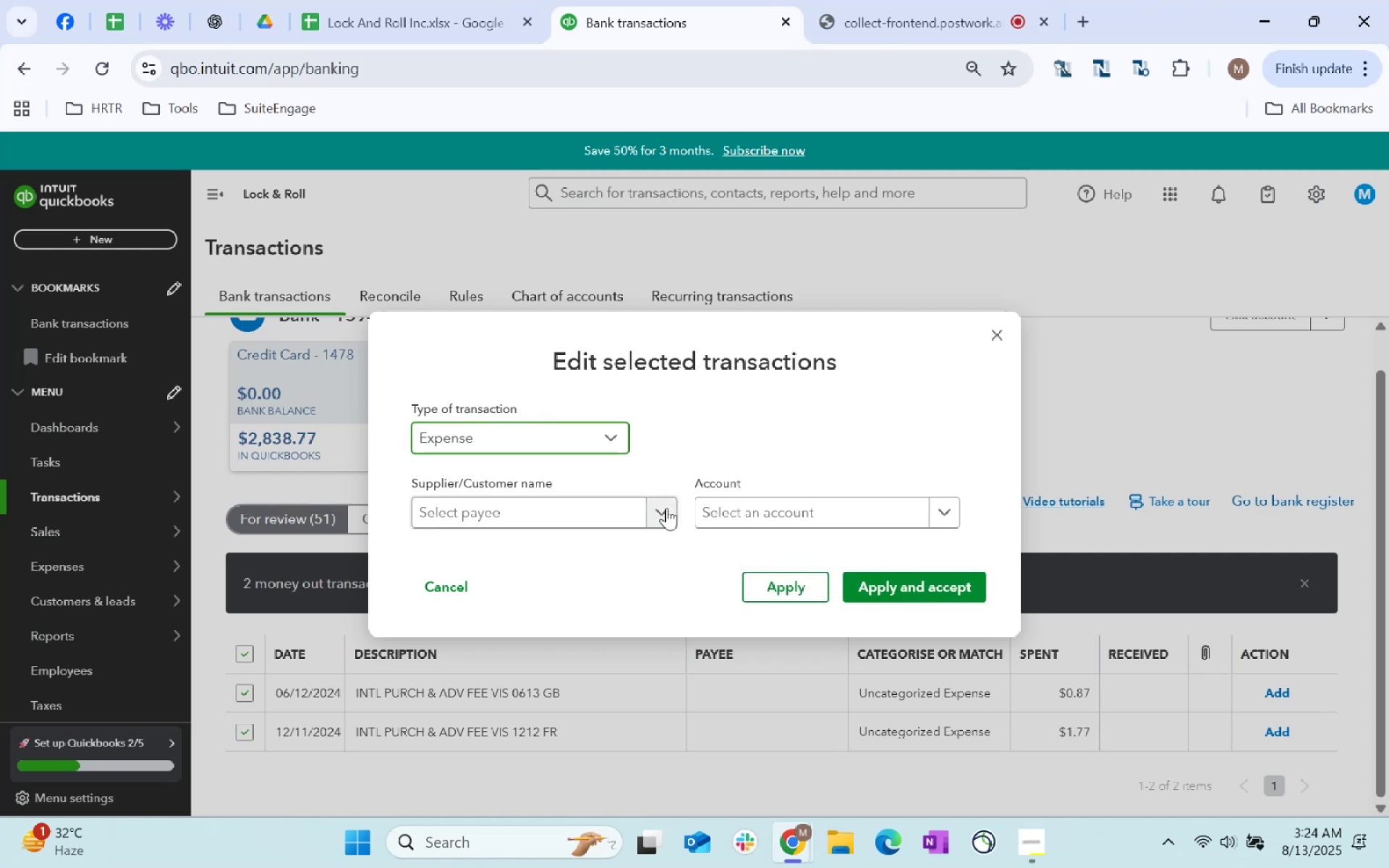 
left_click([673, 514])
 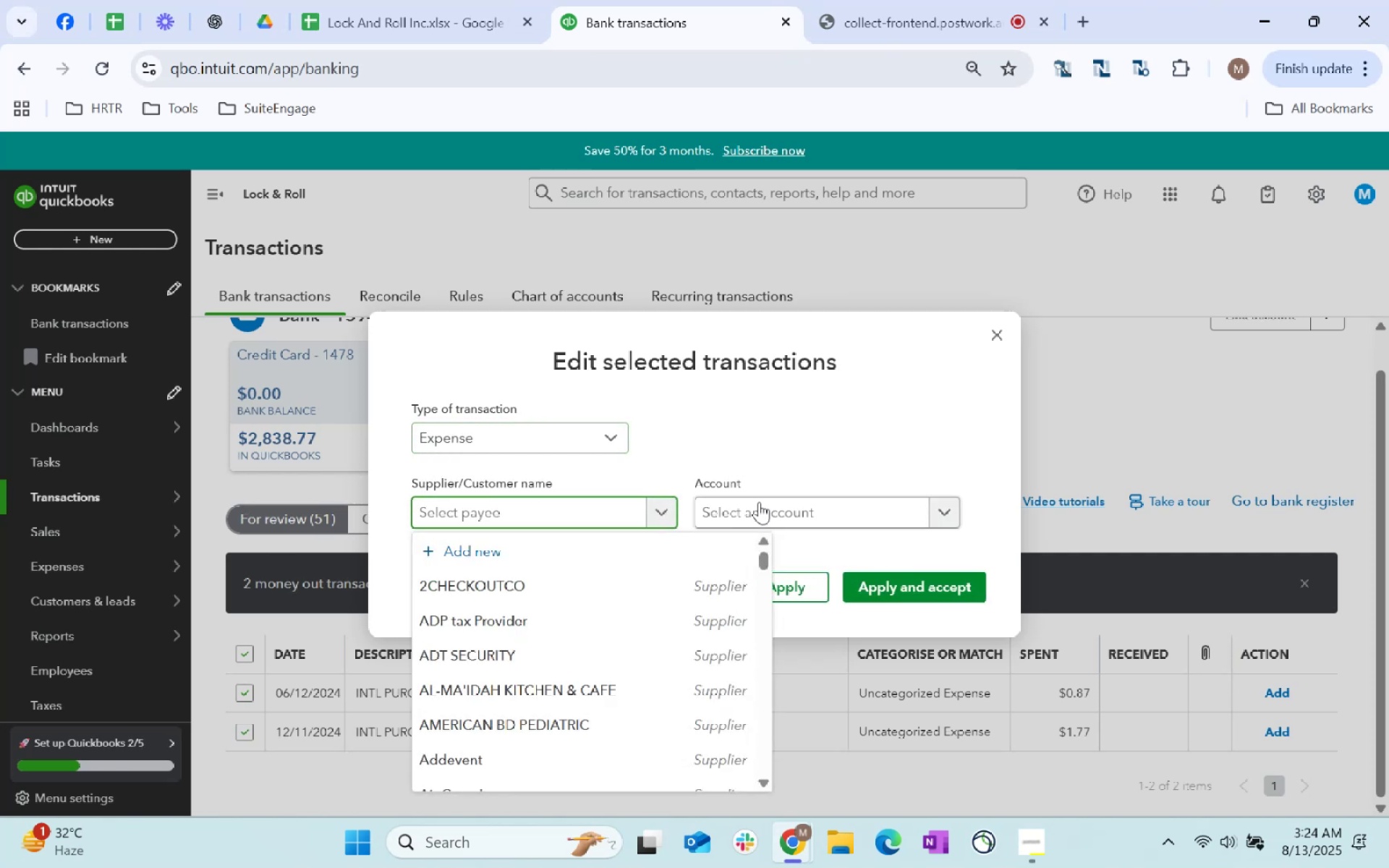 
left_click([786, 509])
 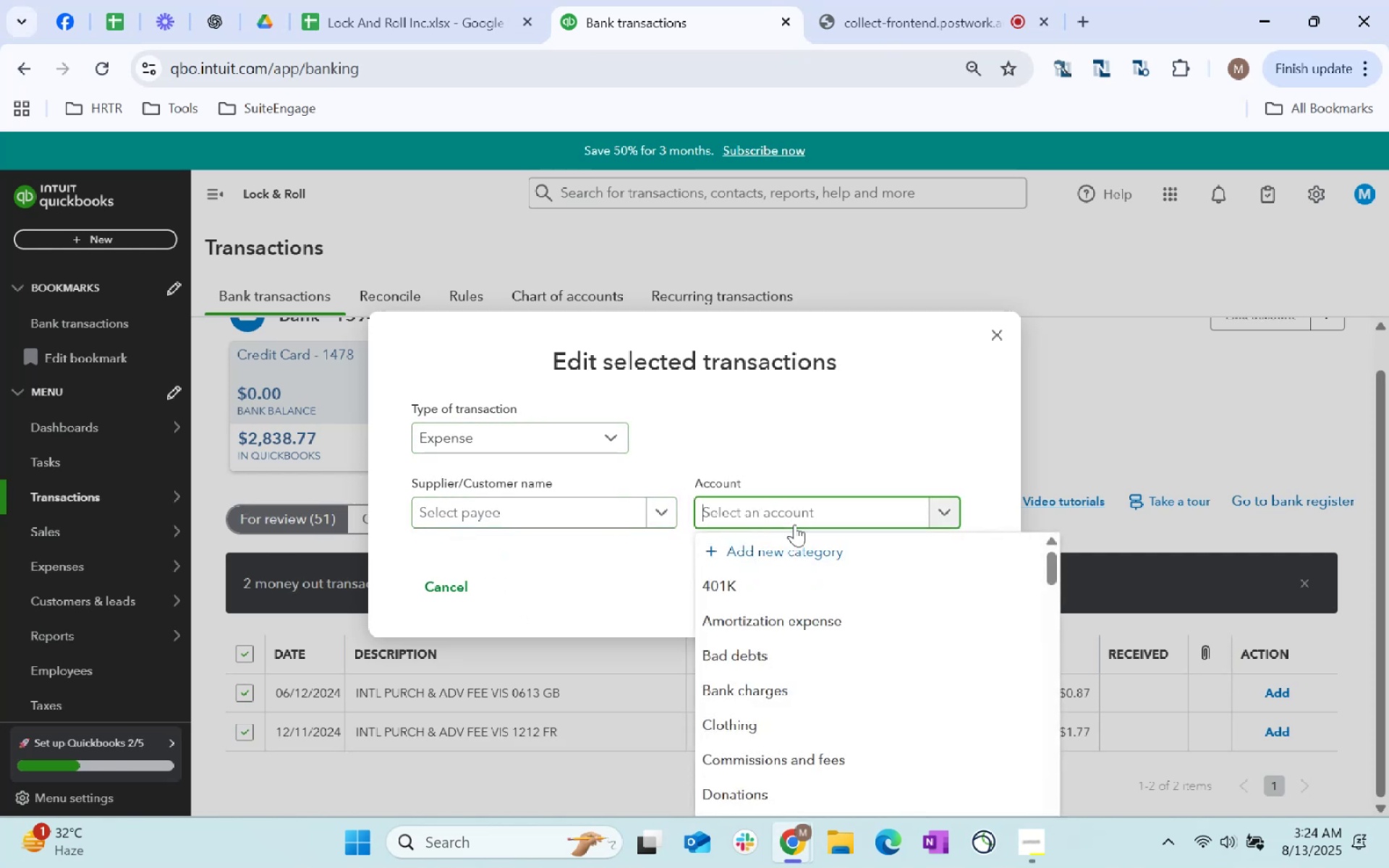 
type(Bank Cha)
 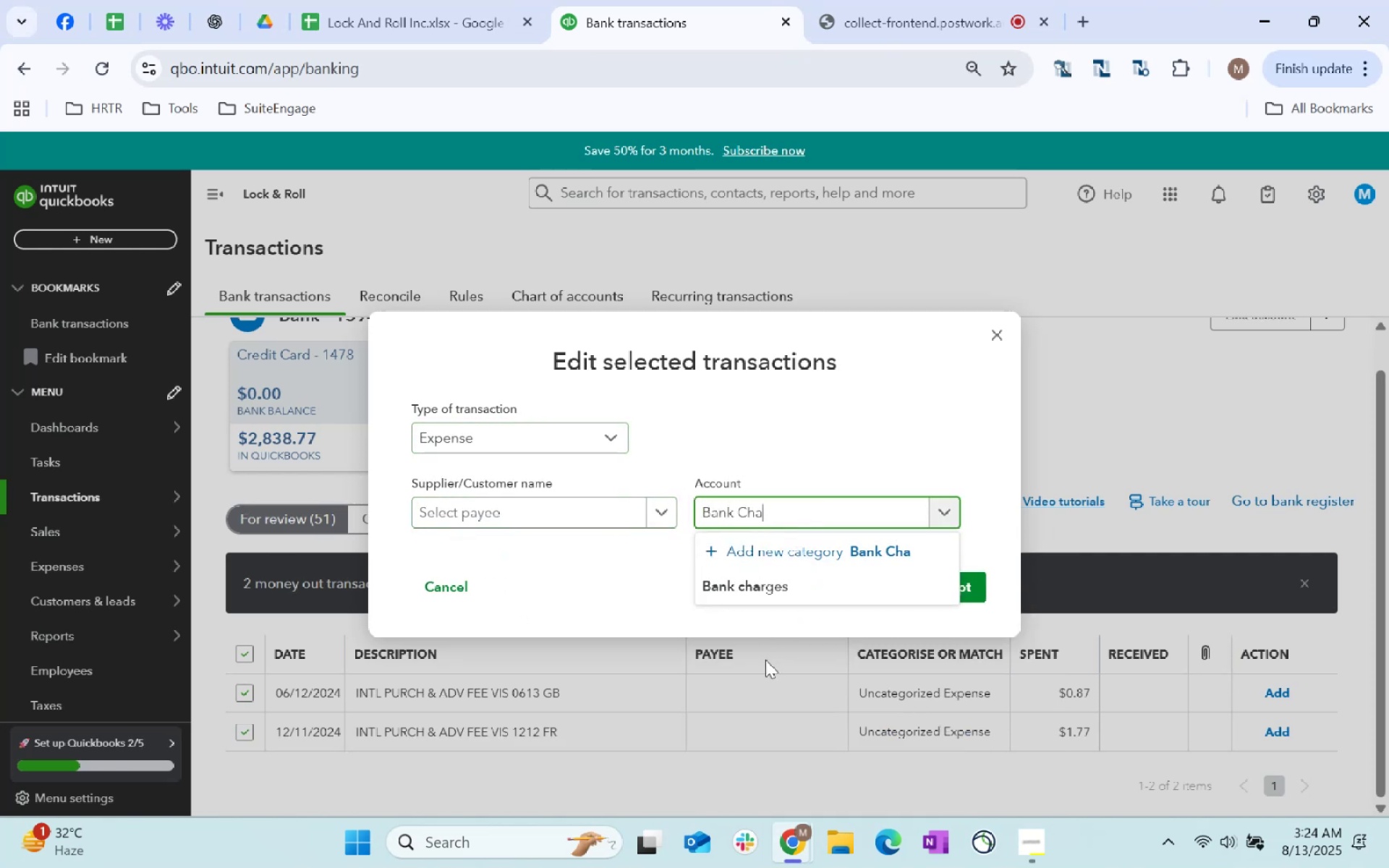 
left_click([761, 579])
 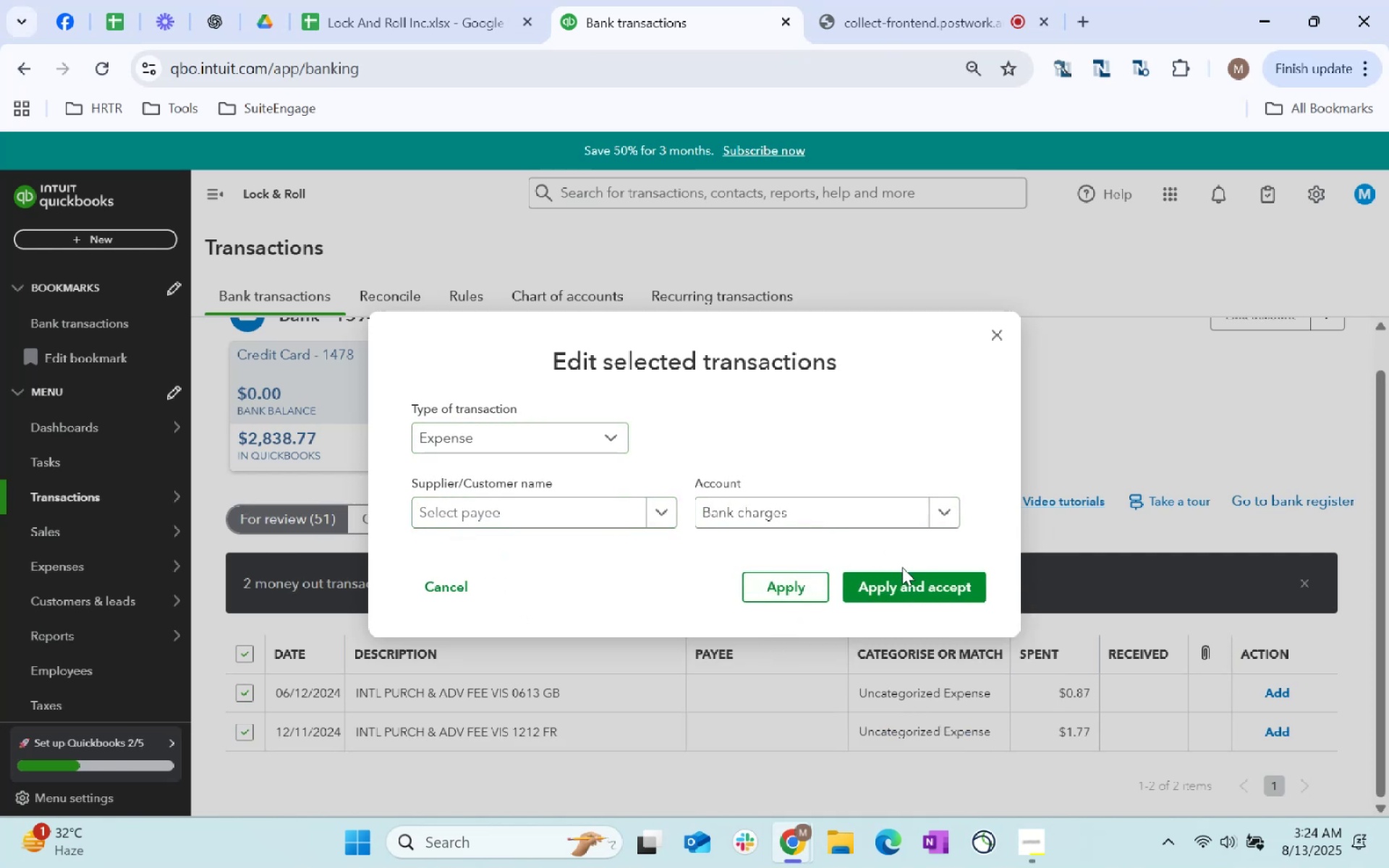 
left_click([904, 585])
 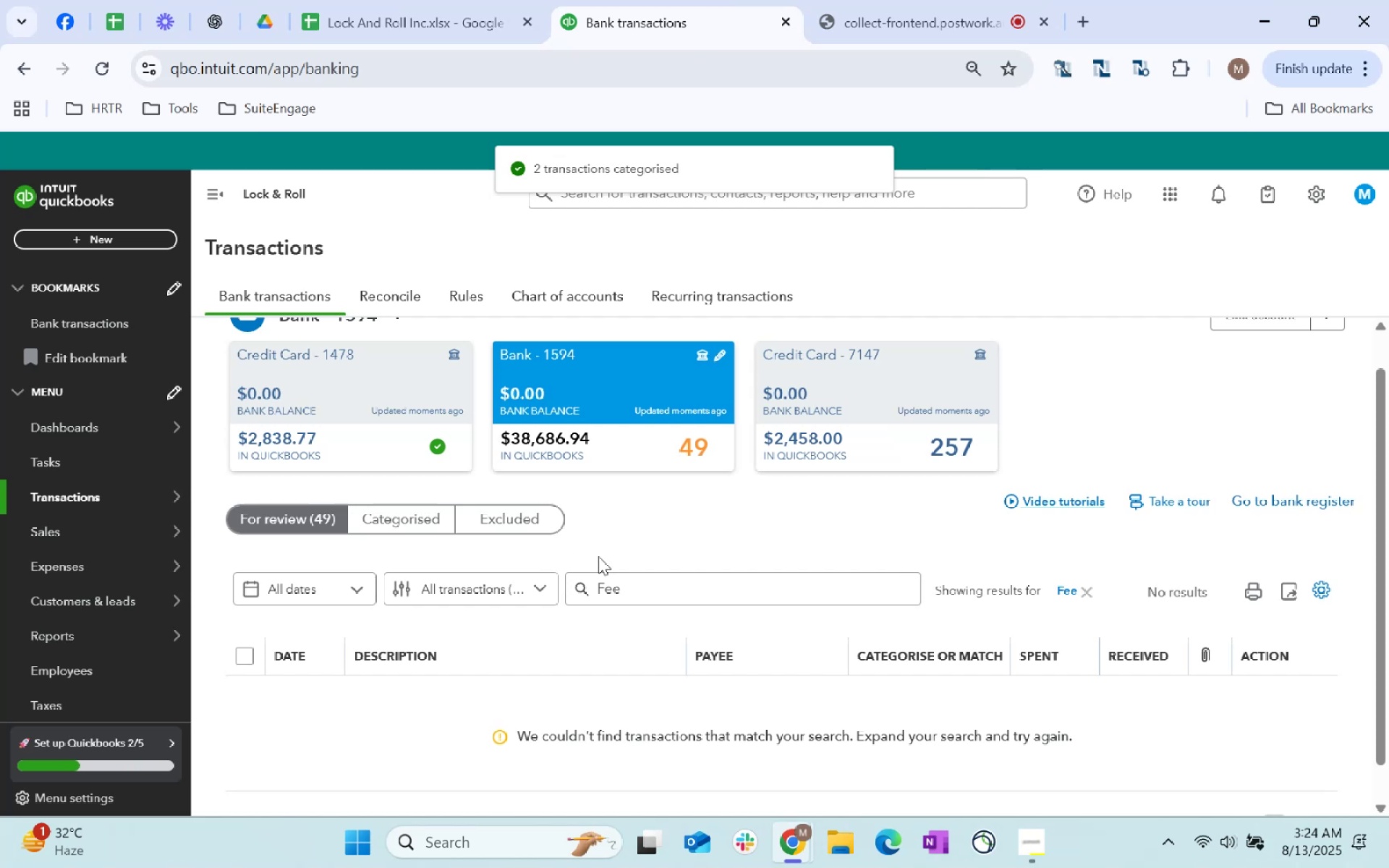 
double_click([647, 596])
 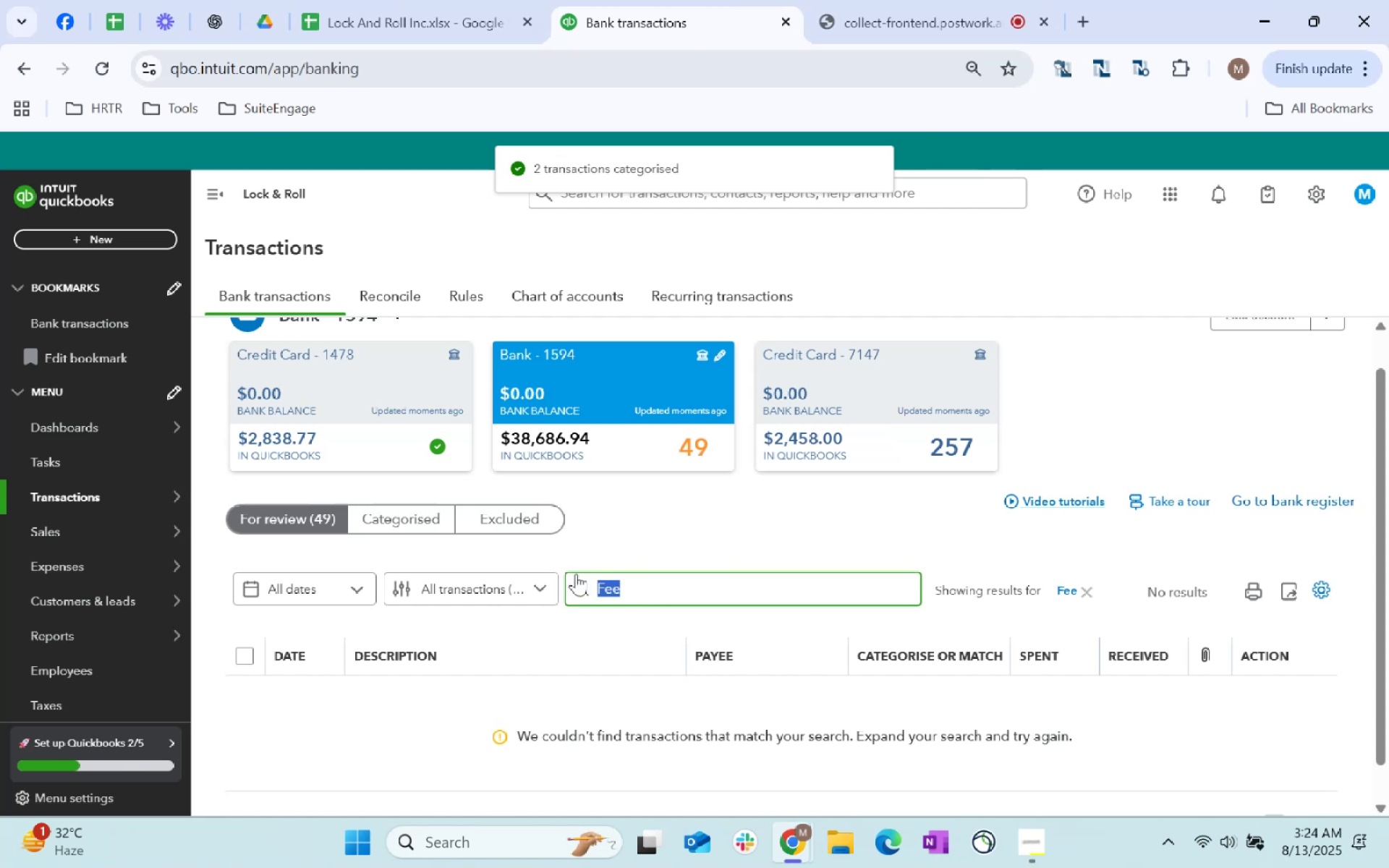 
key(Backspace)
 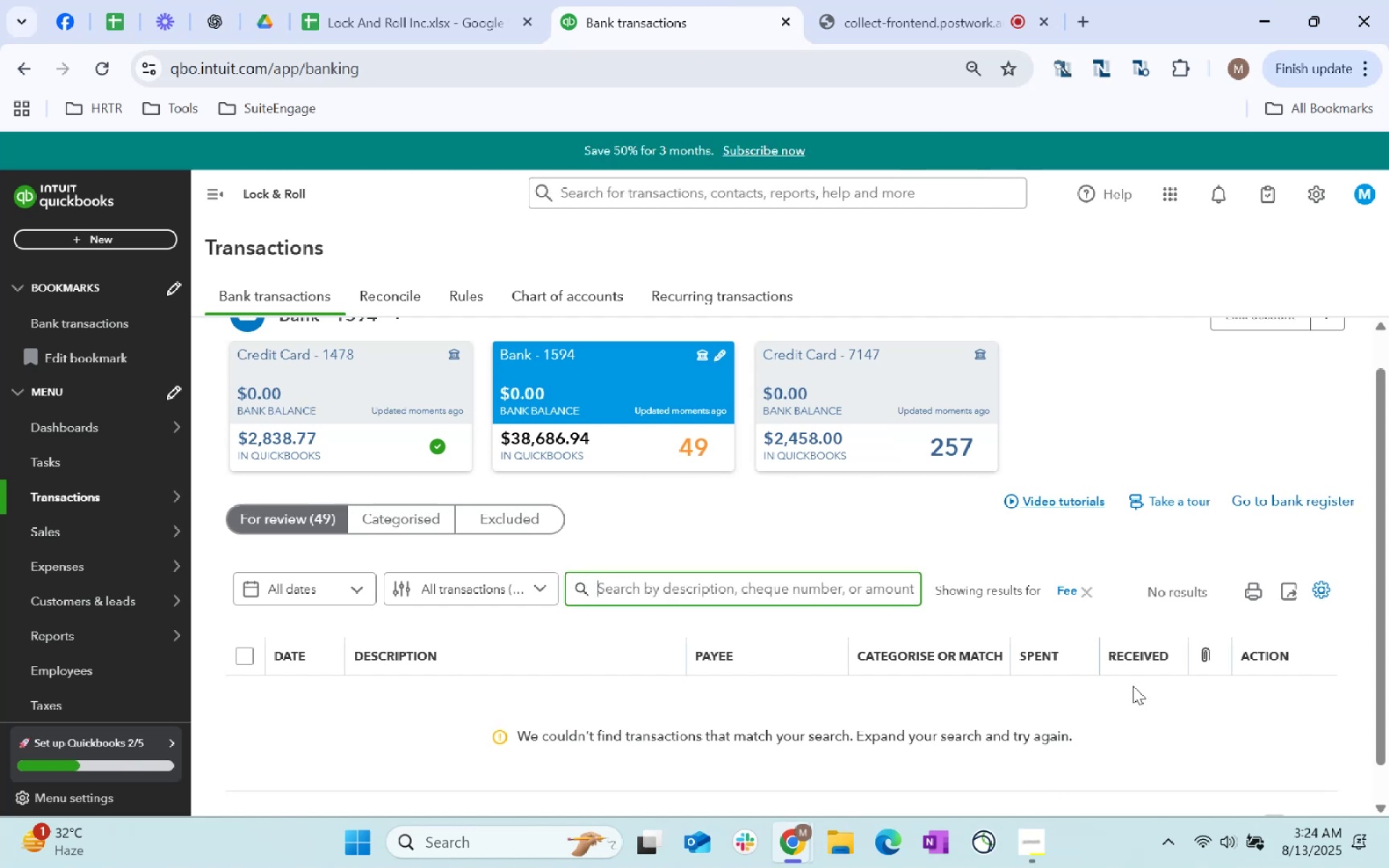 
left_click([1090, 584])
 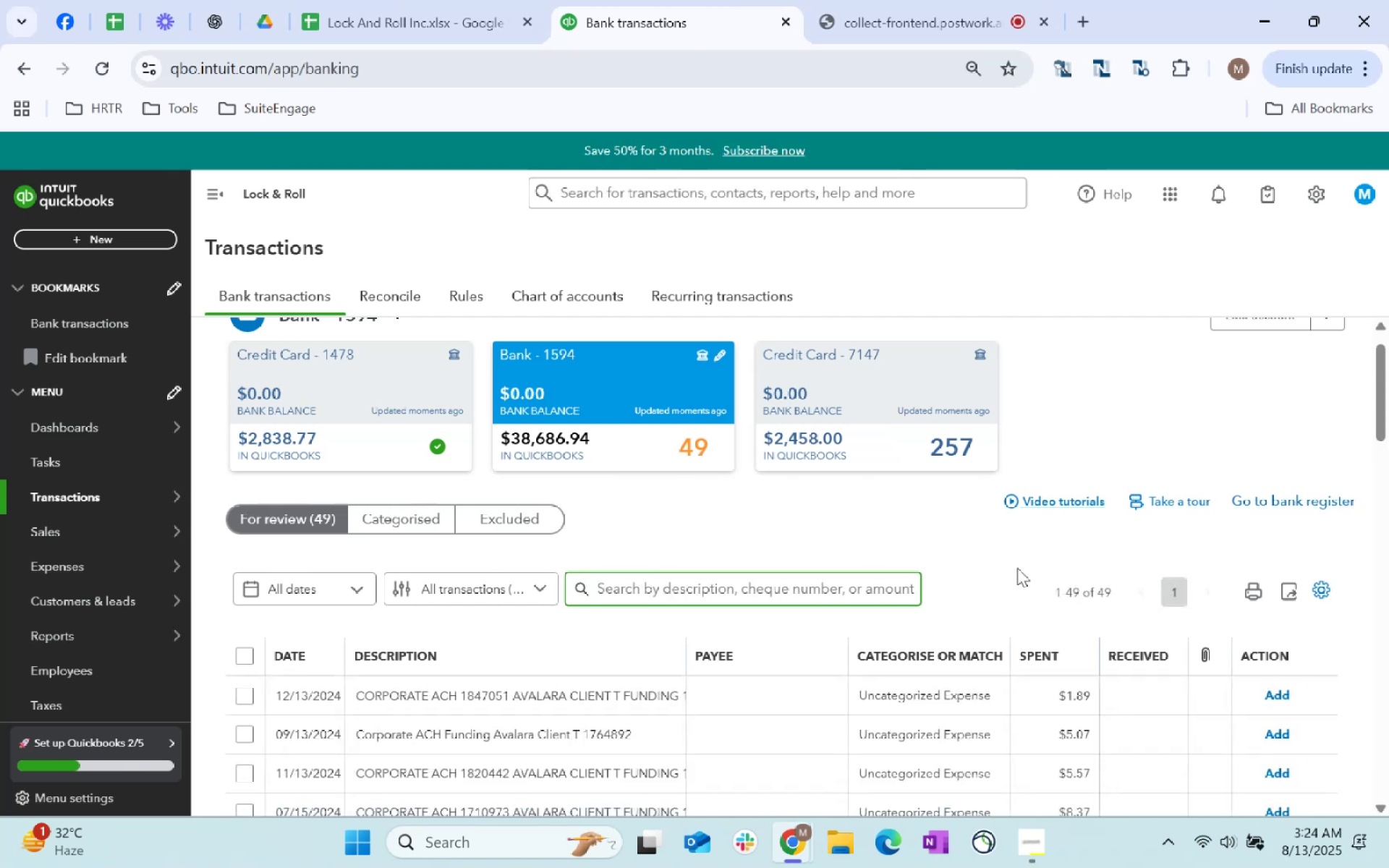 
scroll: coordinate [1017, 568], scroll_direction: down, amount: 3.0
 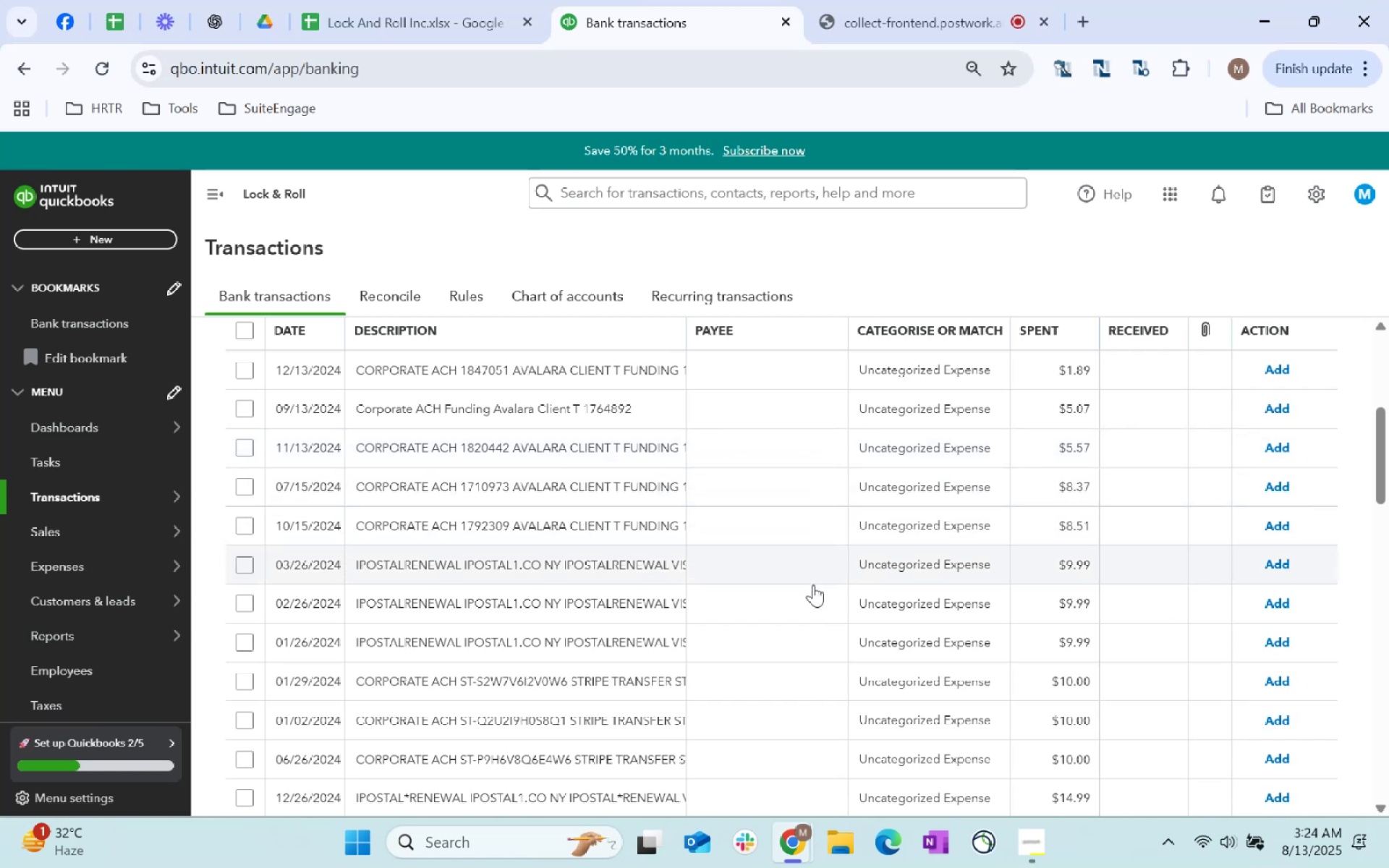 
wait(9.65)
 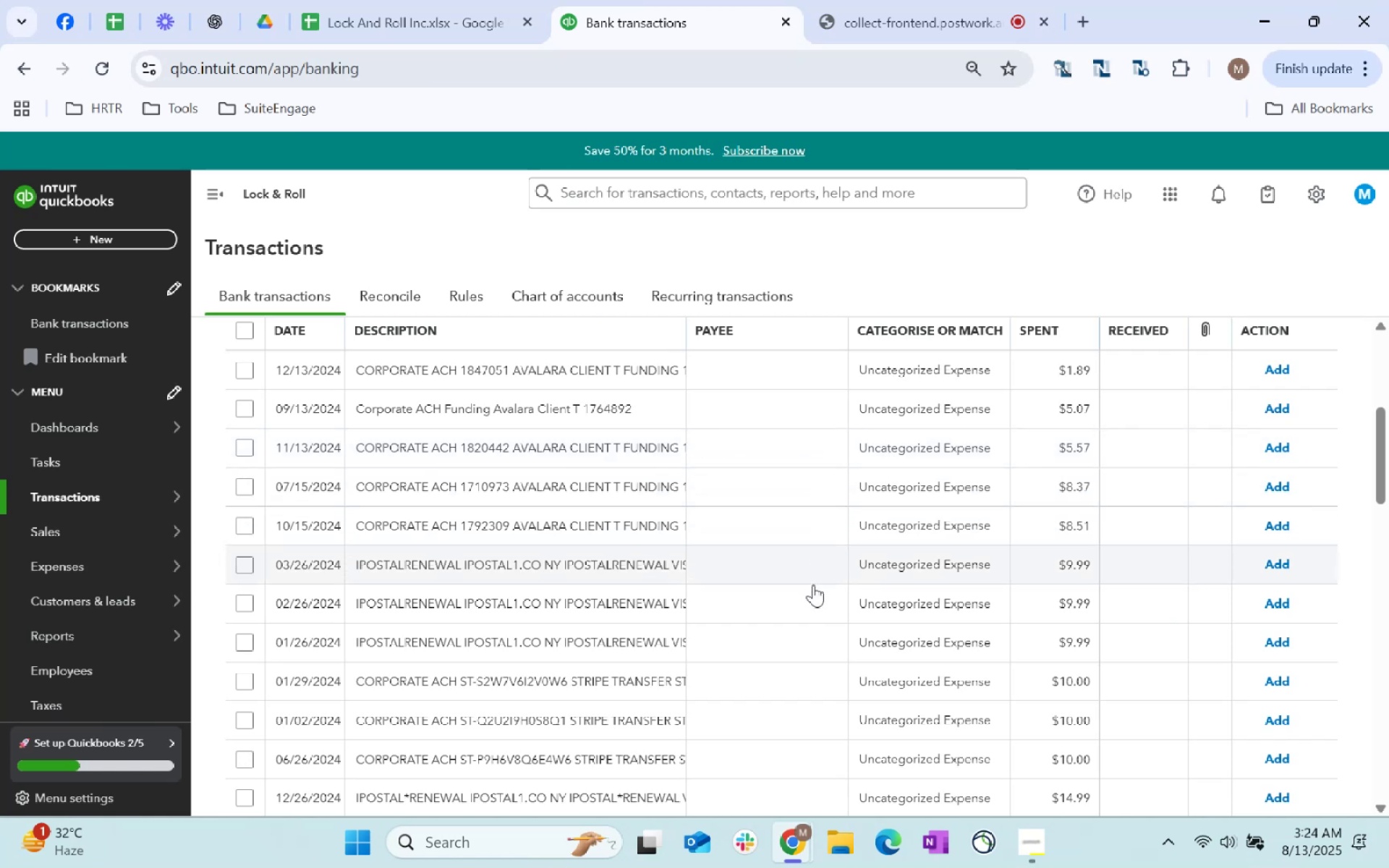 
left_click_drag(start_coordinate=[681, 320], to_coordinate=[943, 375])
 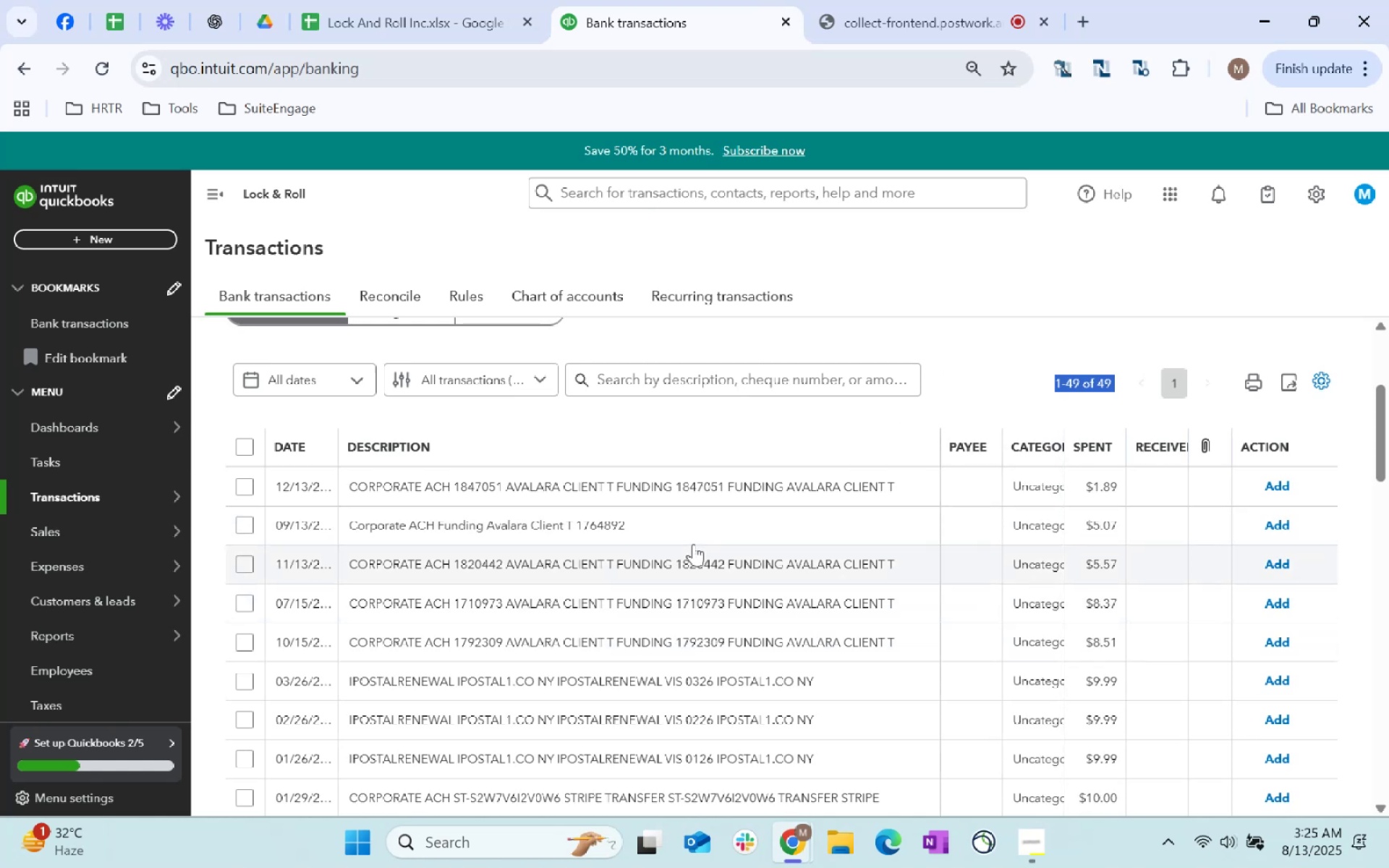 
wait(7.85)
 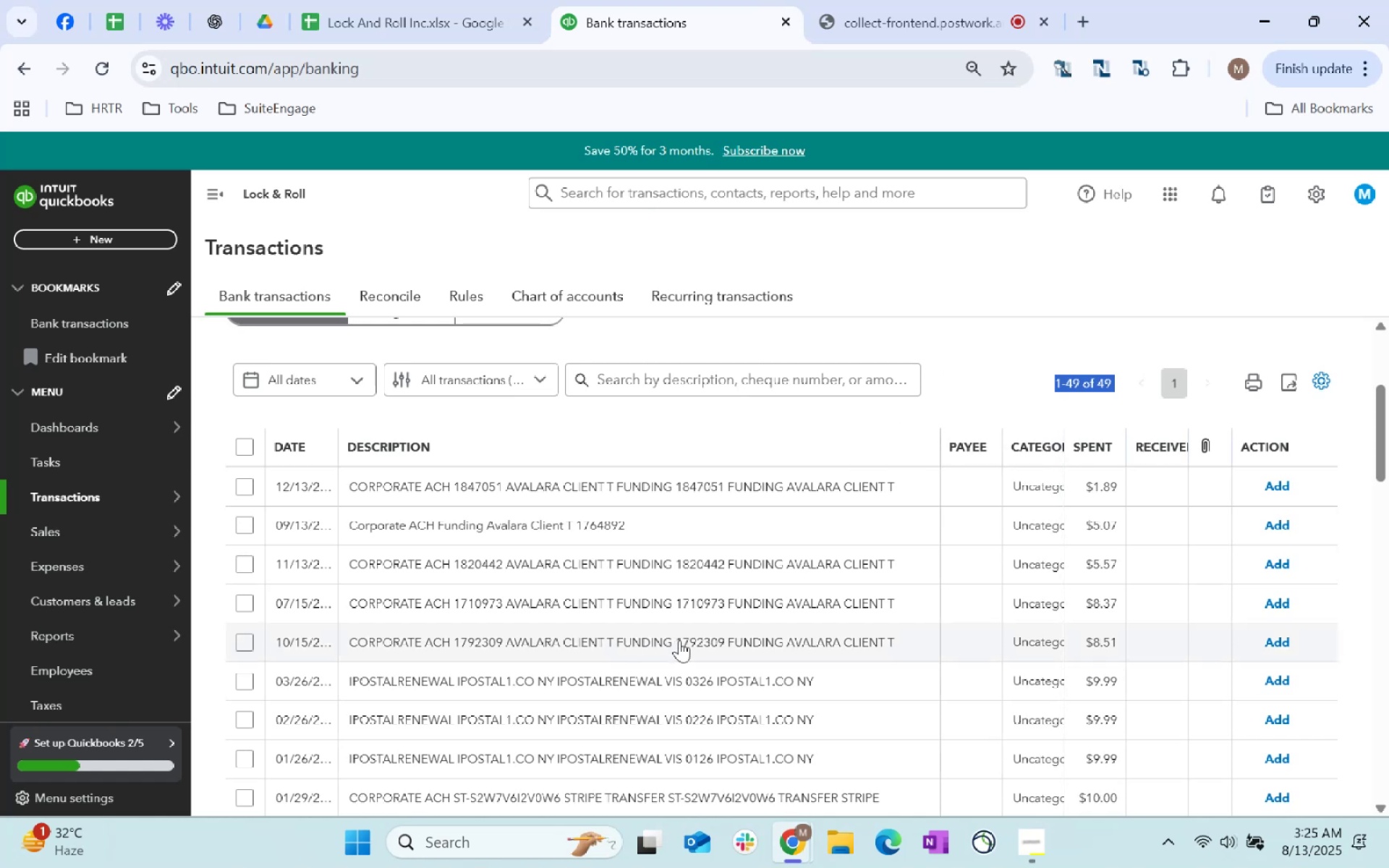 
scroll: coordinate [738, 603], scroll_direction: down, amount: 3.0
 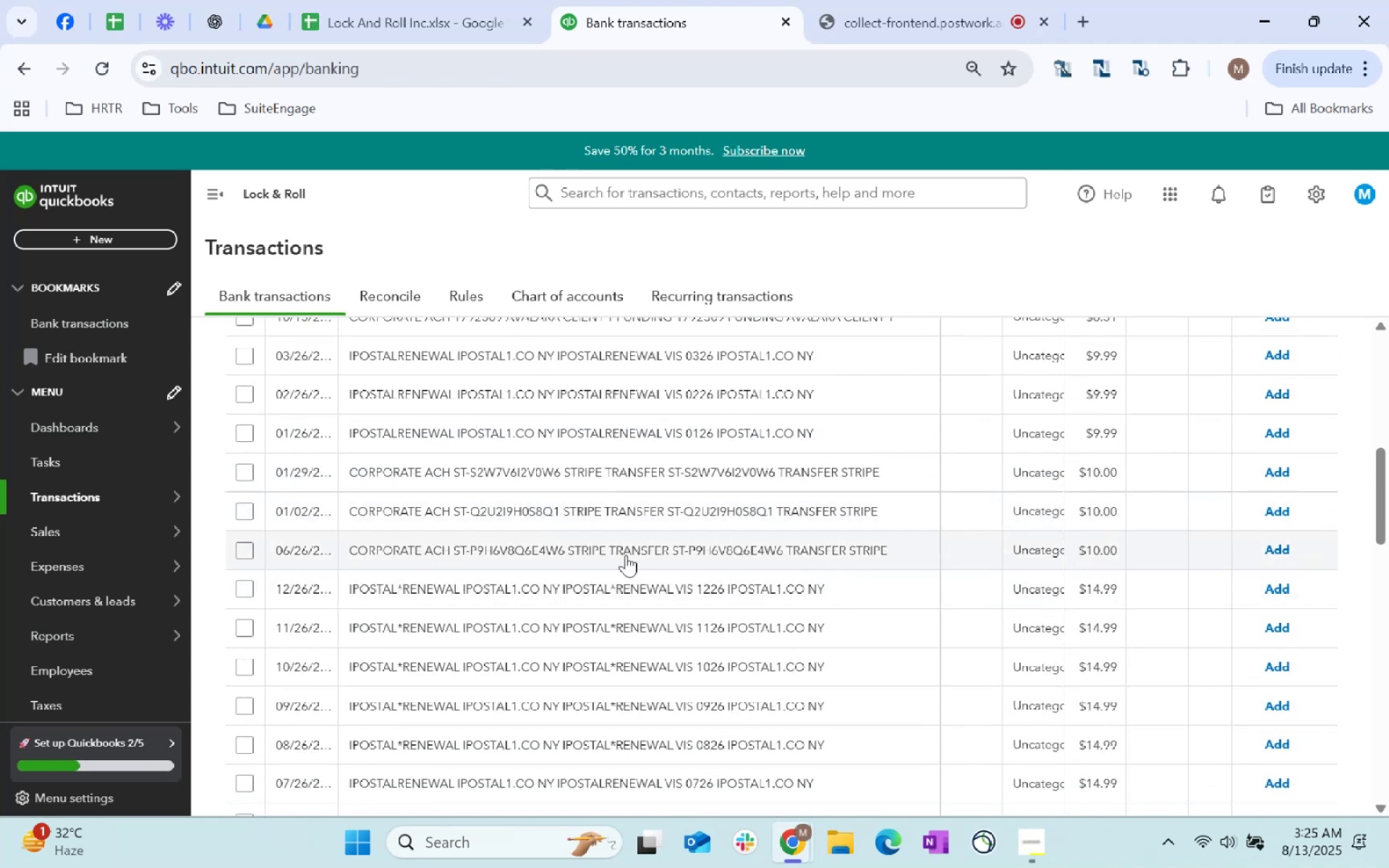 
wait(7.83)
 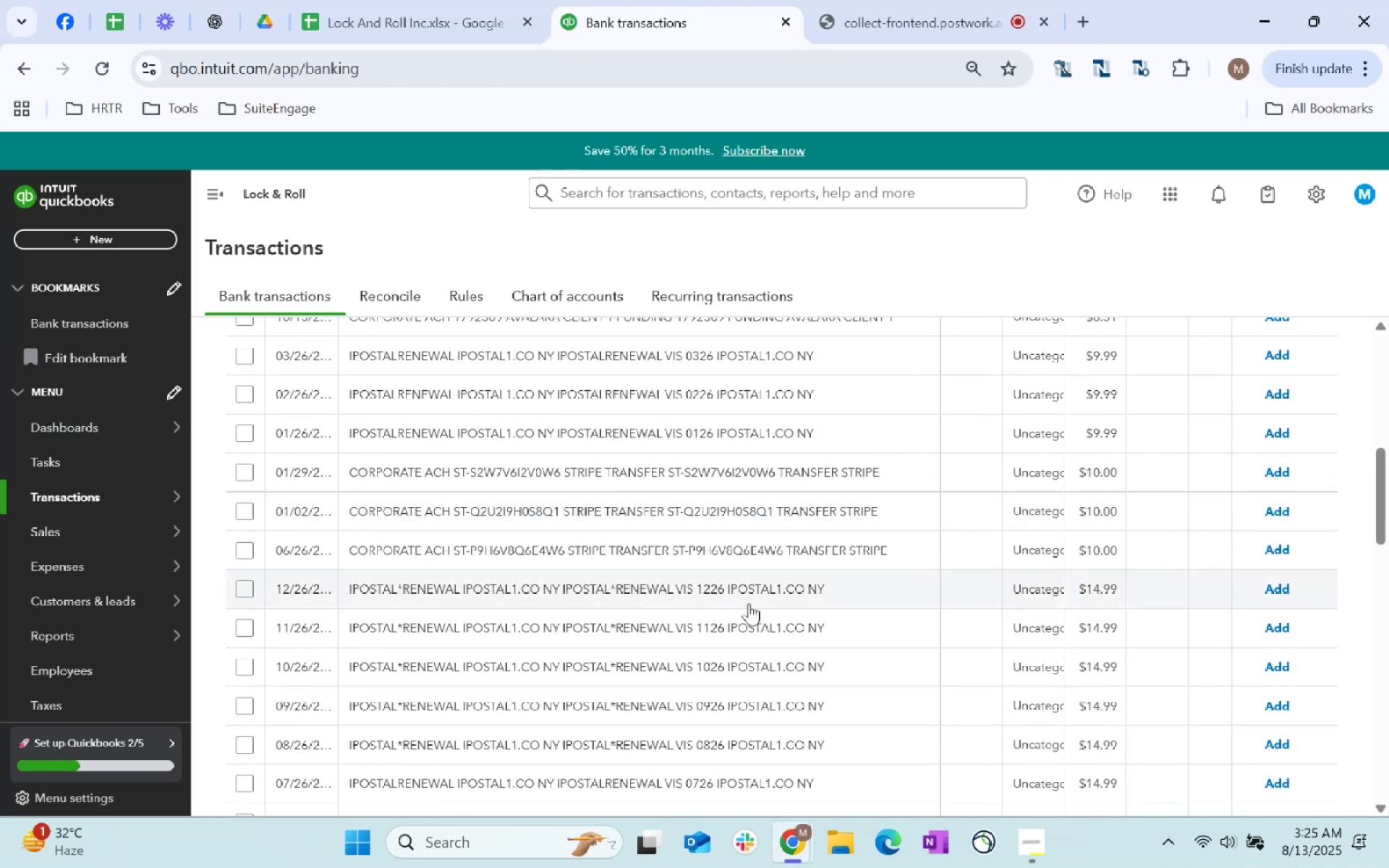 
scroll: coordinate [720, 487], scroll_direction: up, amount: 4.0
 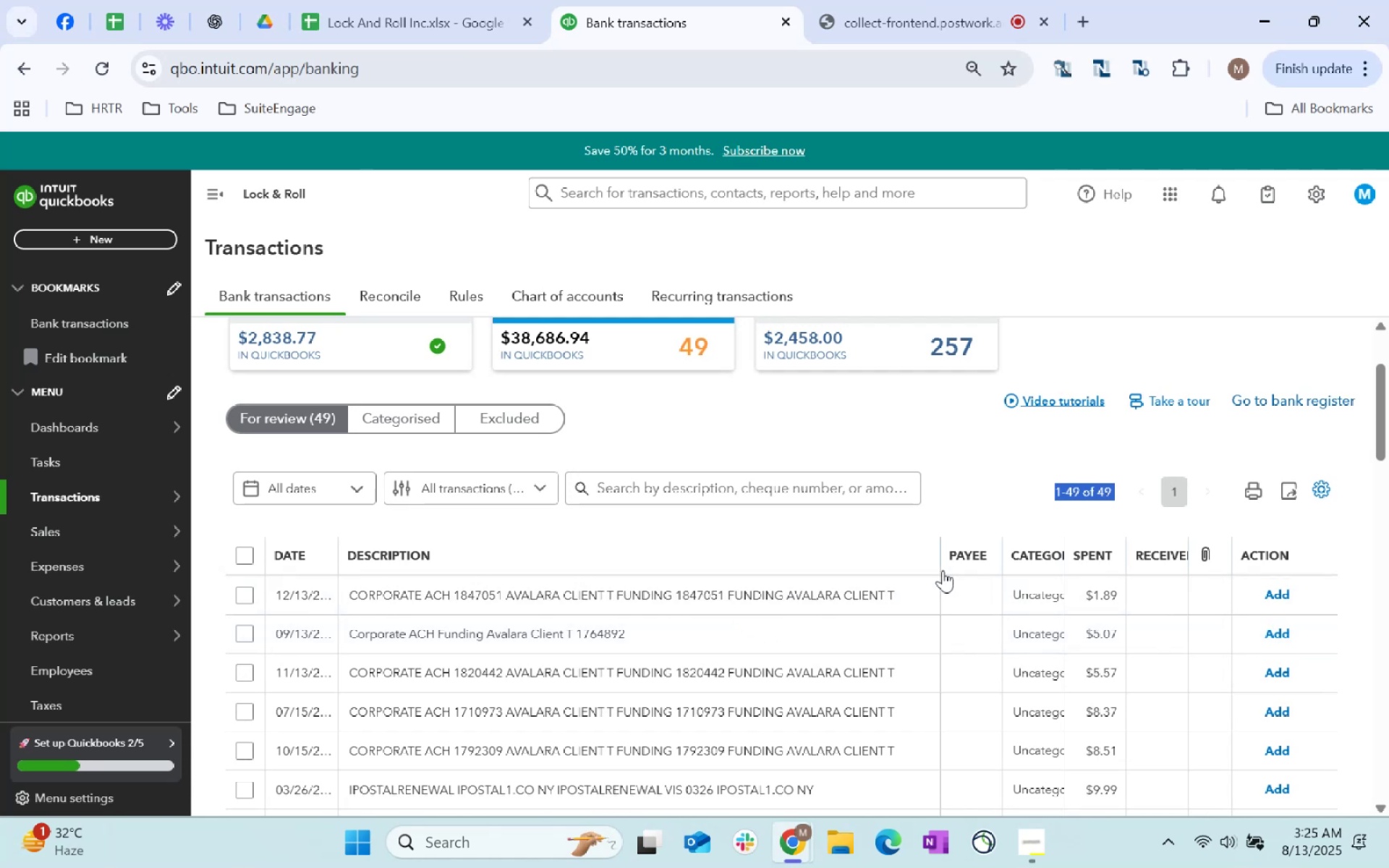 
left_click_drag(start_coordinate=[933, 585], to_coordinate=[326, 583])
 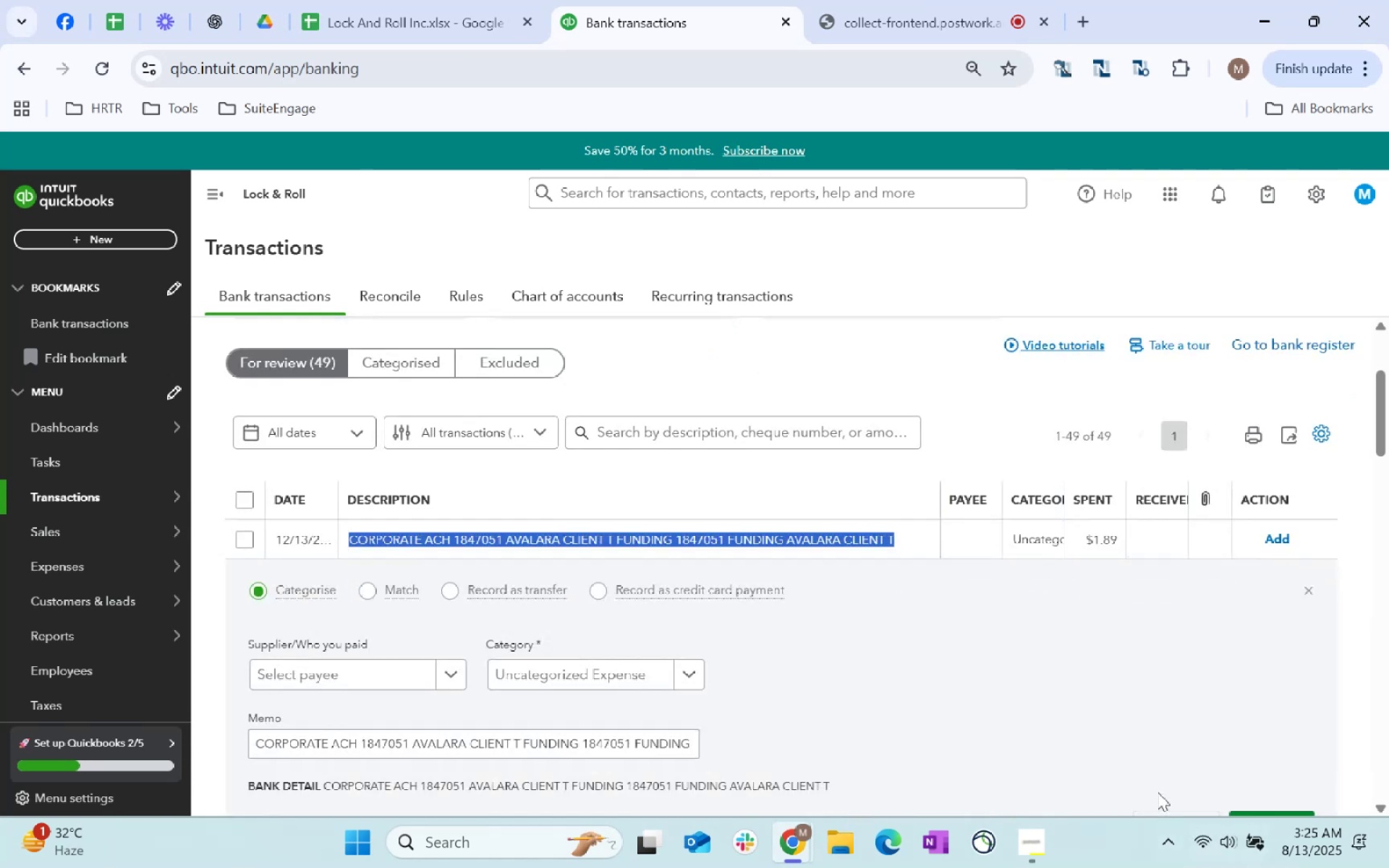 
key(Control+C)
 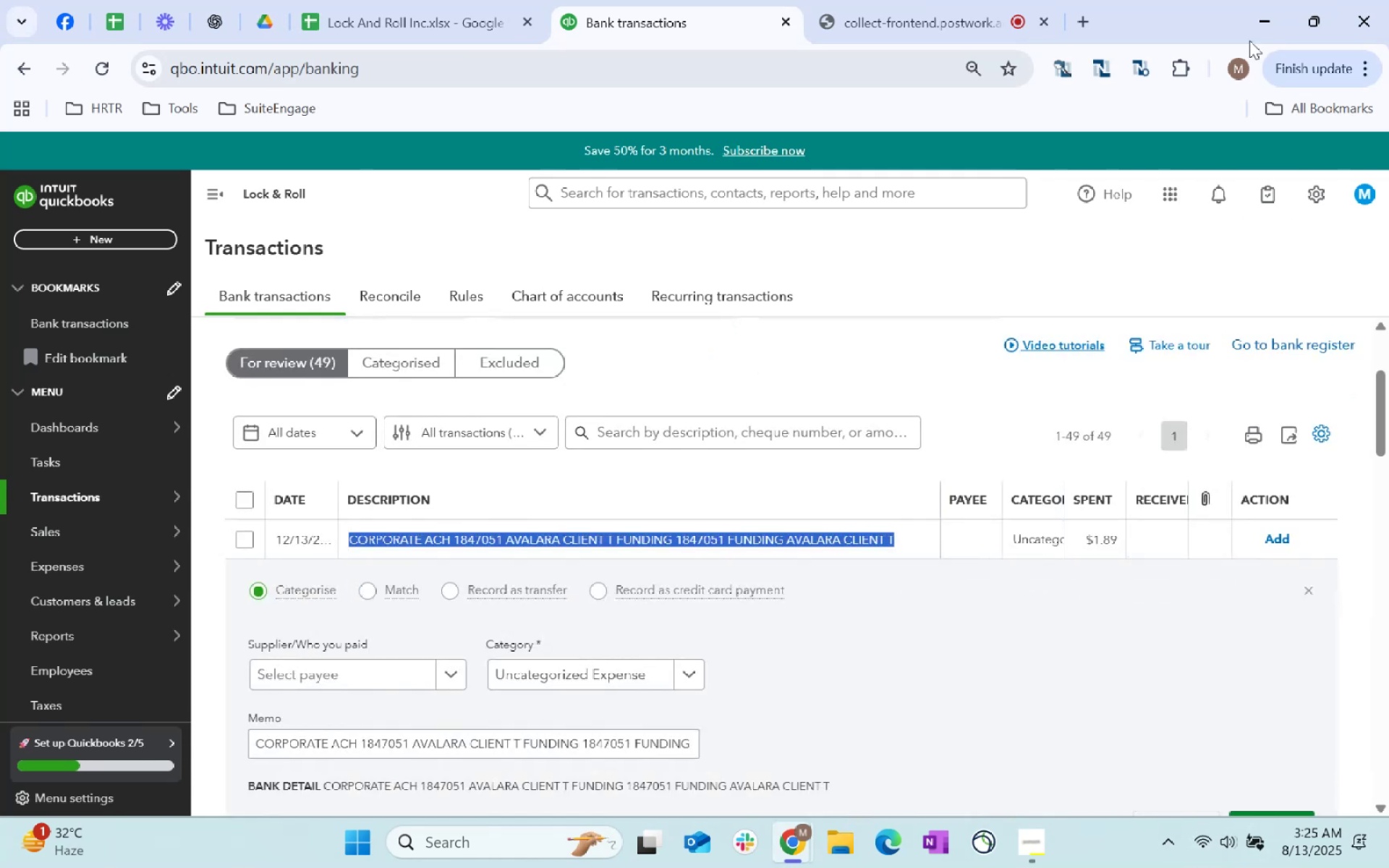 
key(Control+C)
 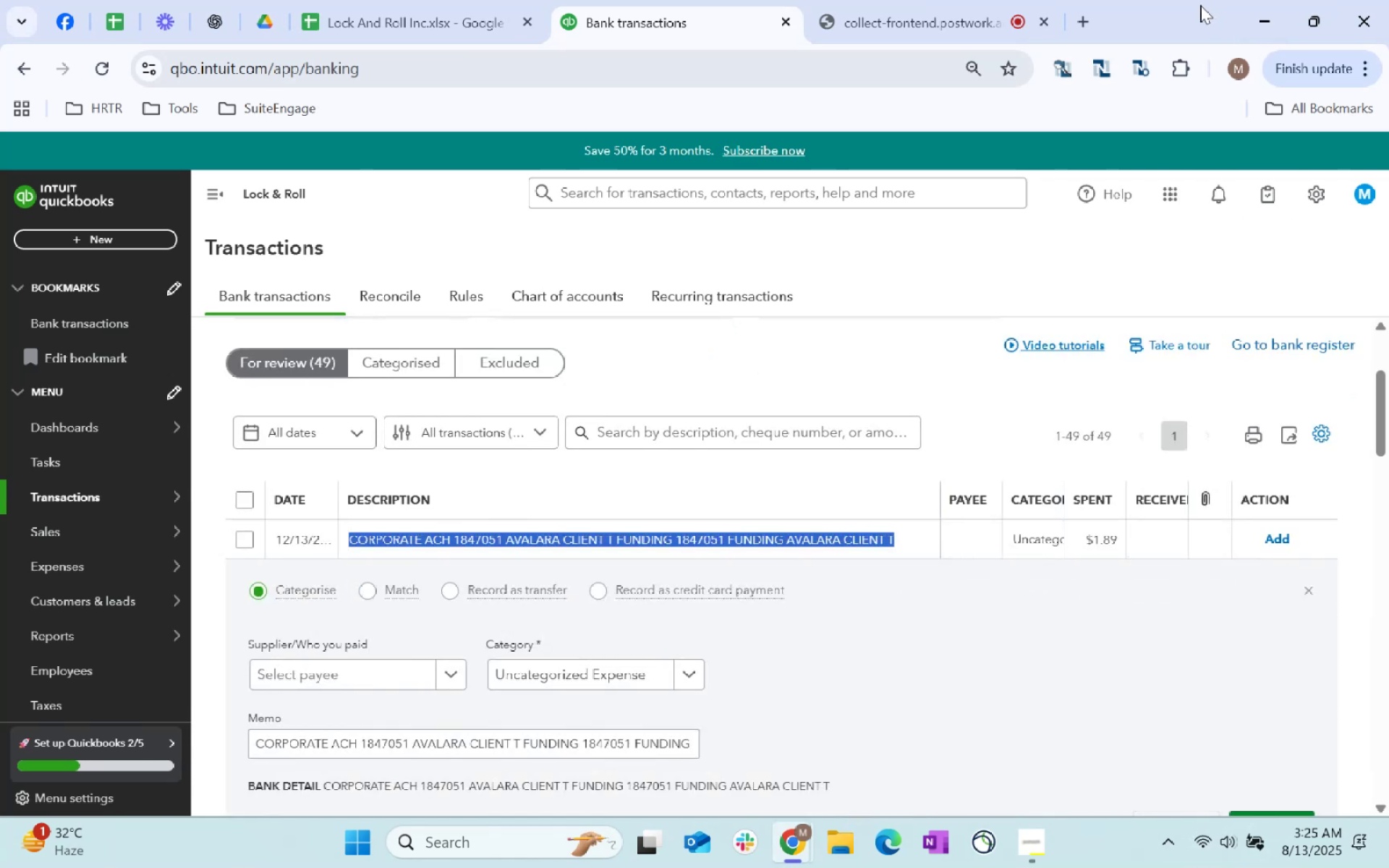 
key(Control+C)
 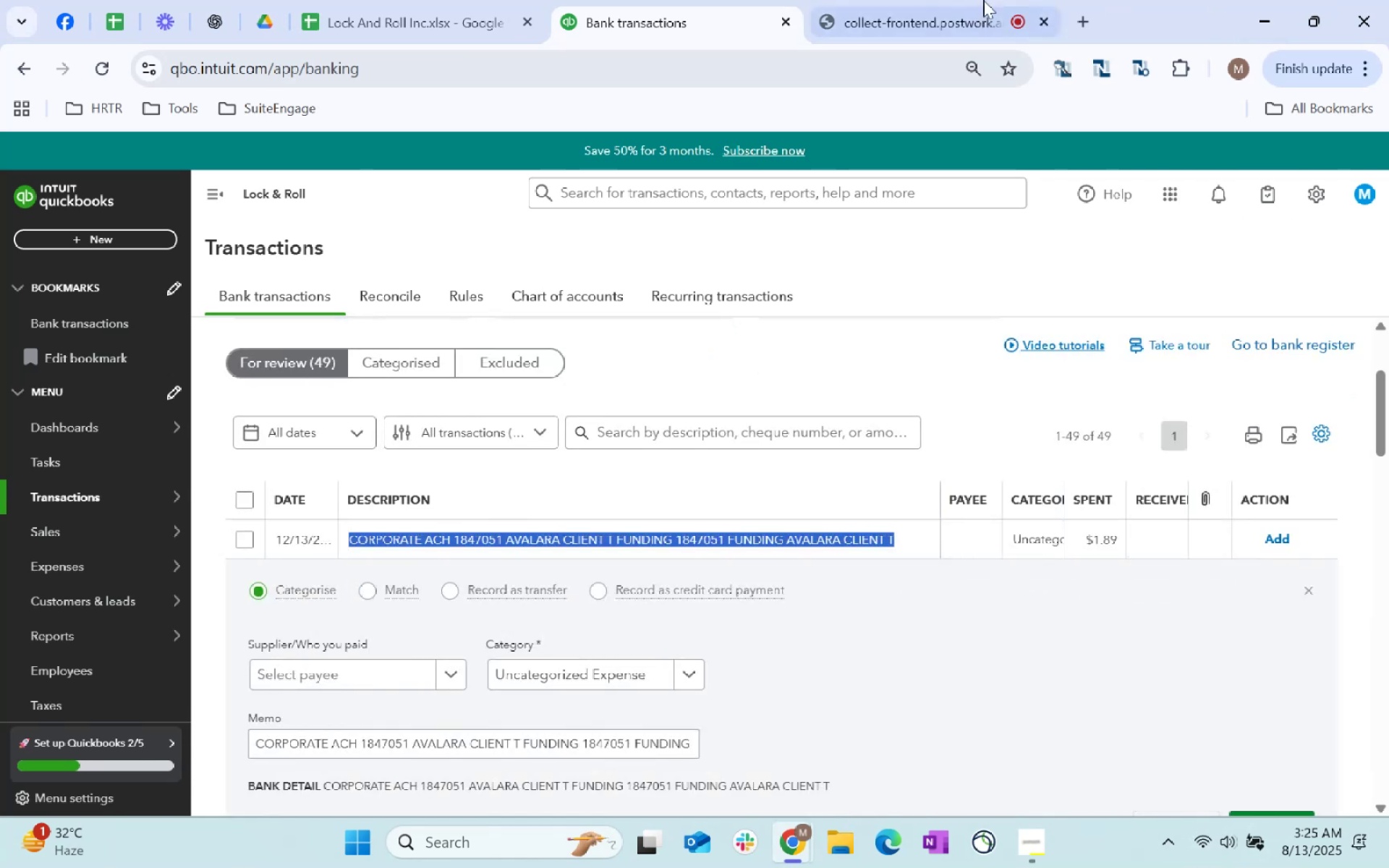 
key(Control+C)
 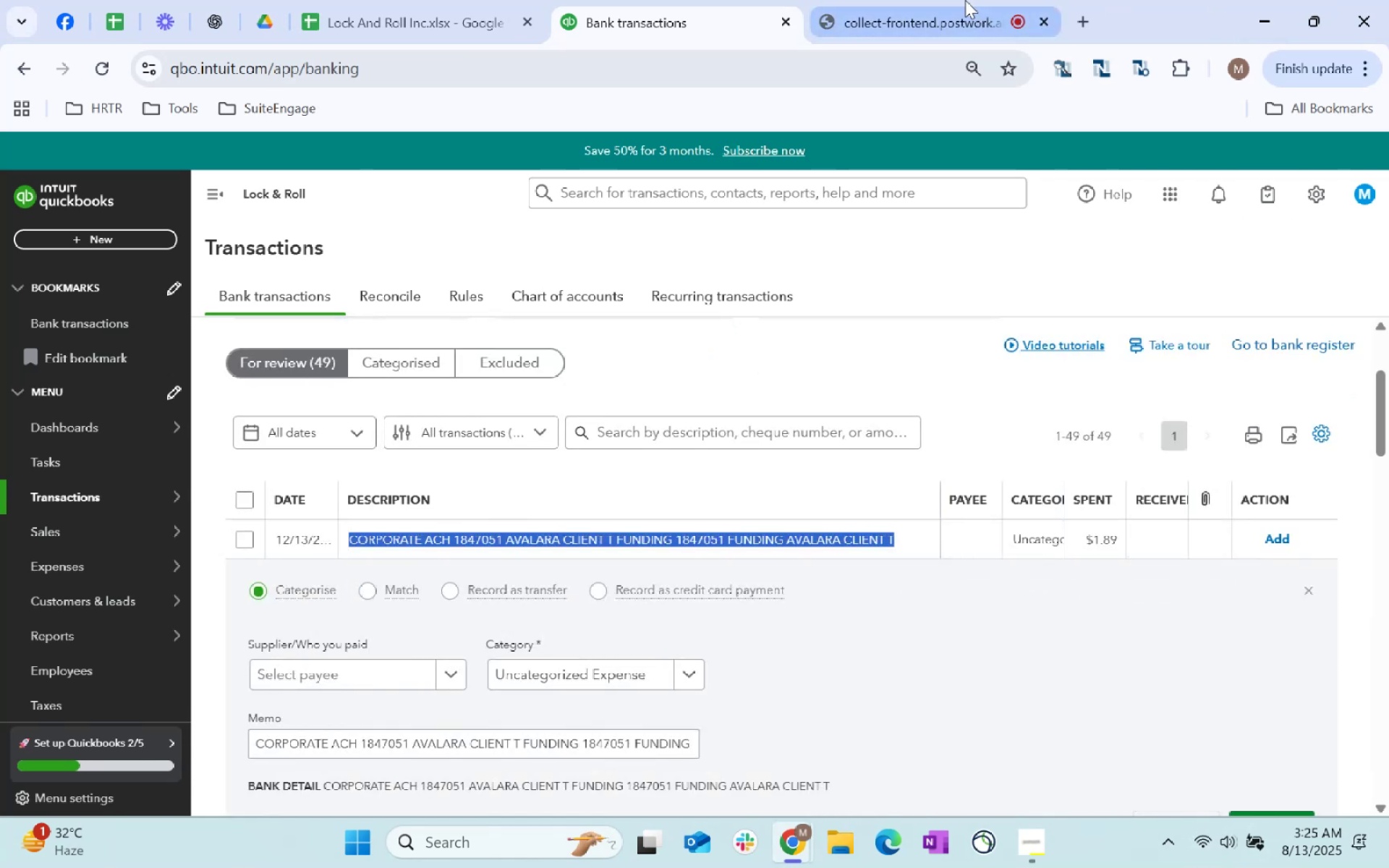 
key(Control+C)
 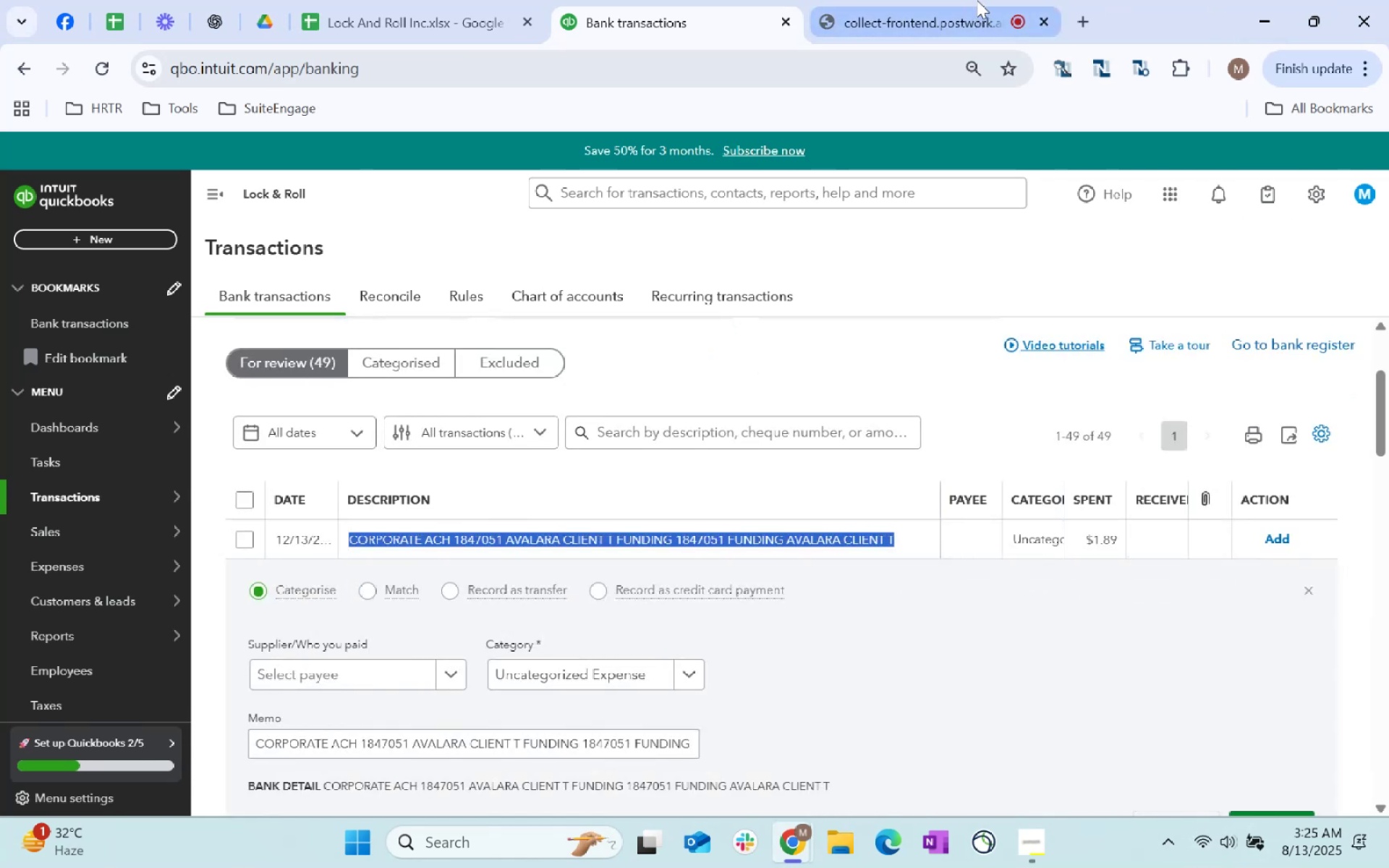 
key(Control+C)
 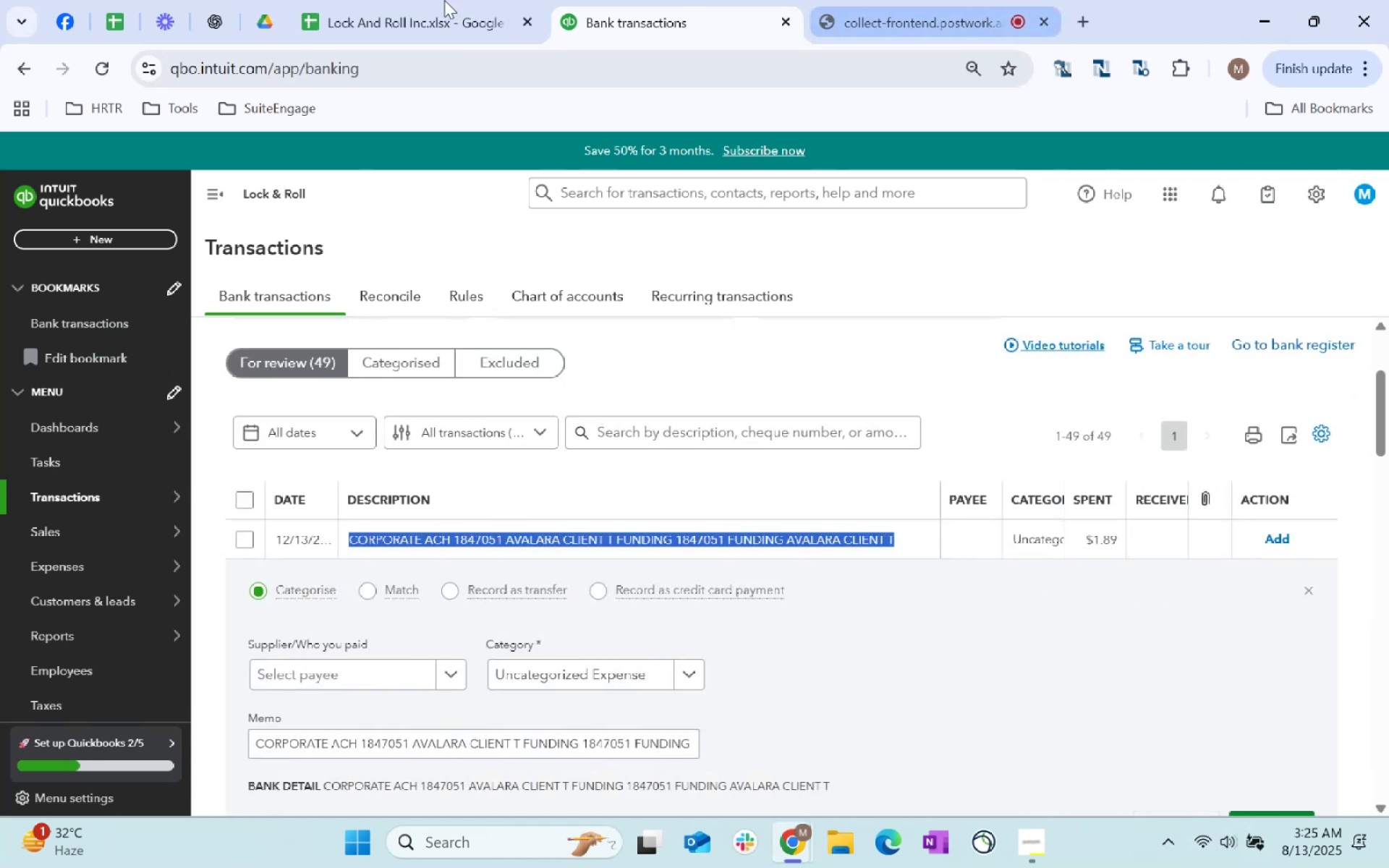 
key(Control+C)
 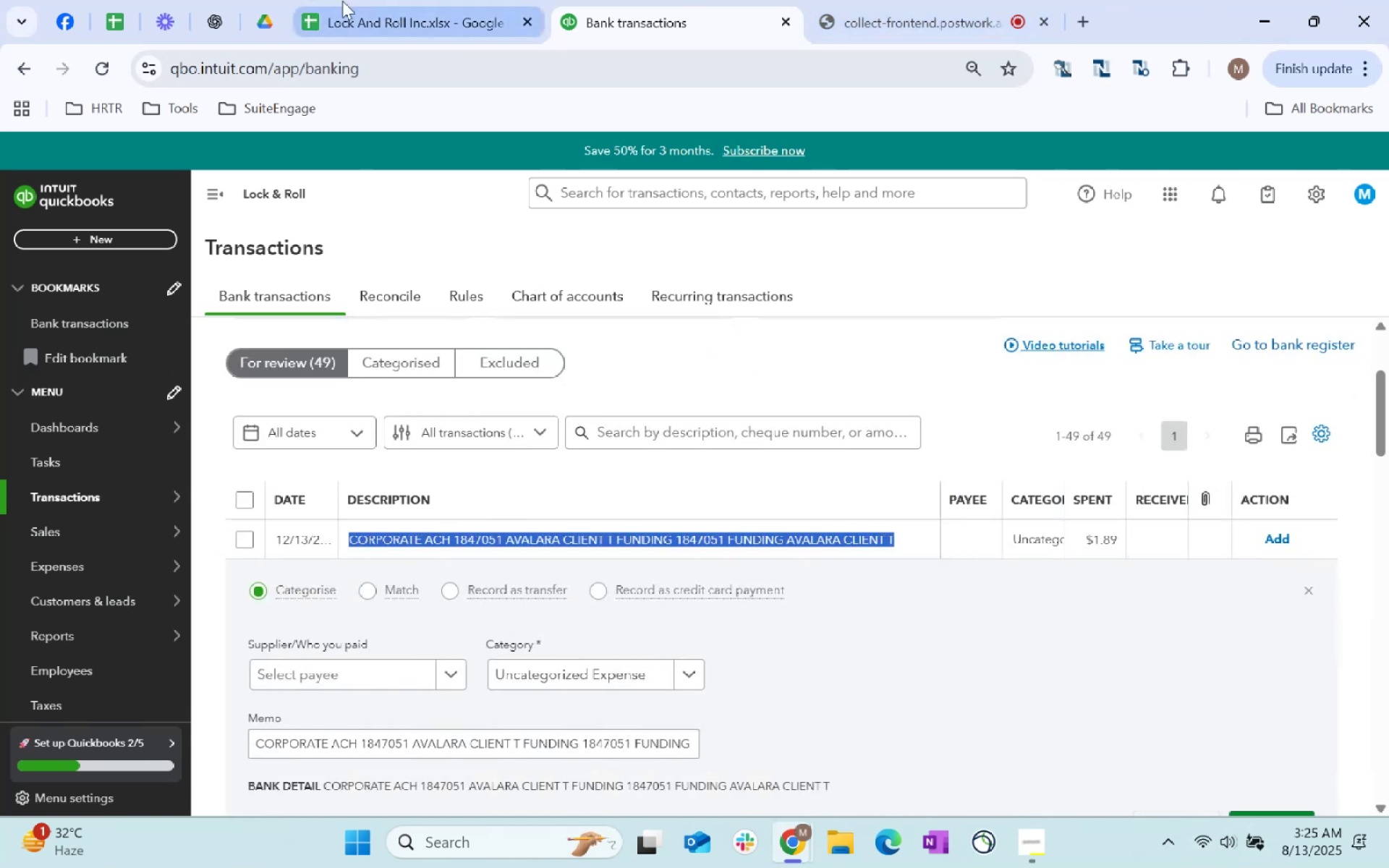 
key(Control+C)
 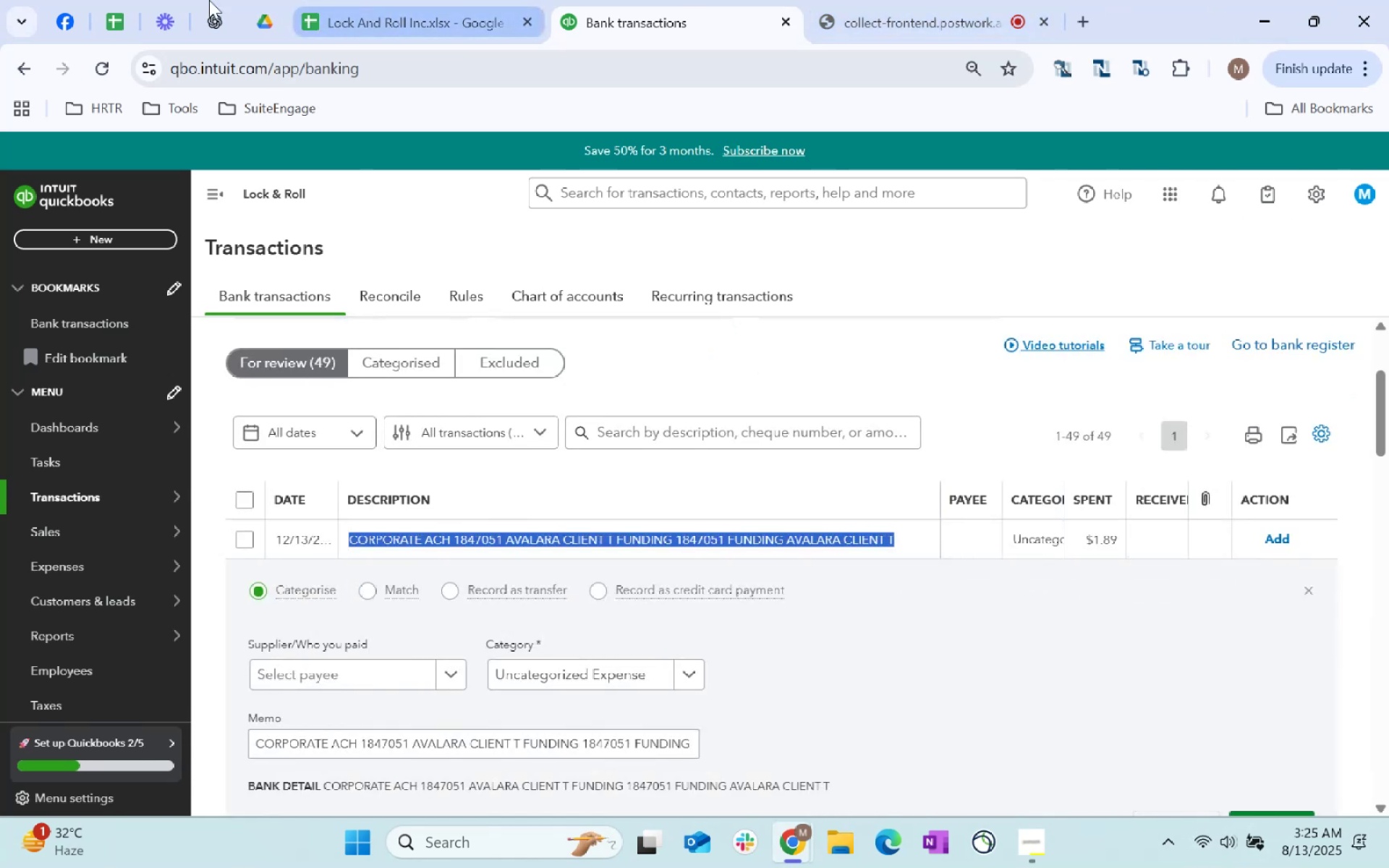 
key(Control+C)
 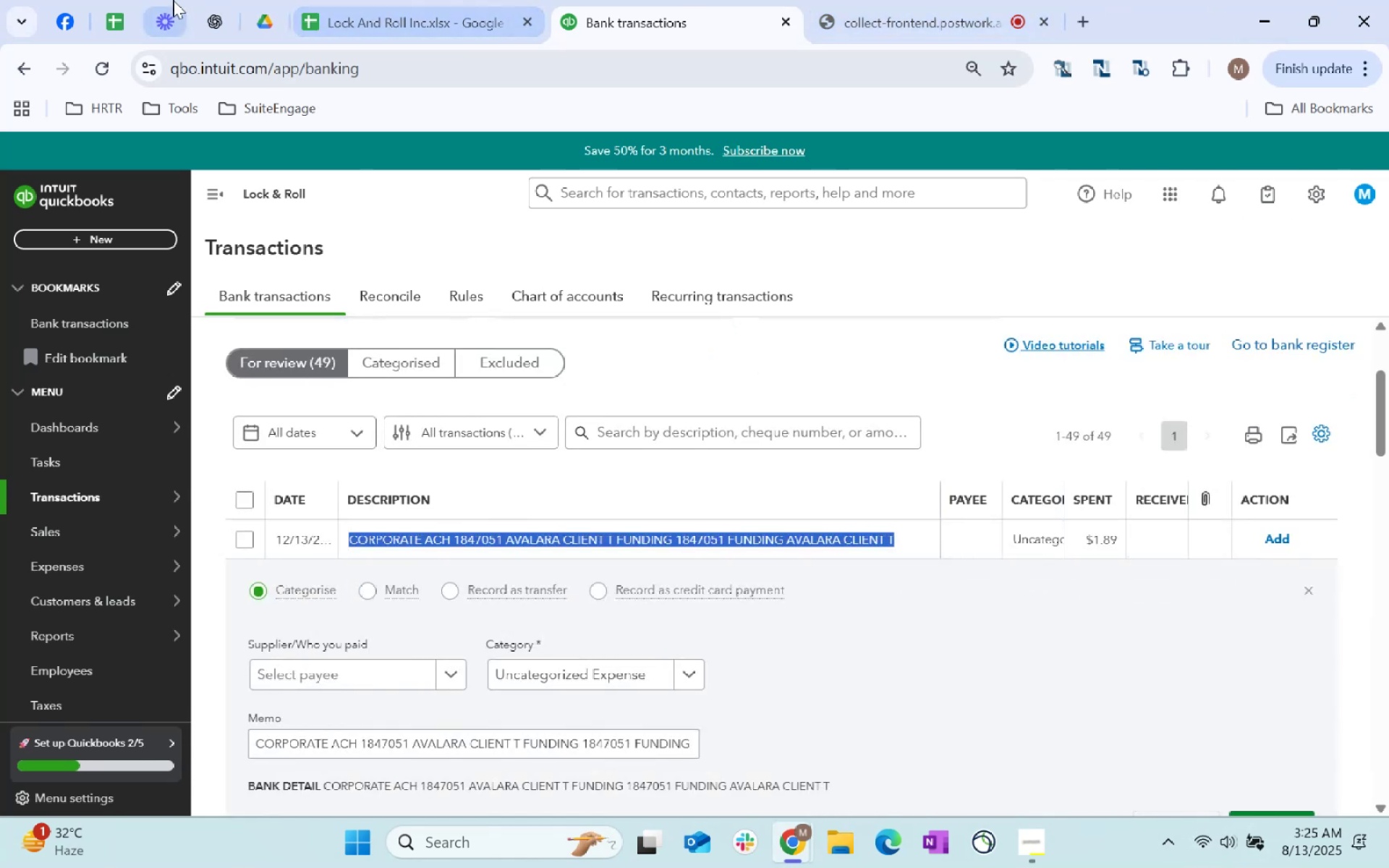 
key(Control+C)
 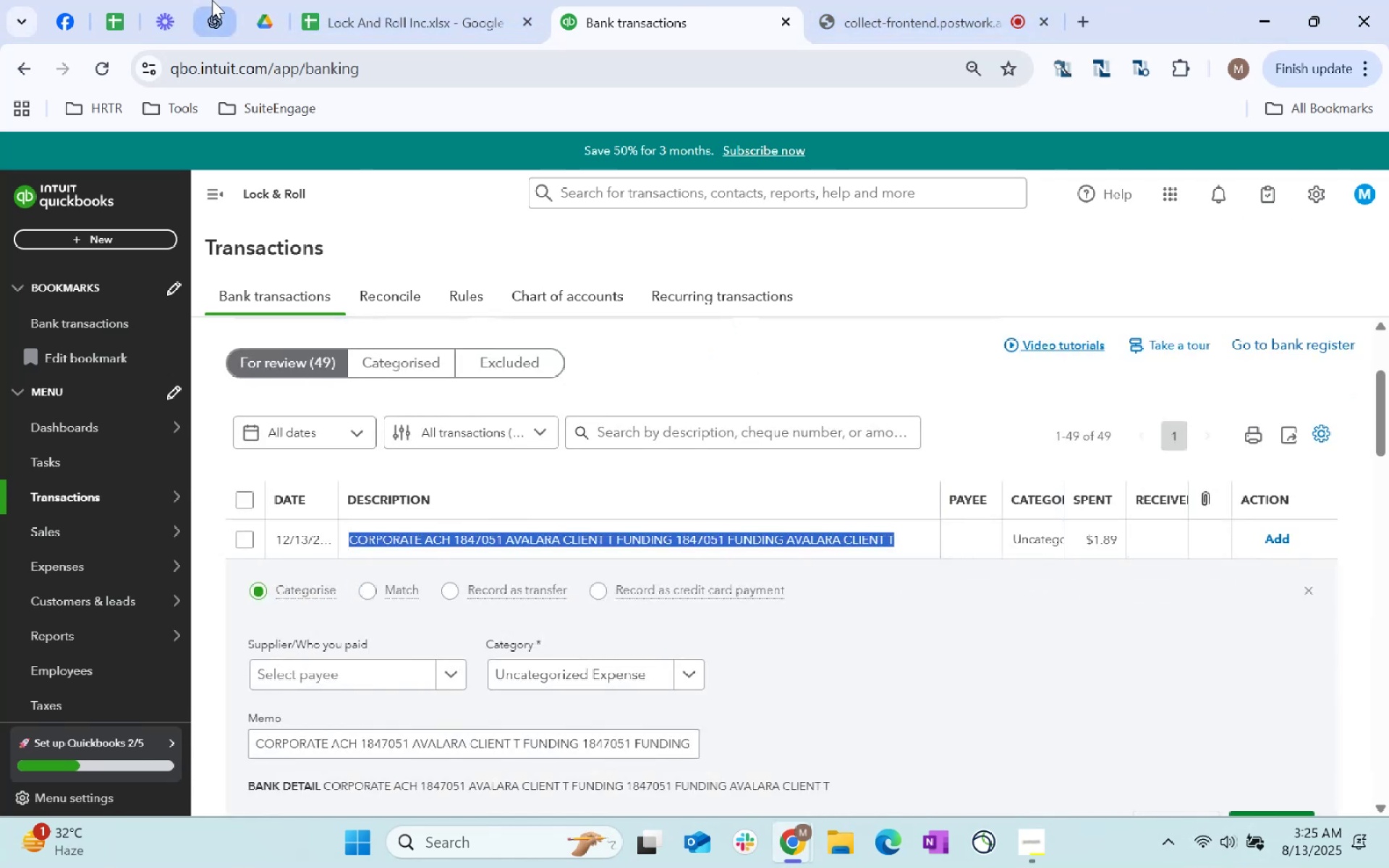 
left_click([212, 0])
 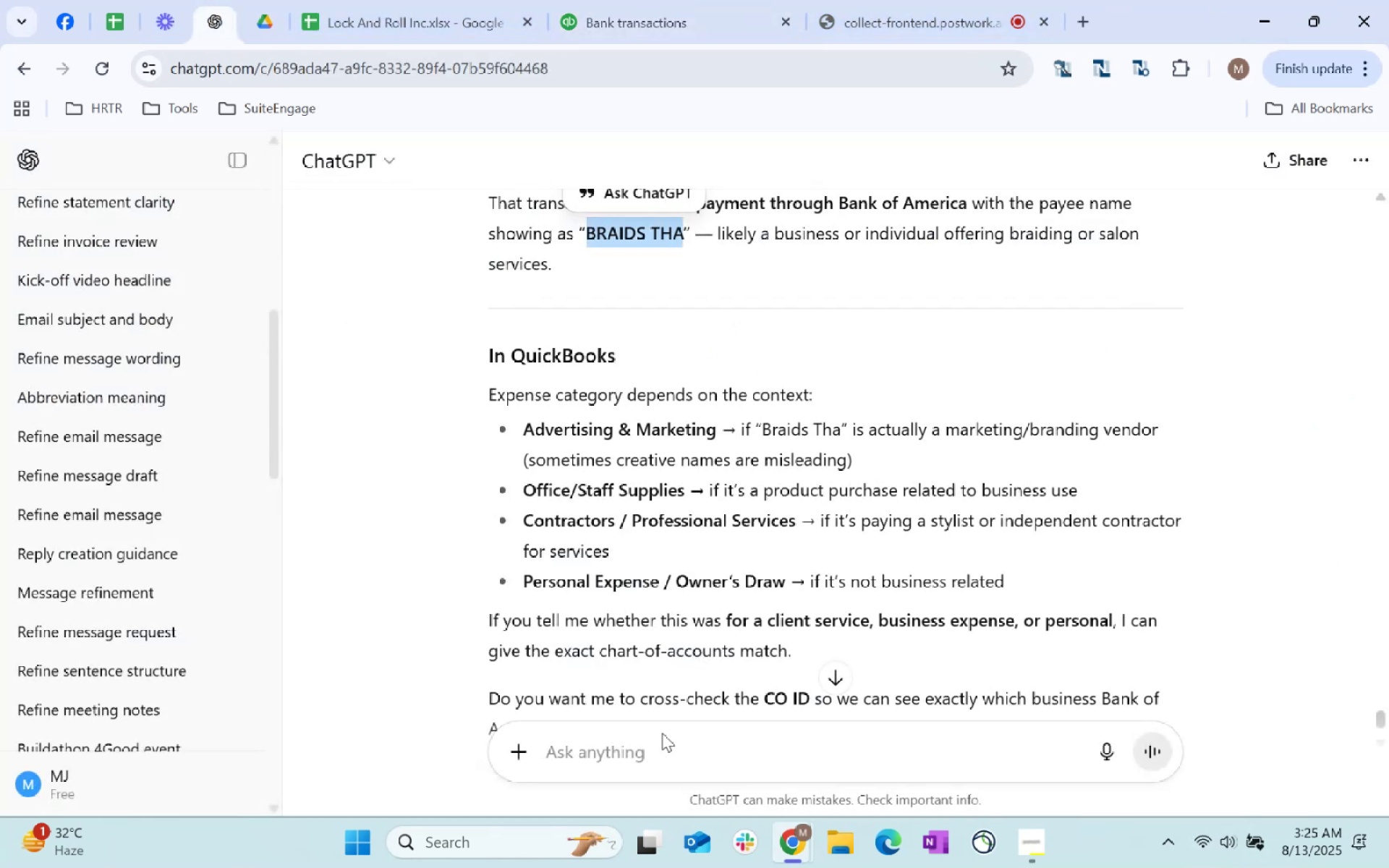 
left_click([692, 771])
 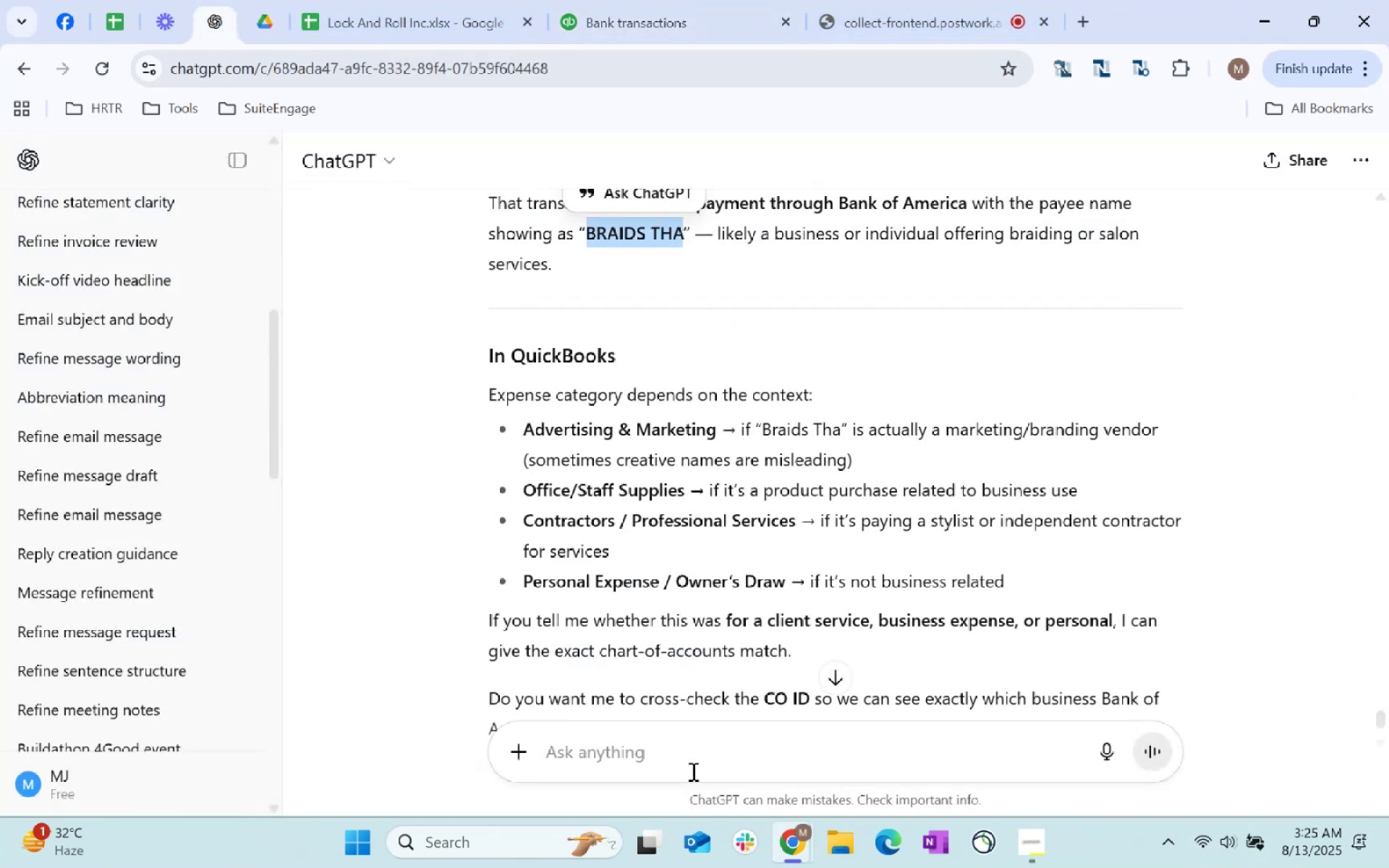 
key(Control+ControlLeft)
 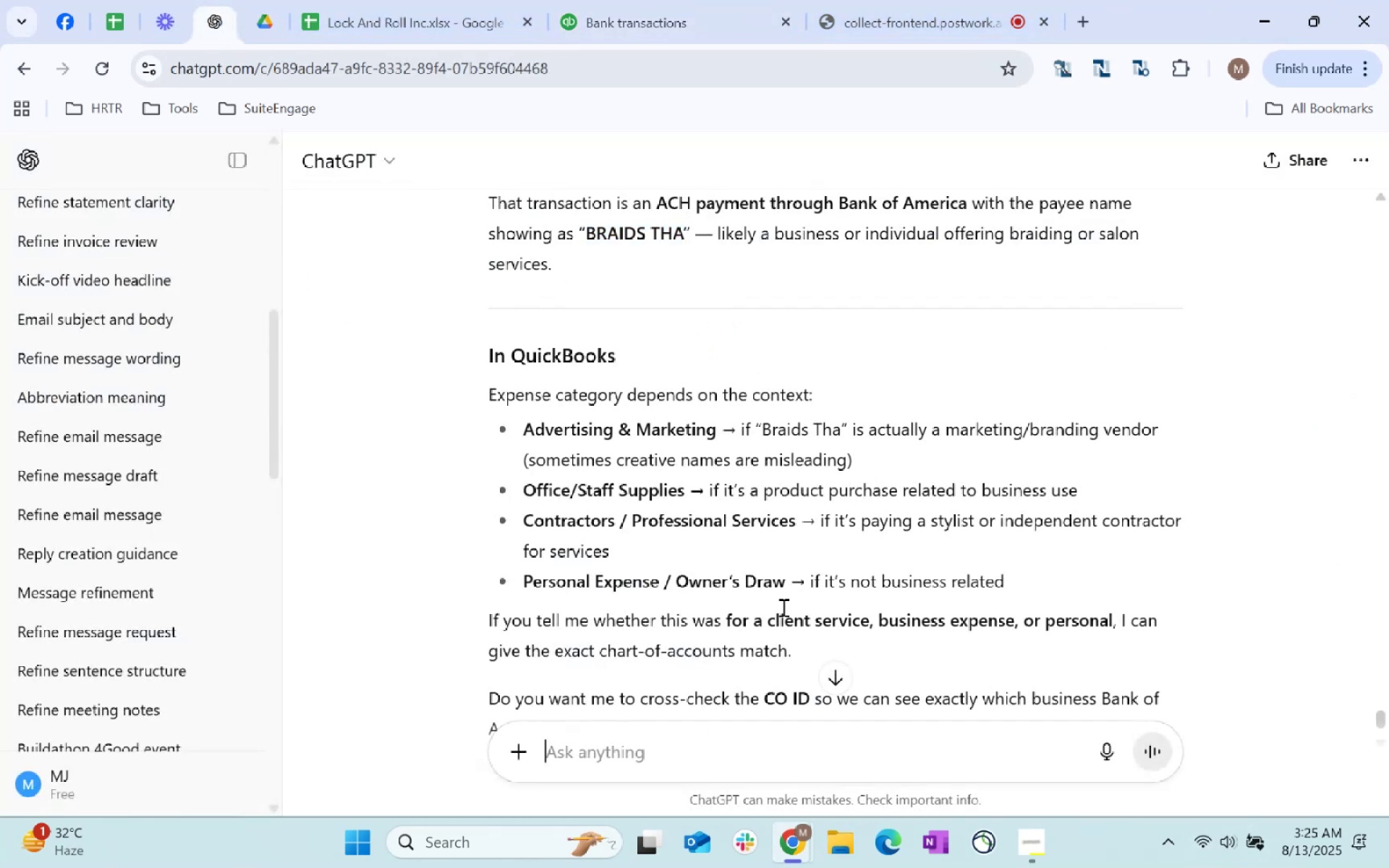 
scroll: coordinate [232, 415], scroll_direction: up, amount: 25.0
 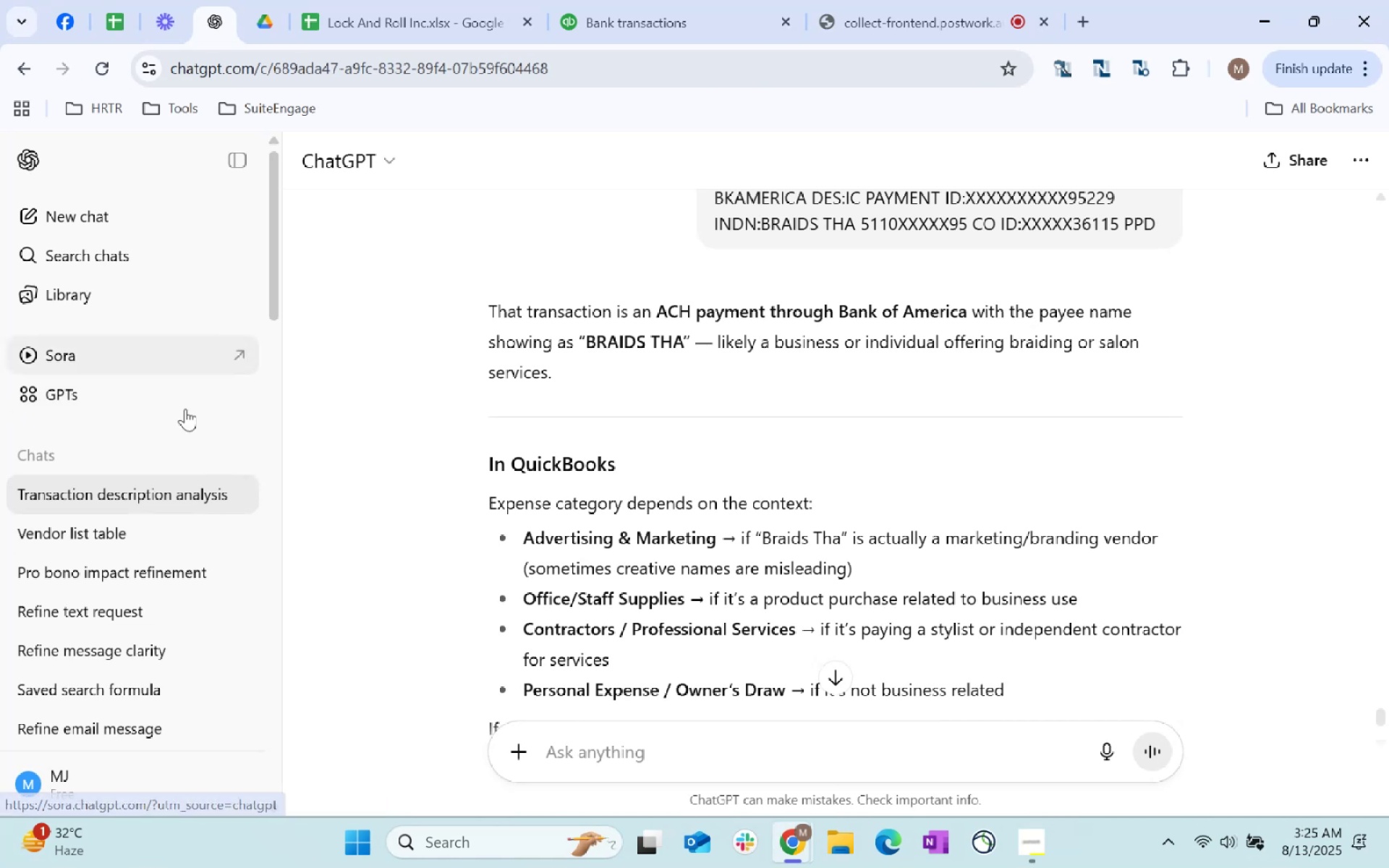 
left_click([141, 225])
 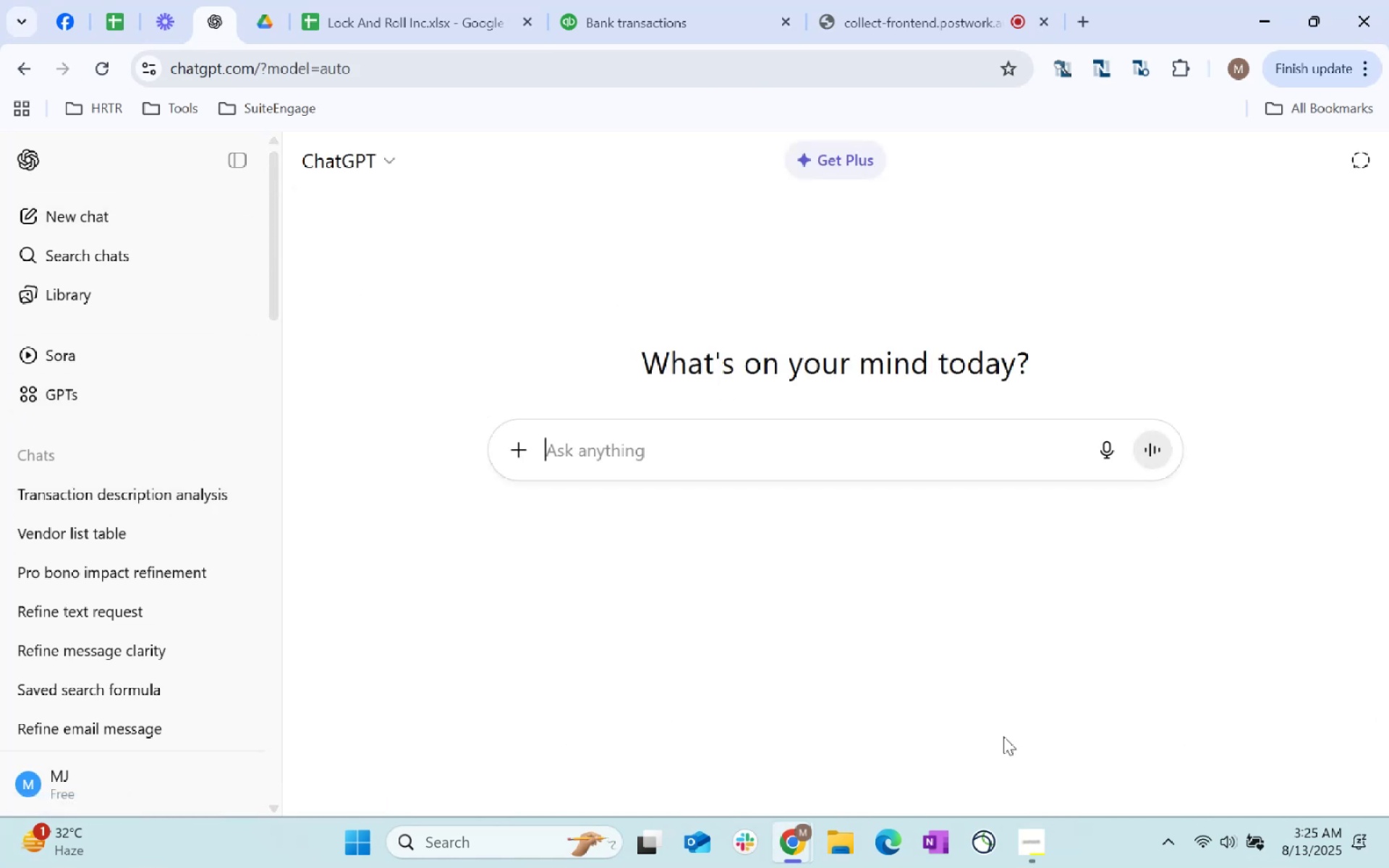 
key(Control+ControlLeft)
 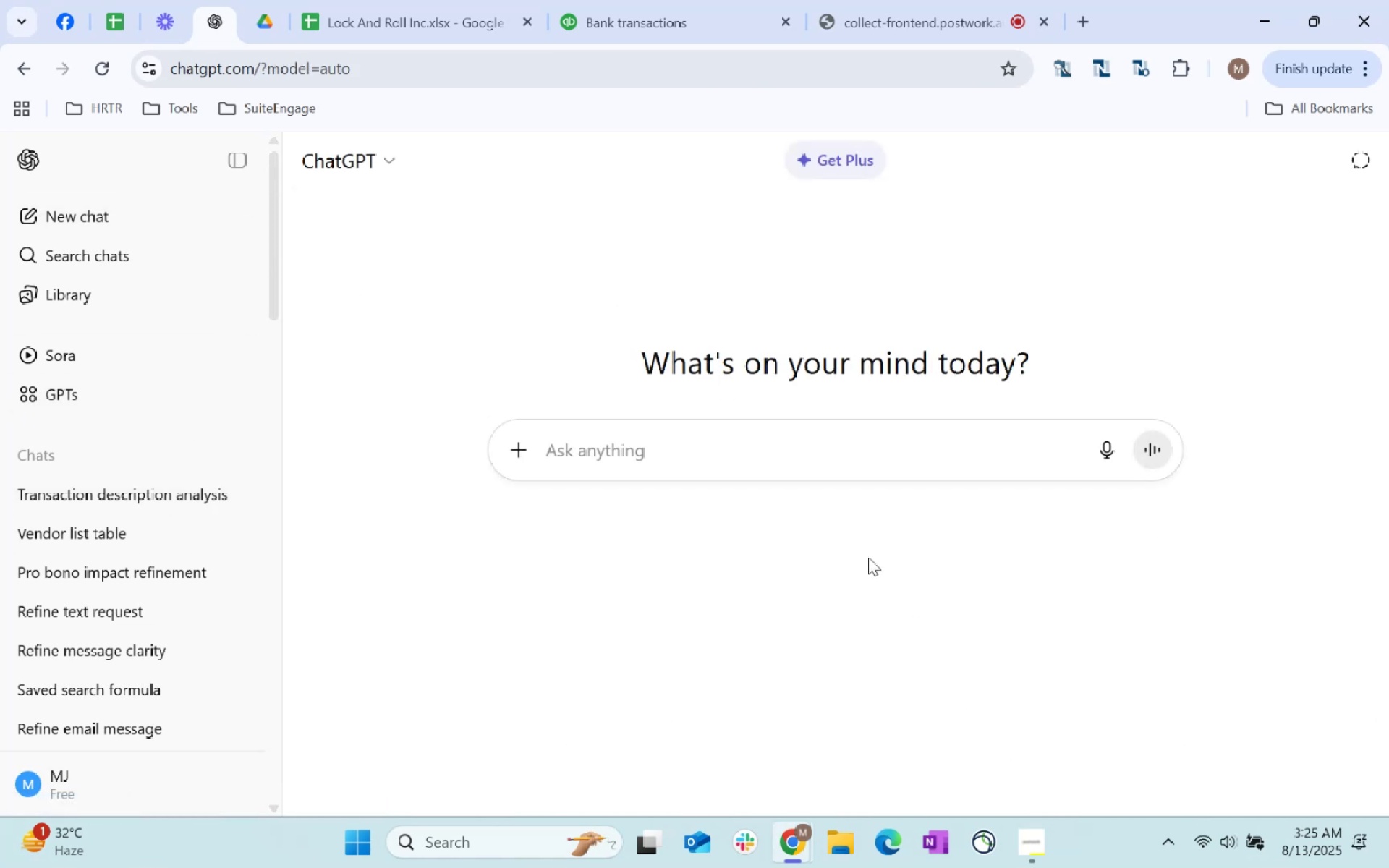 
key(Control+V)
 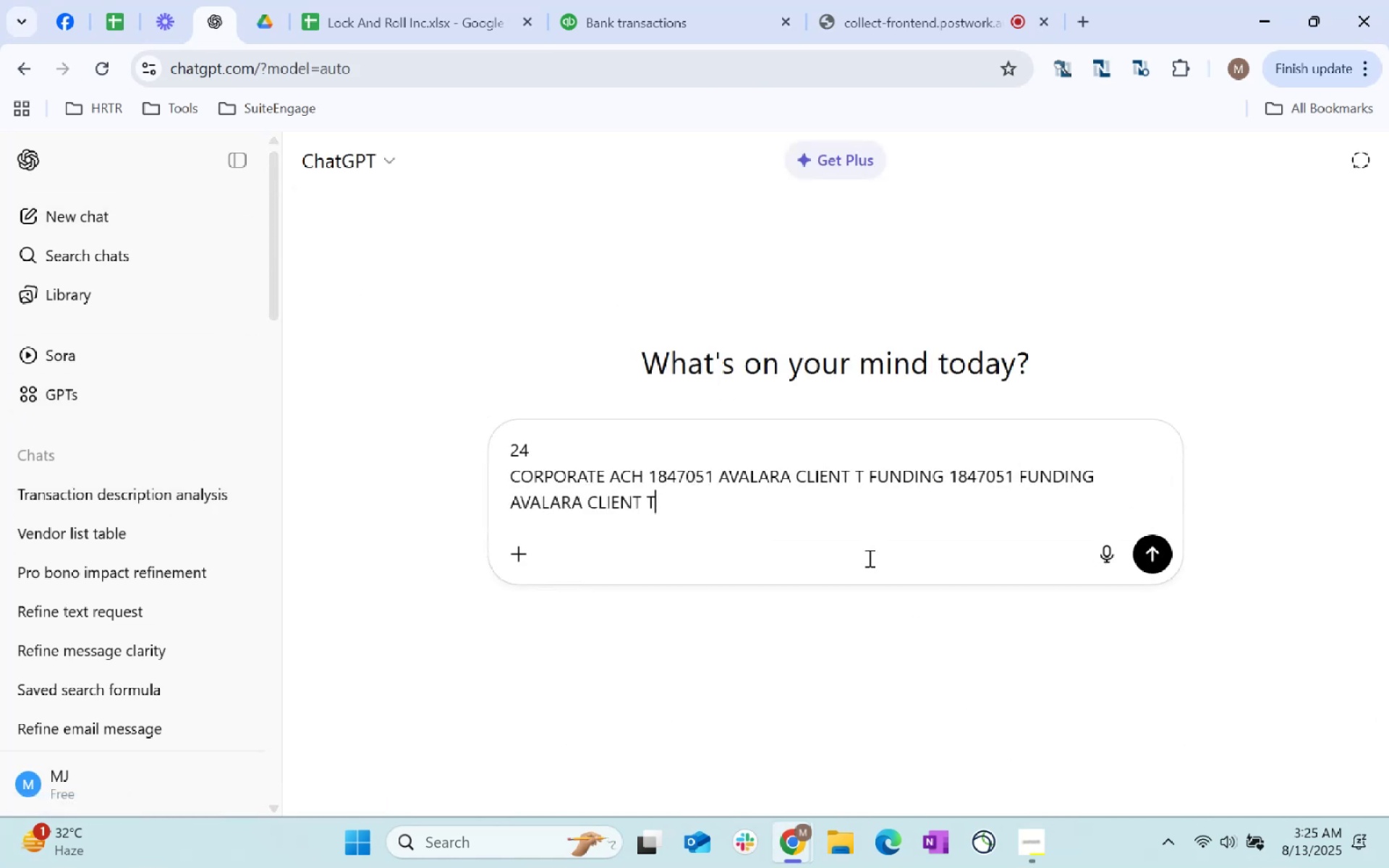 
key(Enter)
 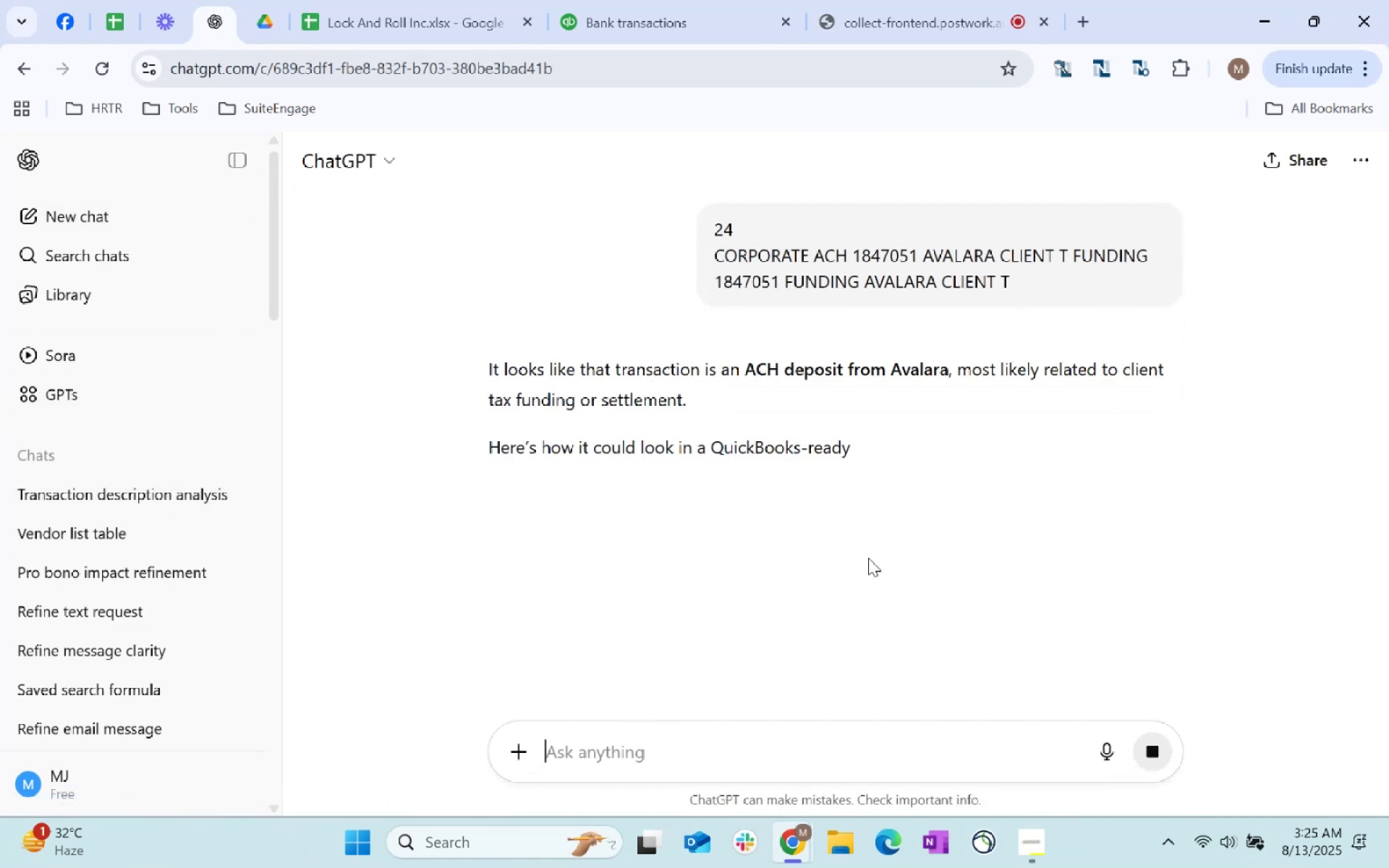 
wait(8.77)
 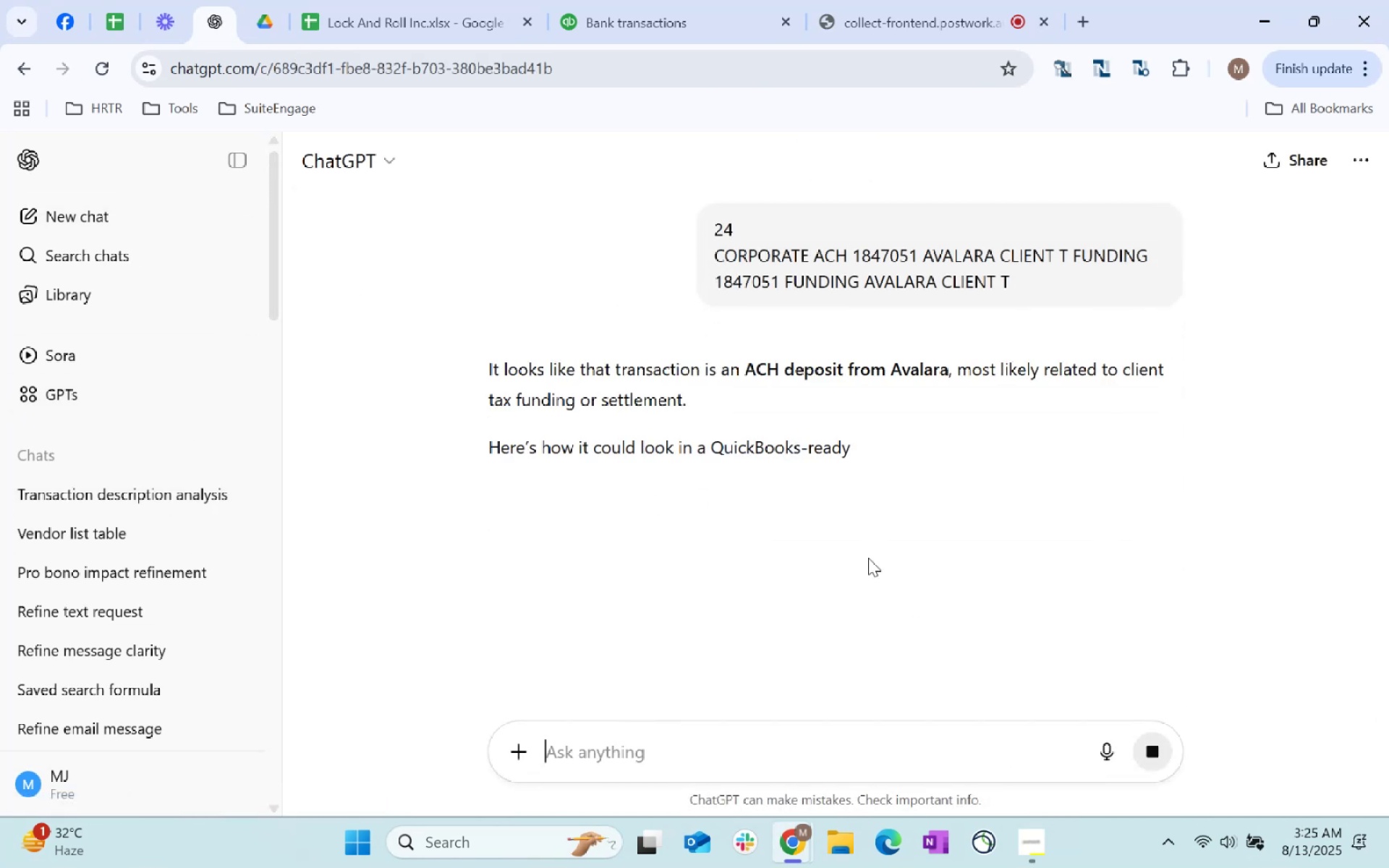 
left_click([997, 743])
 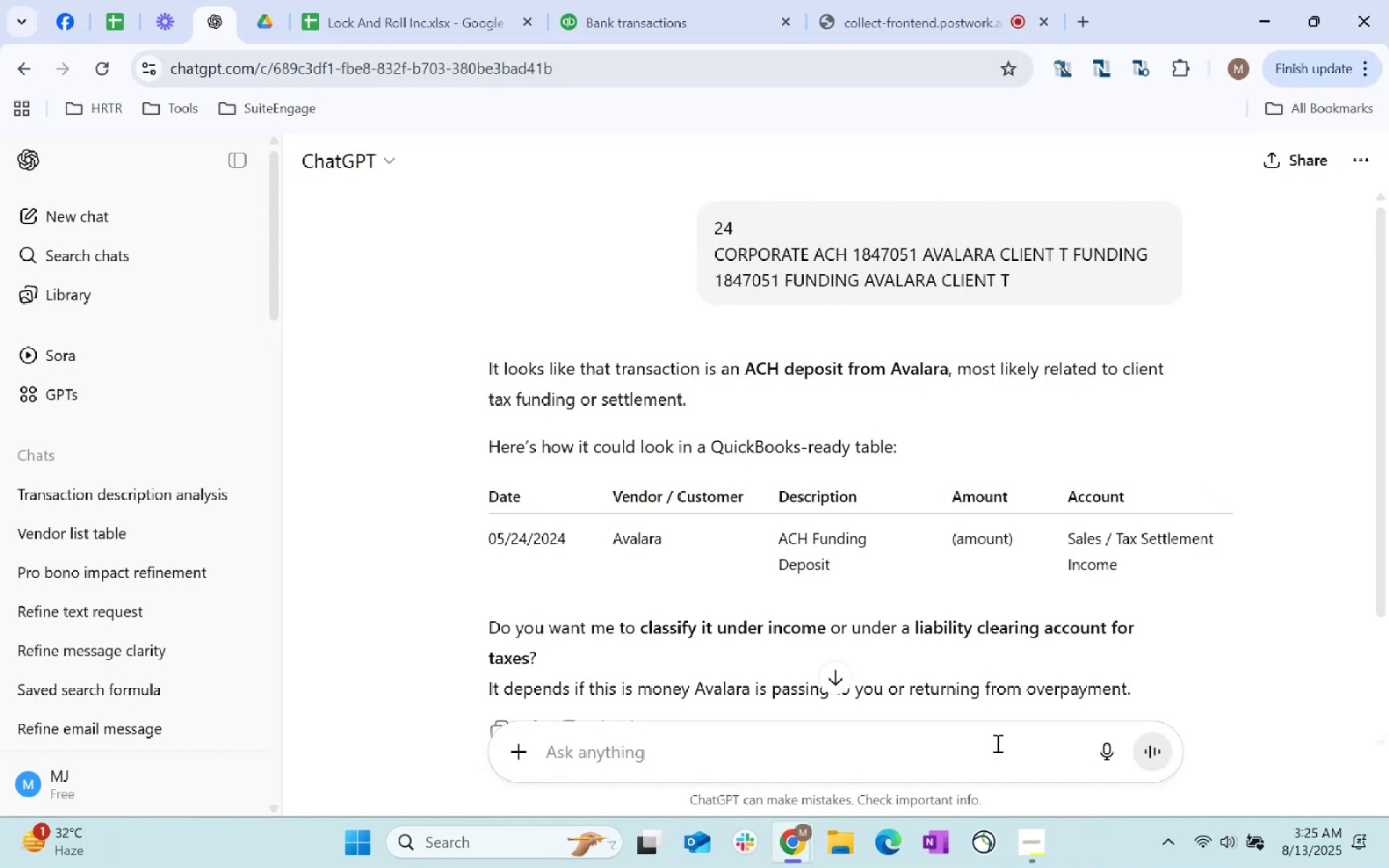 
type(this is negative in bank statement)
 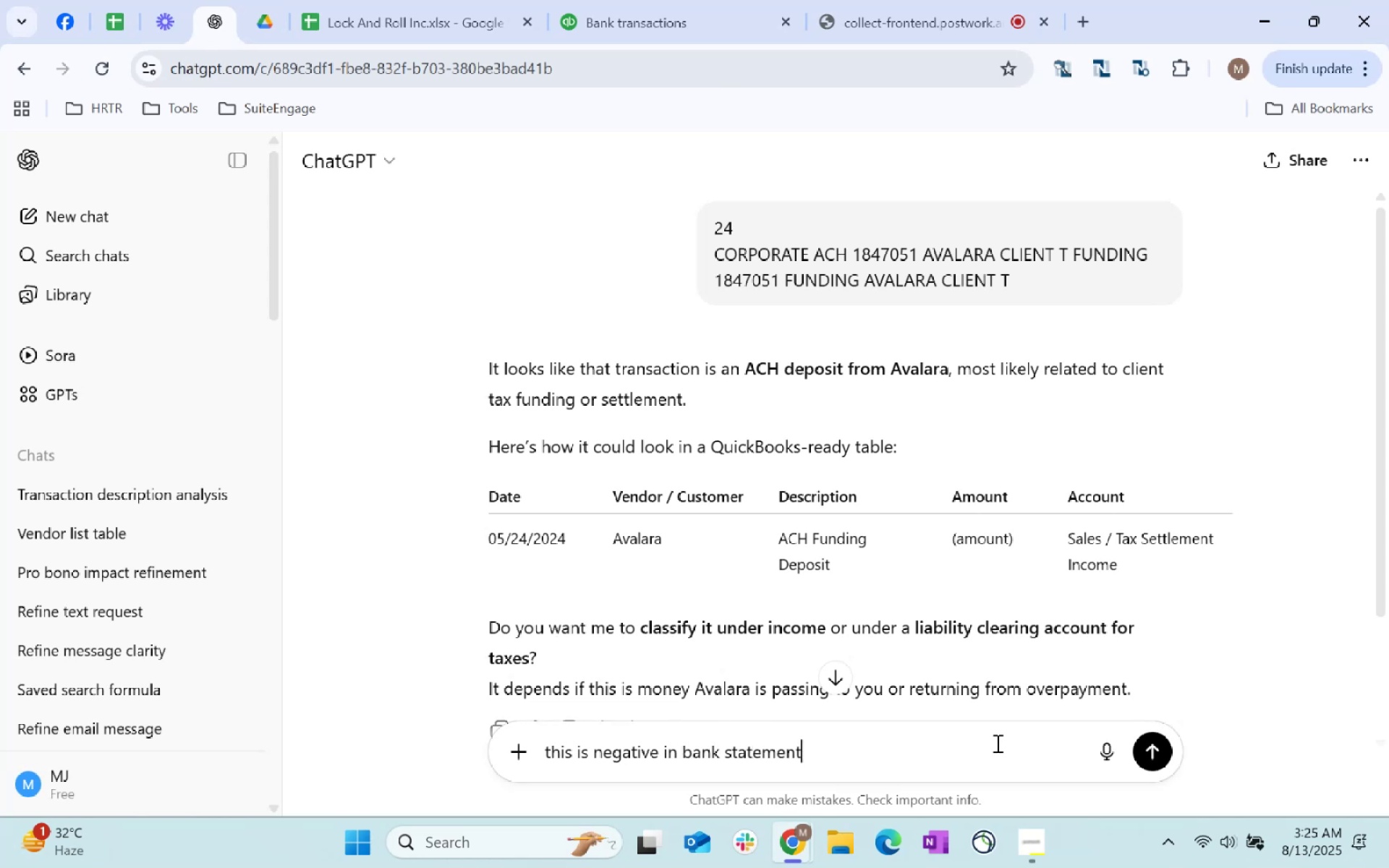 
key(Enter)
 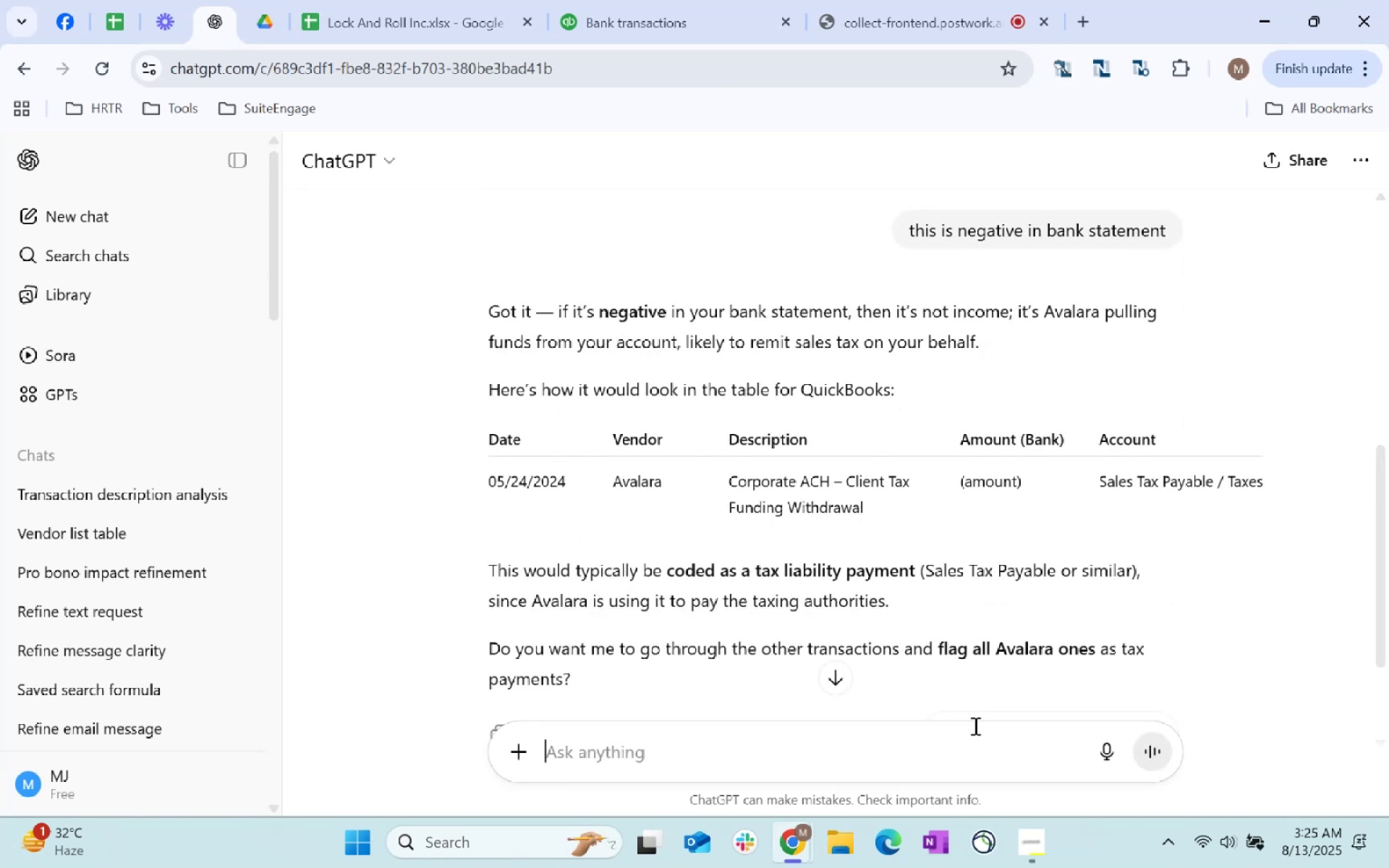 
wait(6.35)
 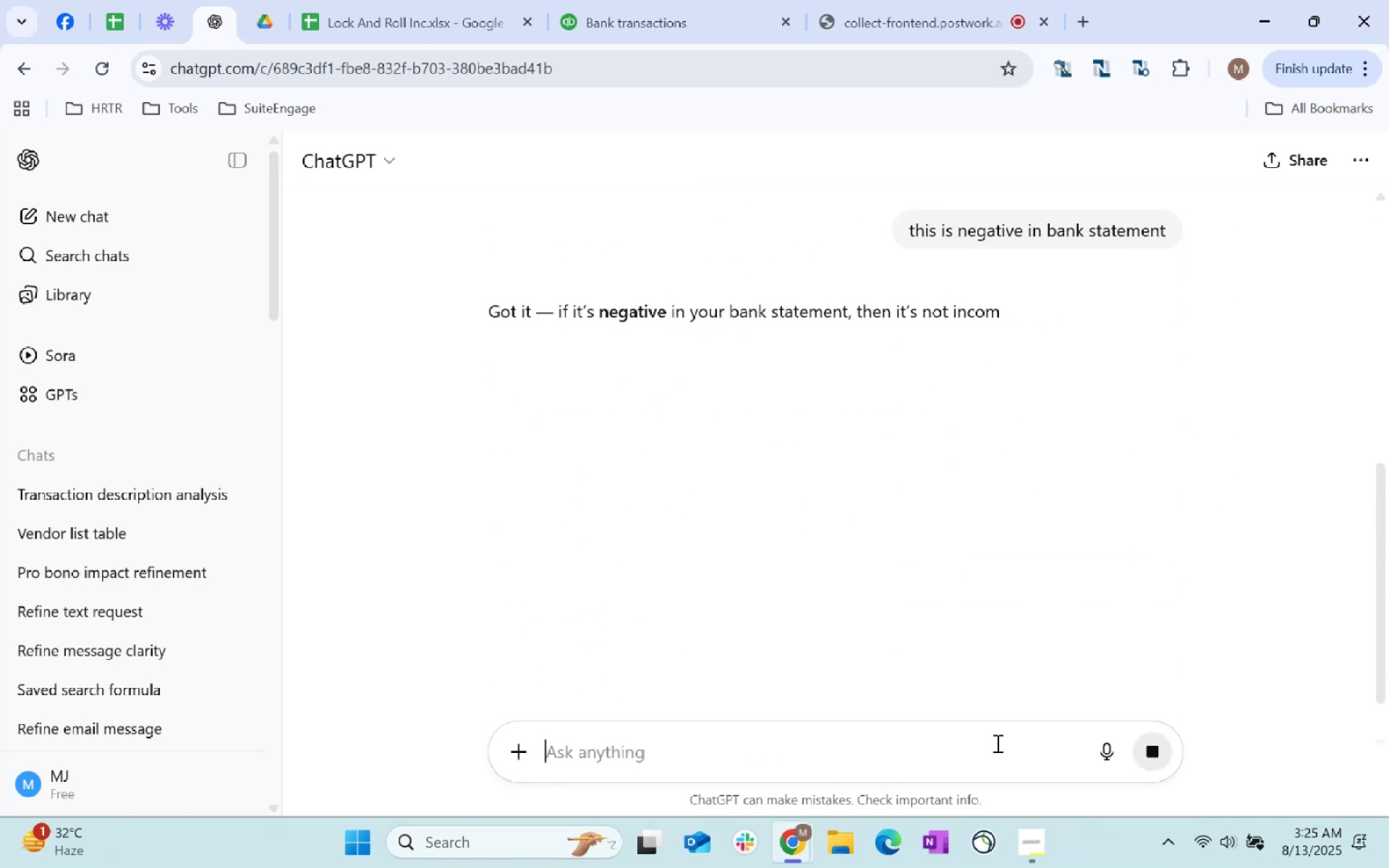 
left_click_drag(start_coordinate=[1104, 482], to_coordinate=[1259, 481])
 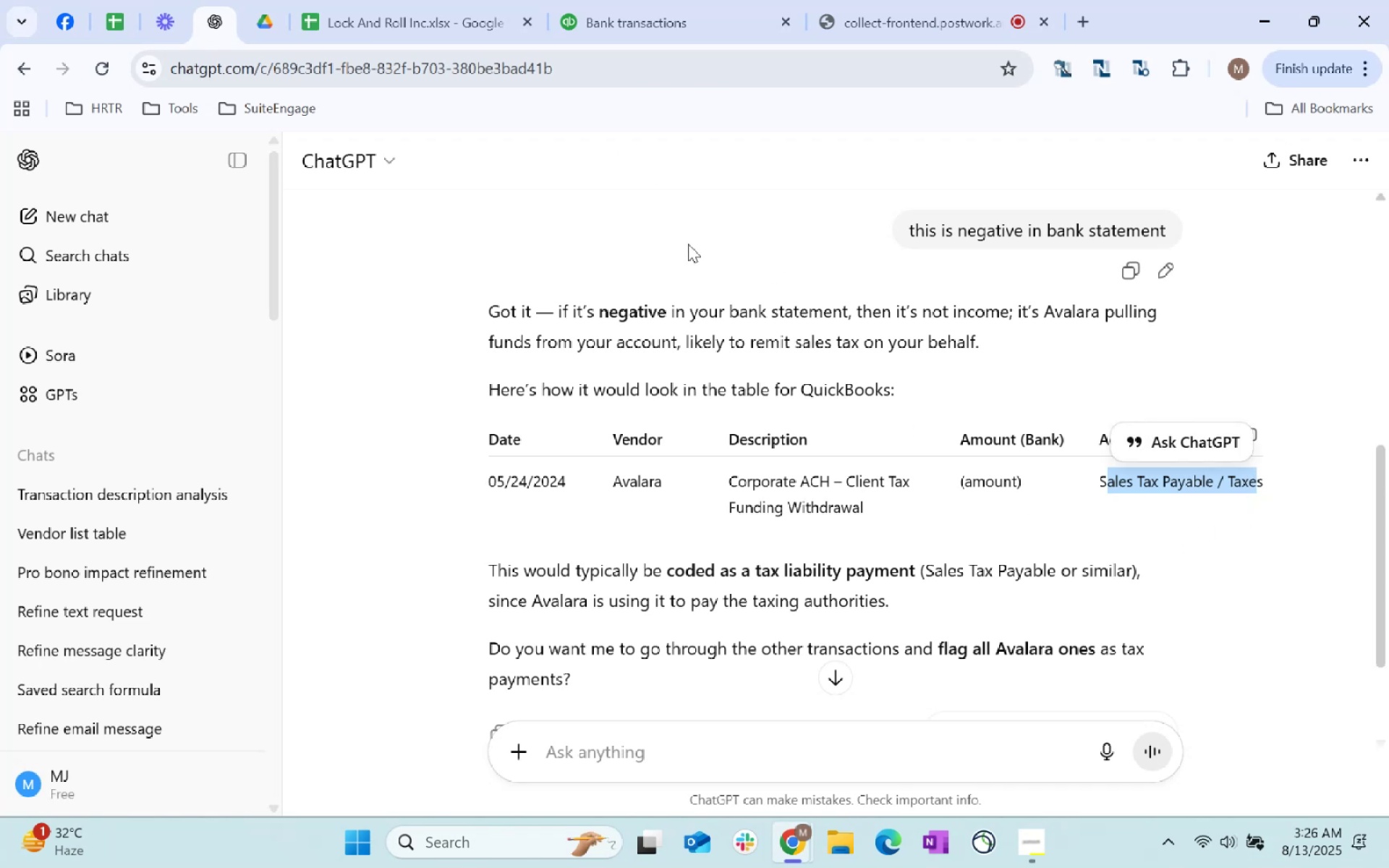 
left_click([1306, 540])
 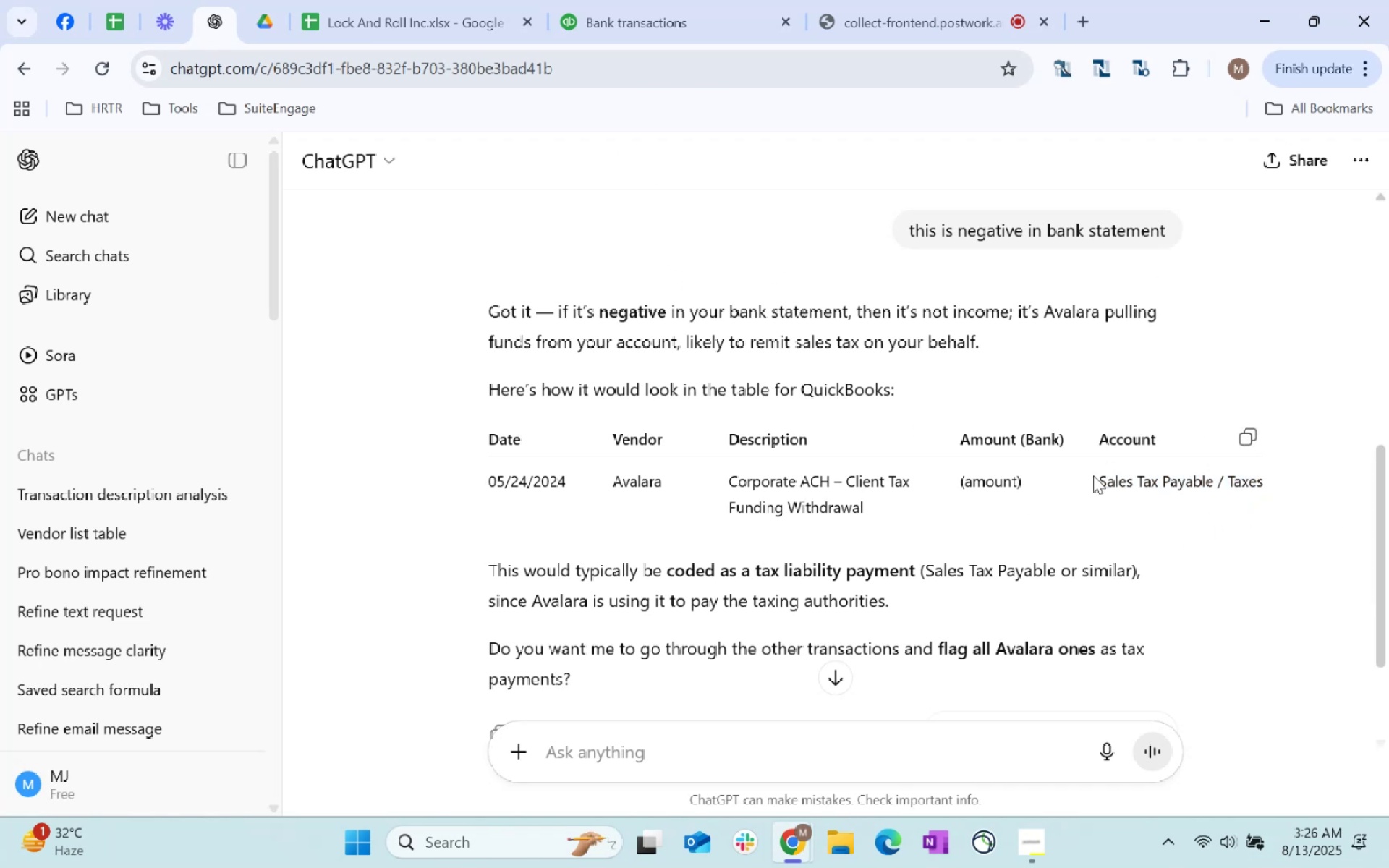 
left_click_drag(start_coordinate=[1103, 477], to_coordinate=[1210, 475])
 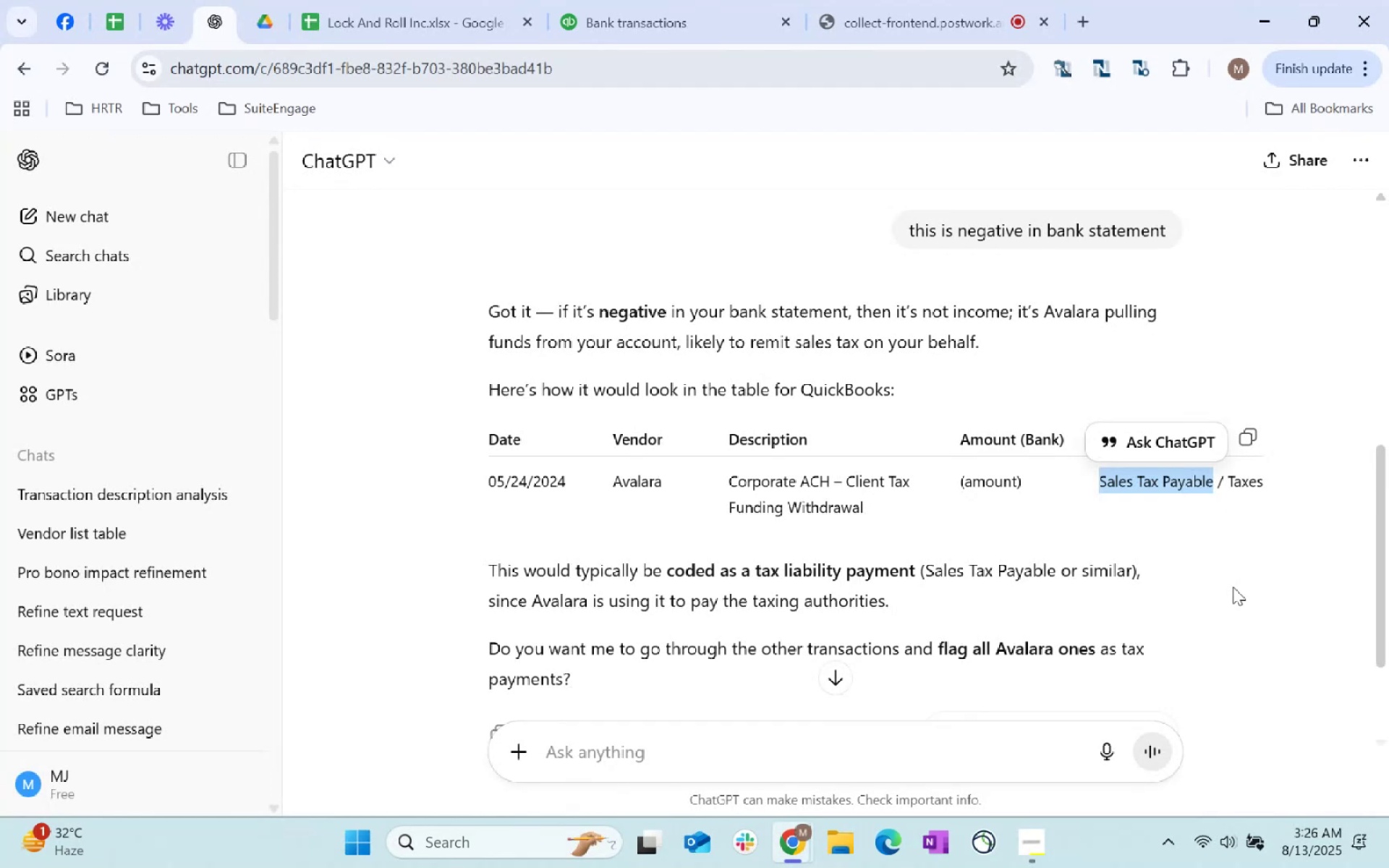 
left_click([959, 746])
 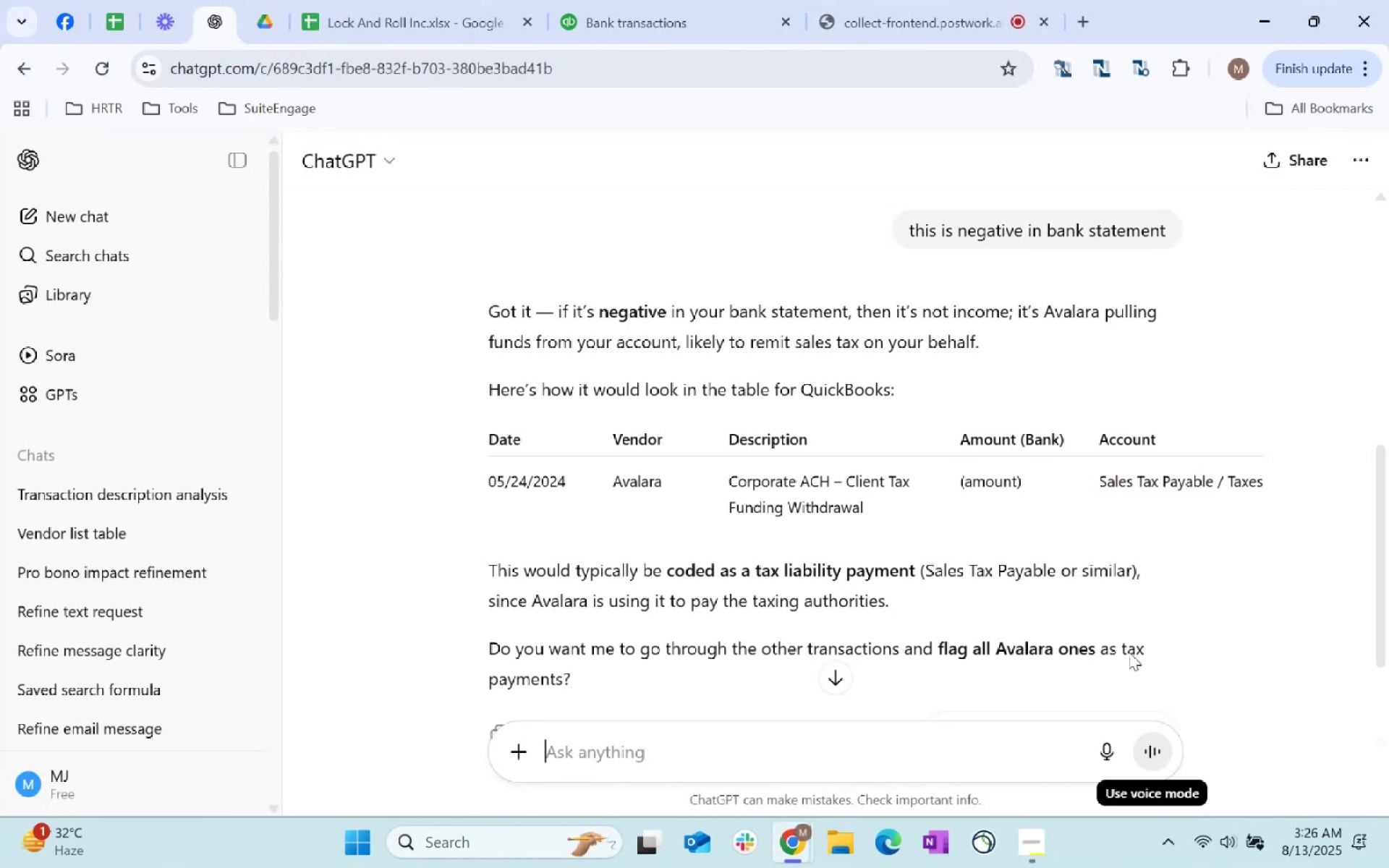 
scroll: coordinate [1108, 590], scroll_direction: down, amount: 1.0
 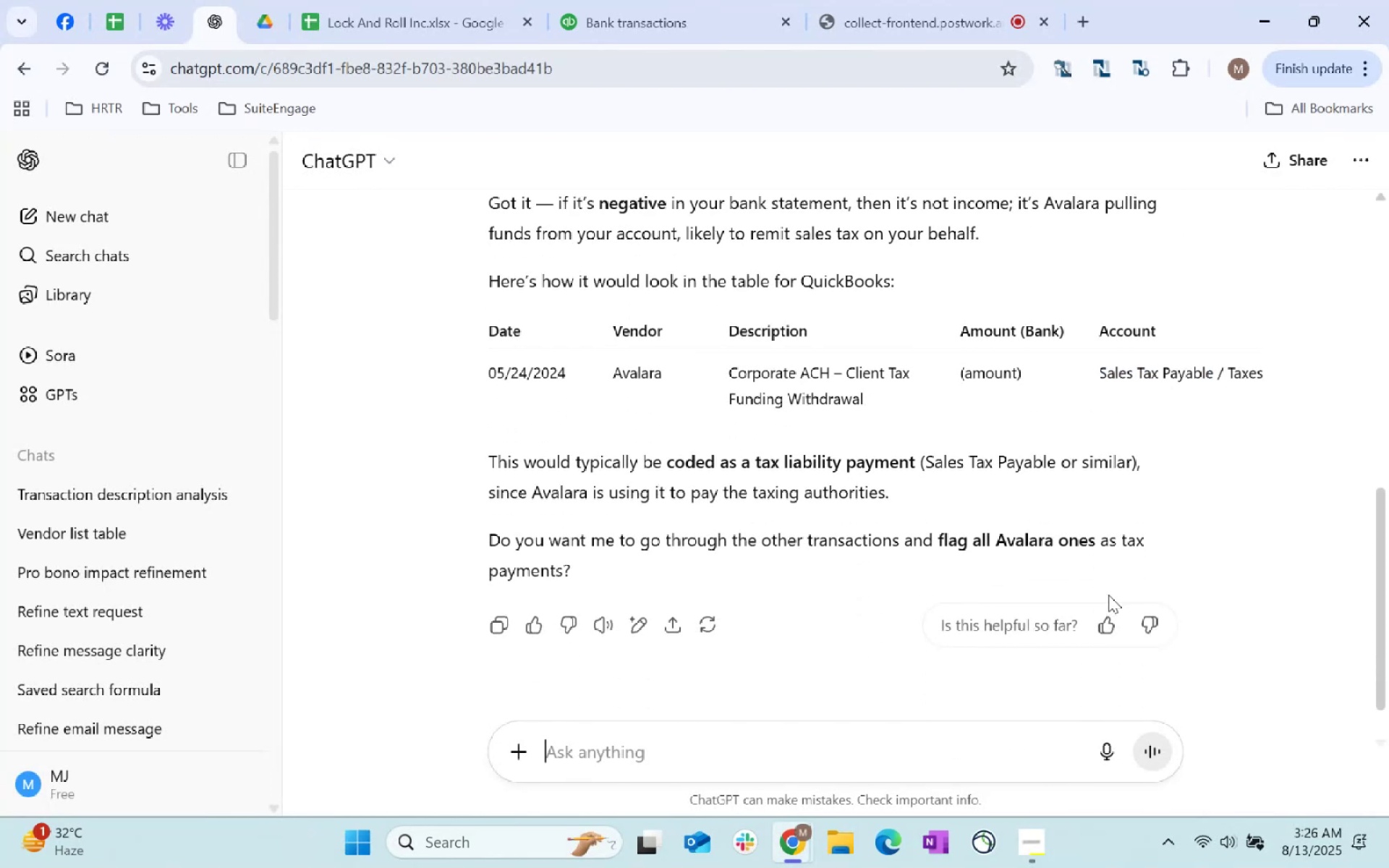 
type(we do cash basis)
 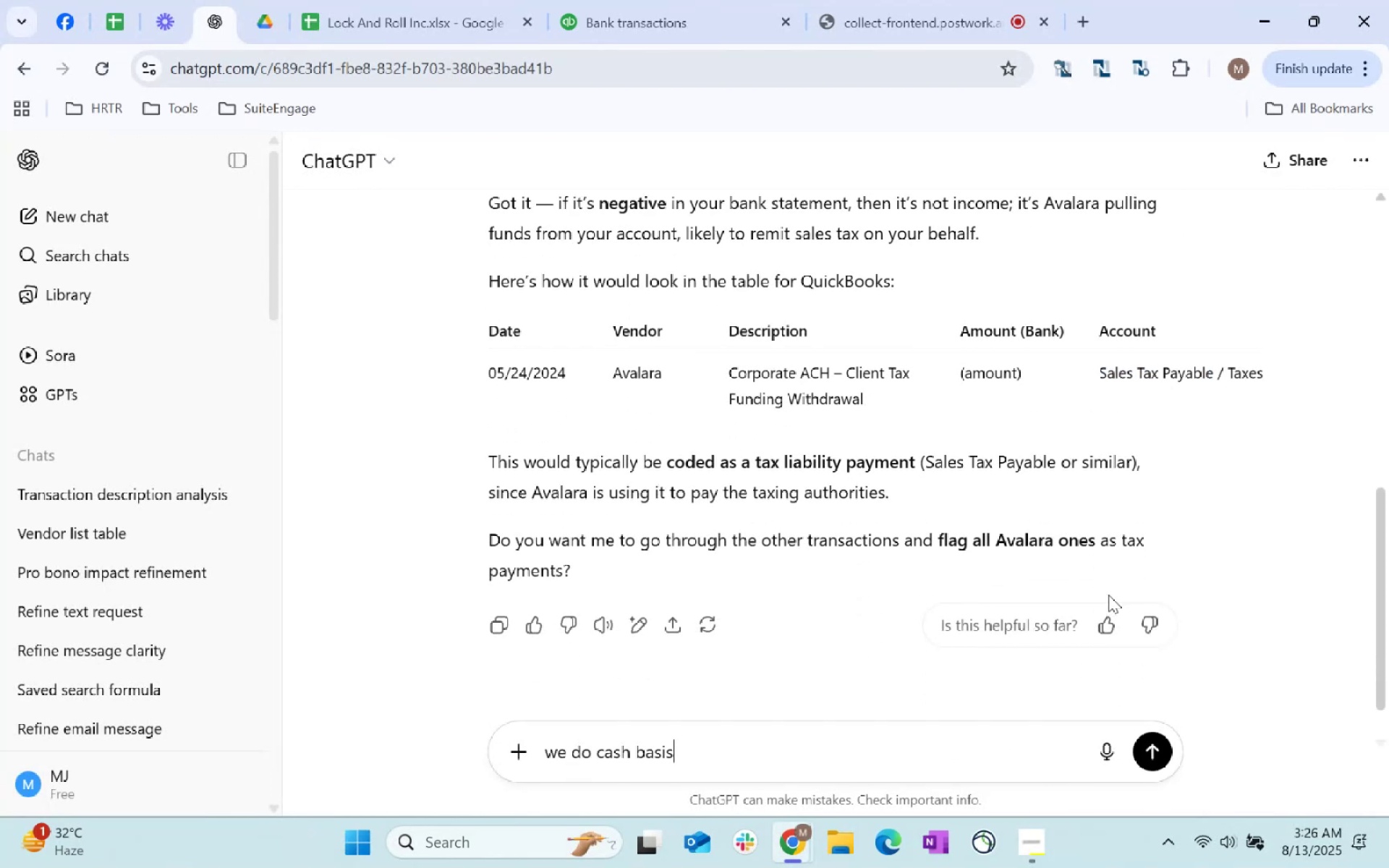 
key(Enter)
 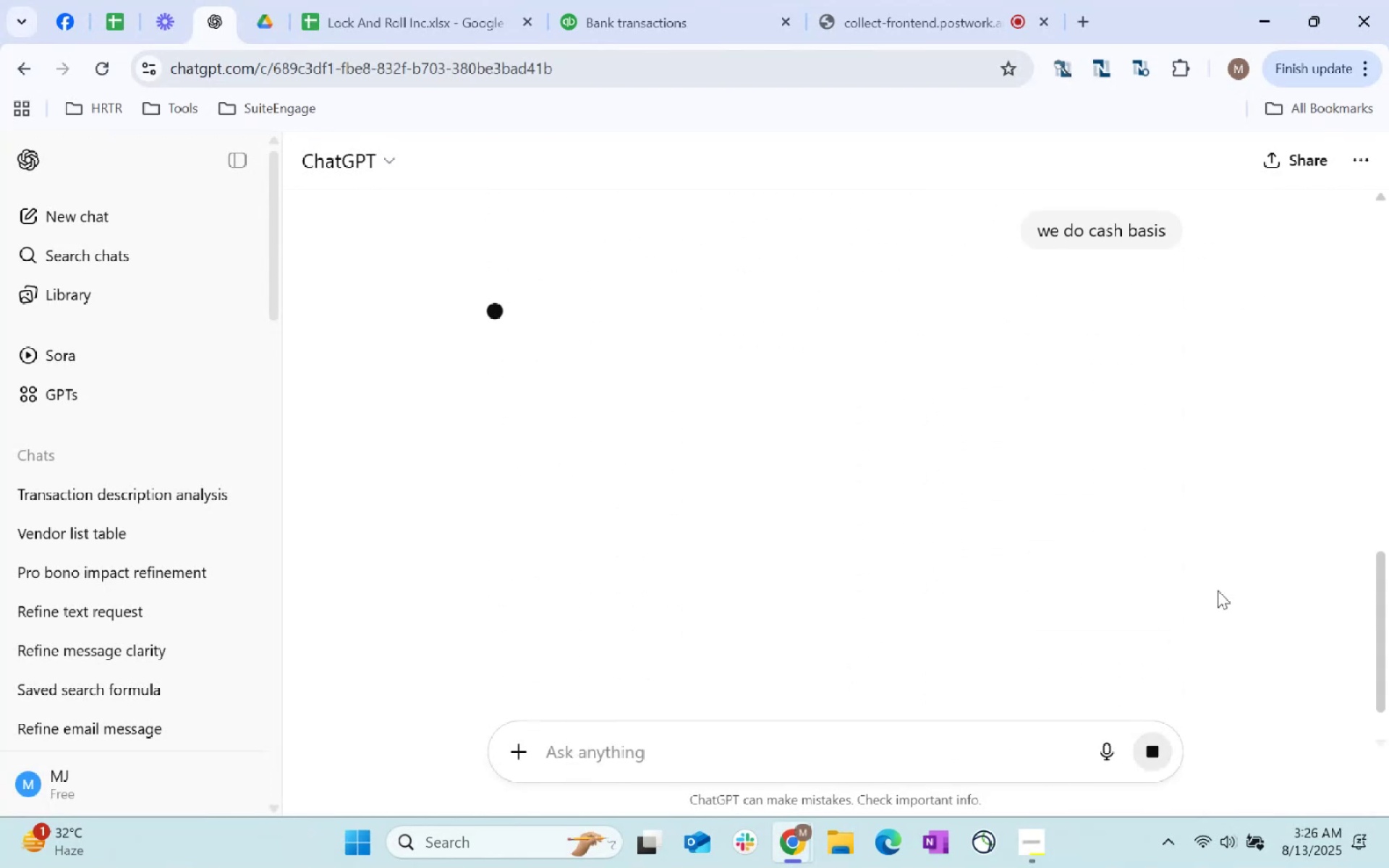 
mouse_move([899, 387])
 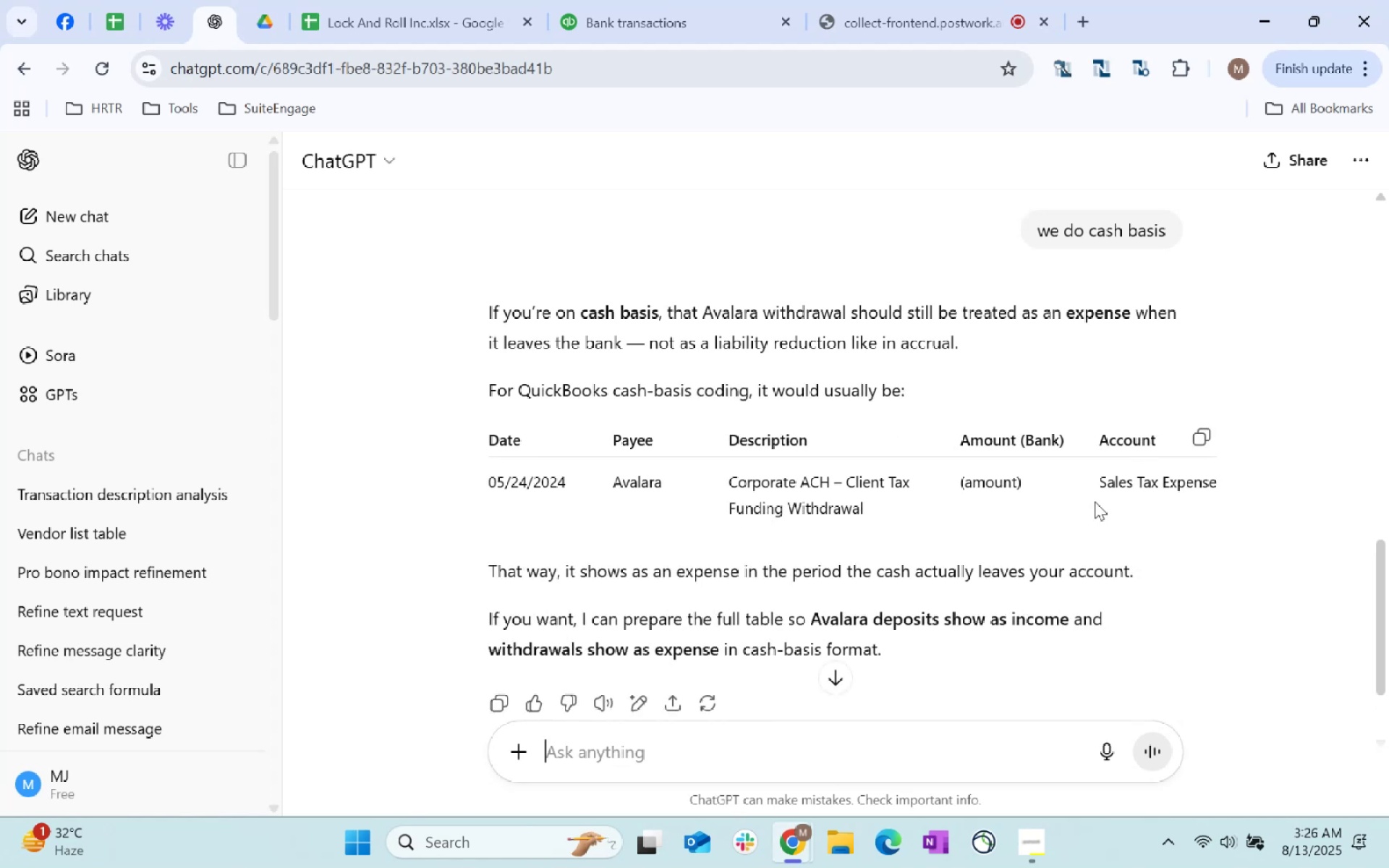 
left_click_drag(start_coordinate=[1101, 482], to_coordinate=[1262, 501])
 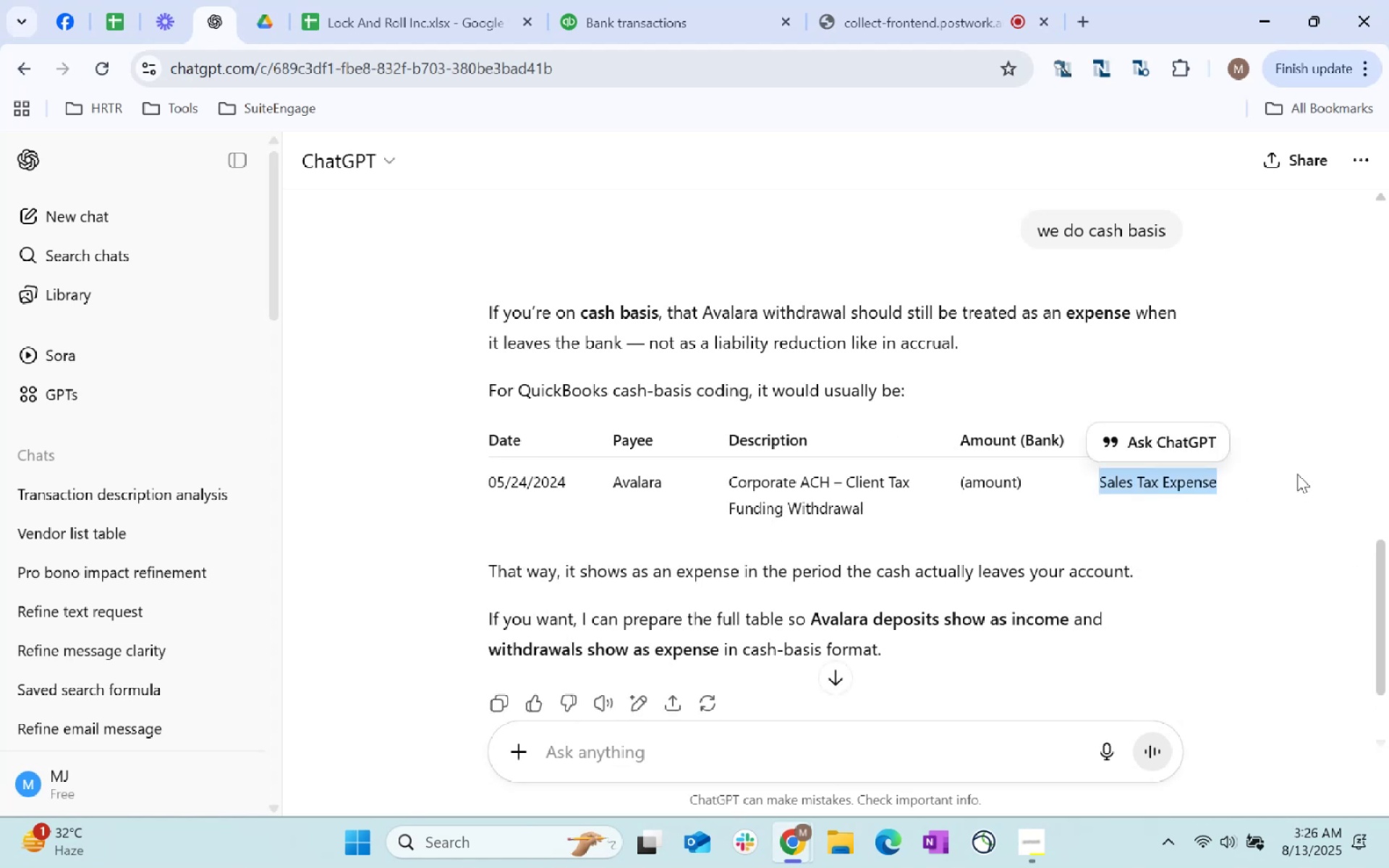 
key(Control+C)
 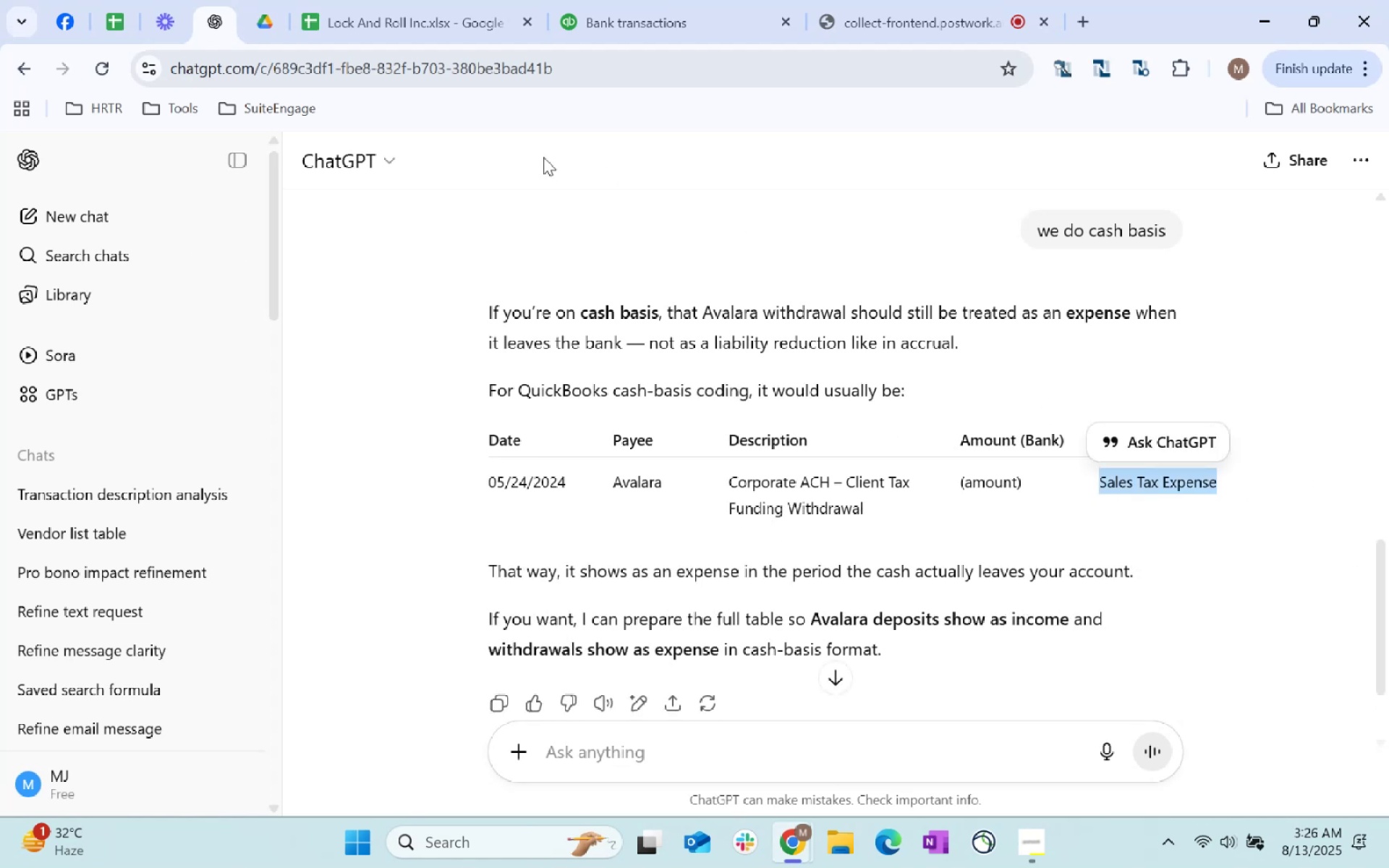 
key(Control+C)
 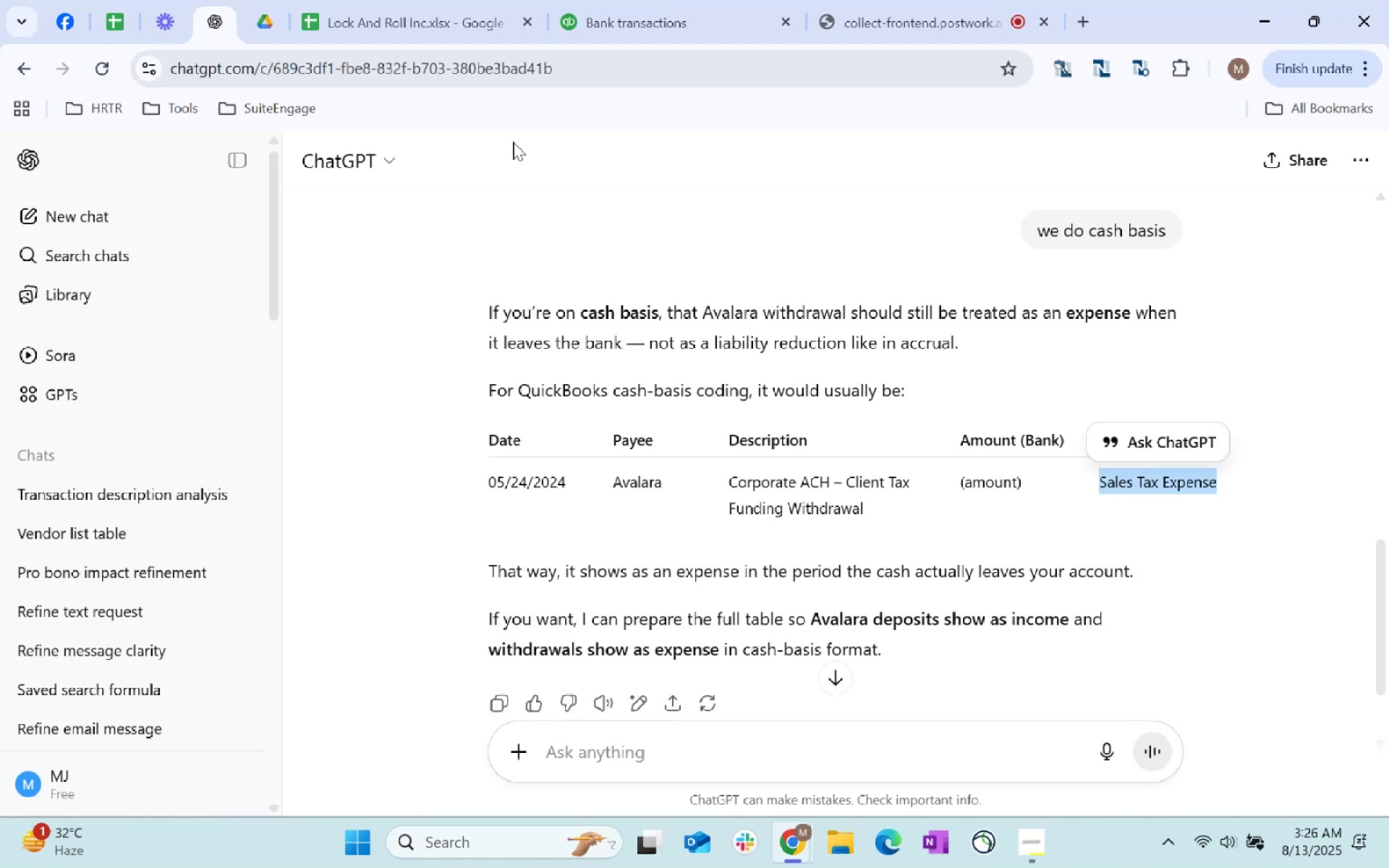 
key(Control+C)
 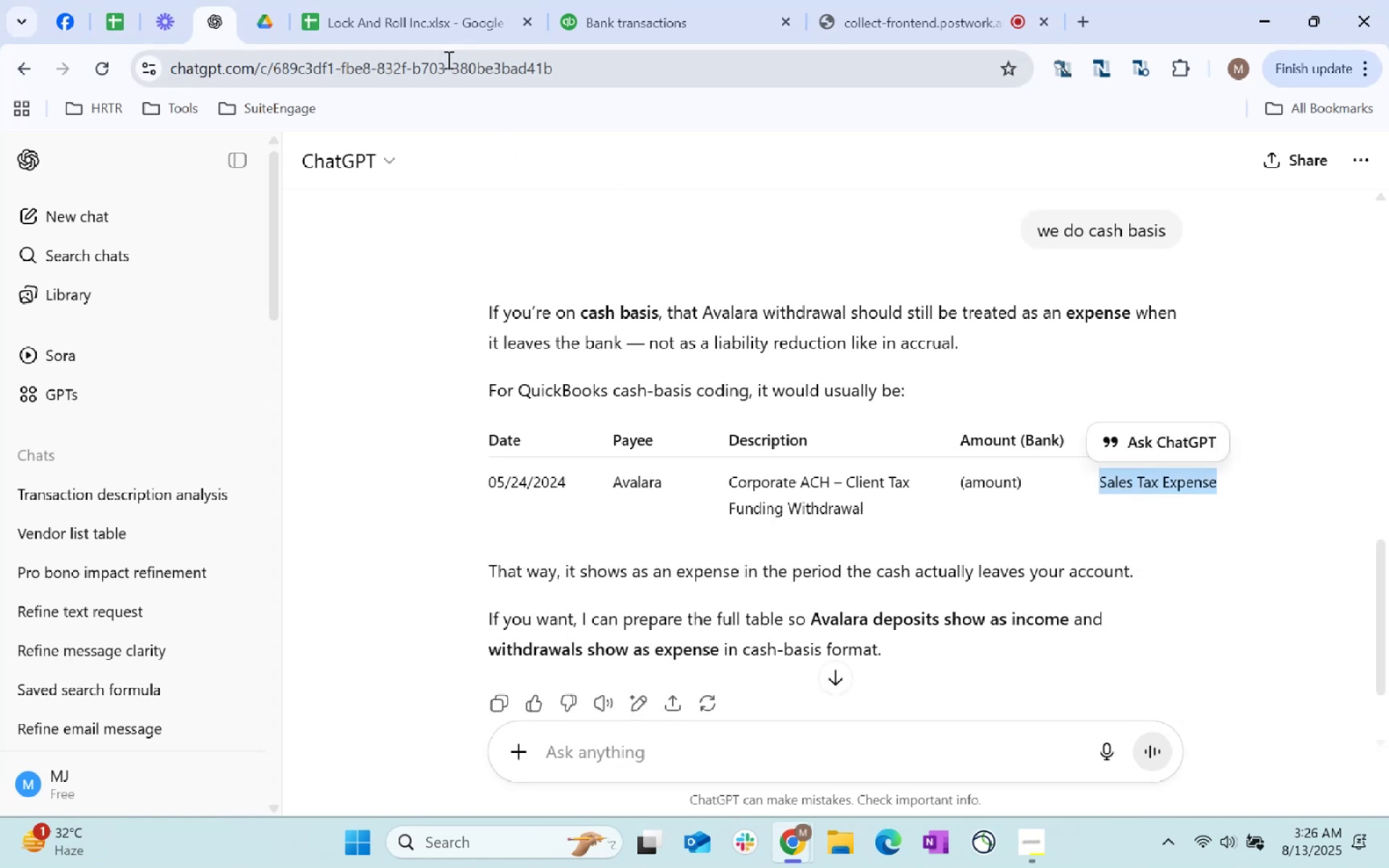 
key(Control+C)
 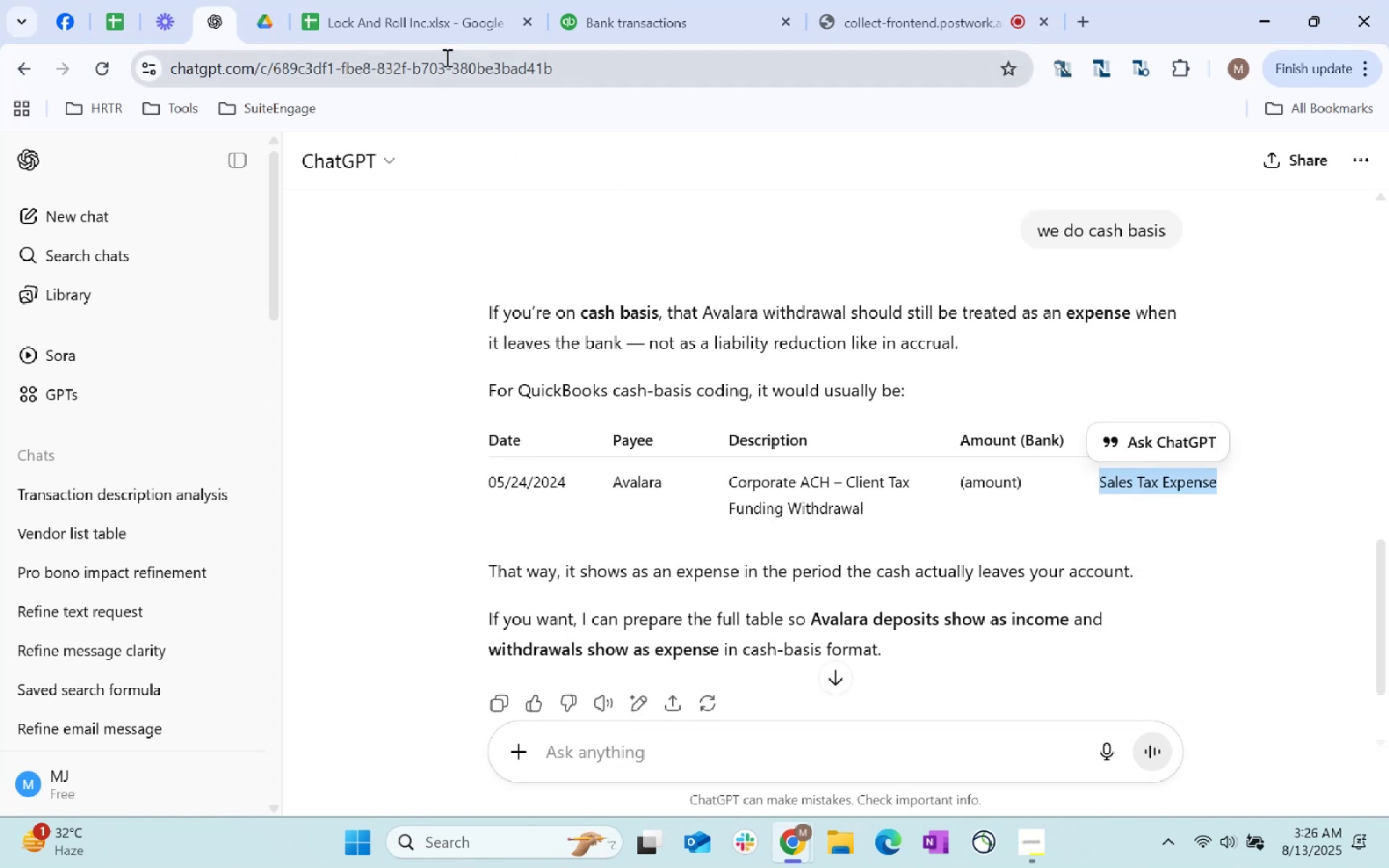 
key(Control+C)
 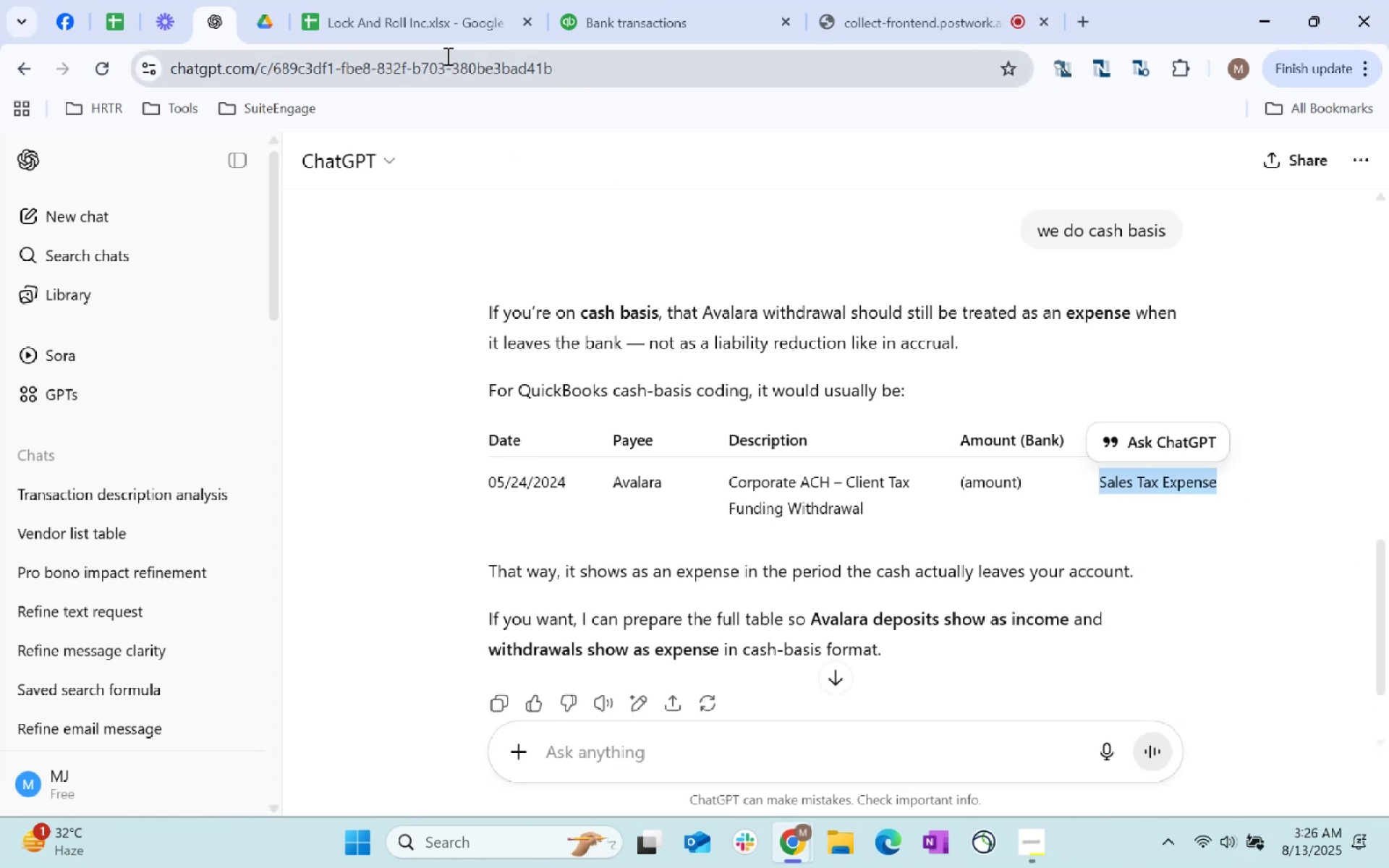 
key(Control+C)
 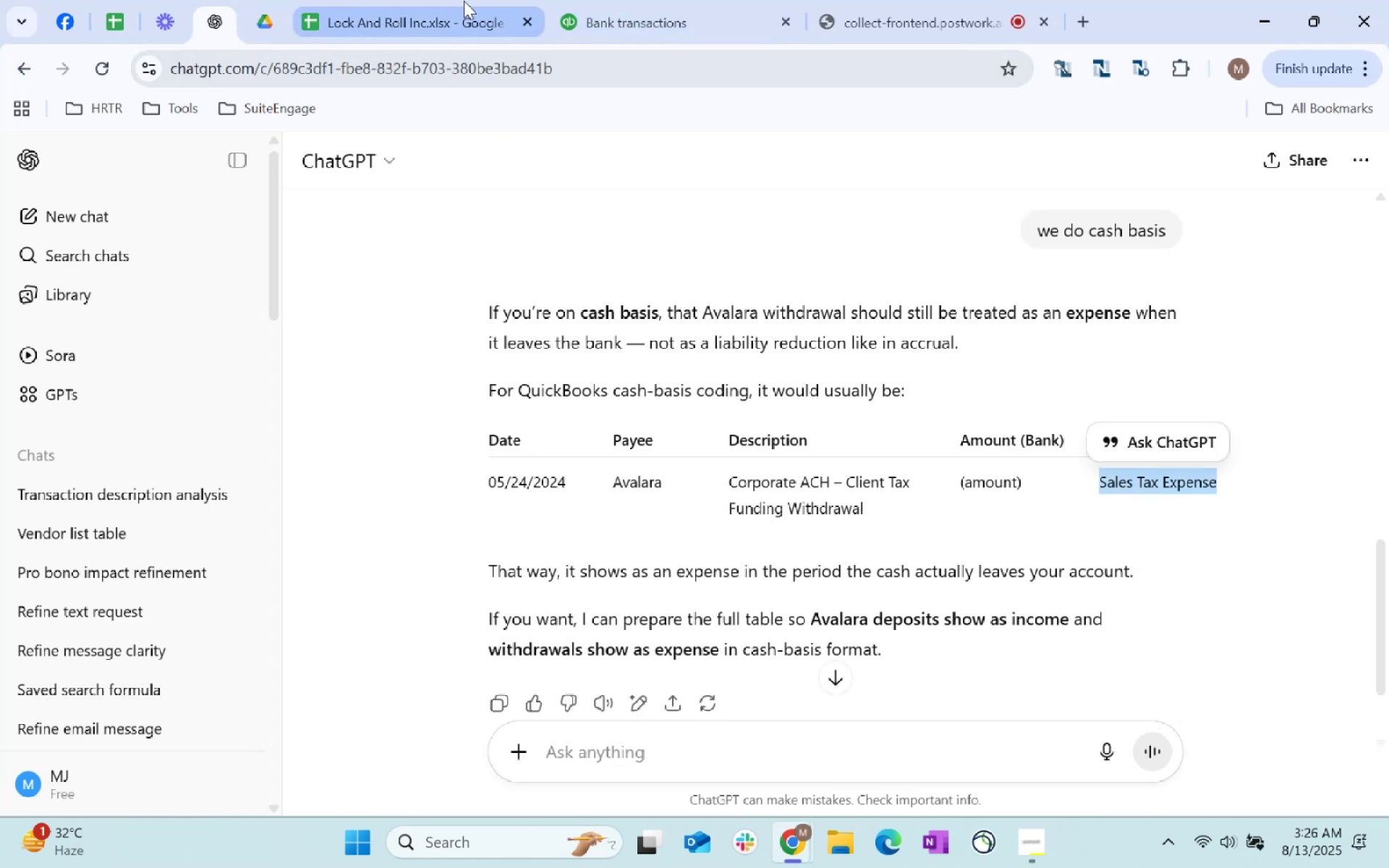 
double_click([662, 0])
 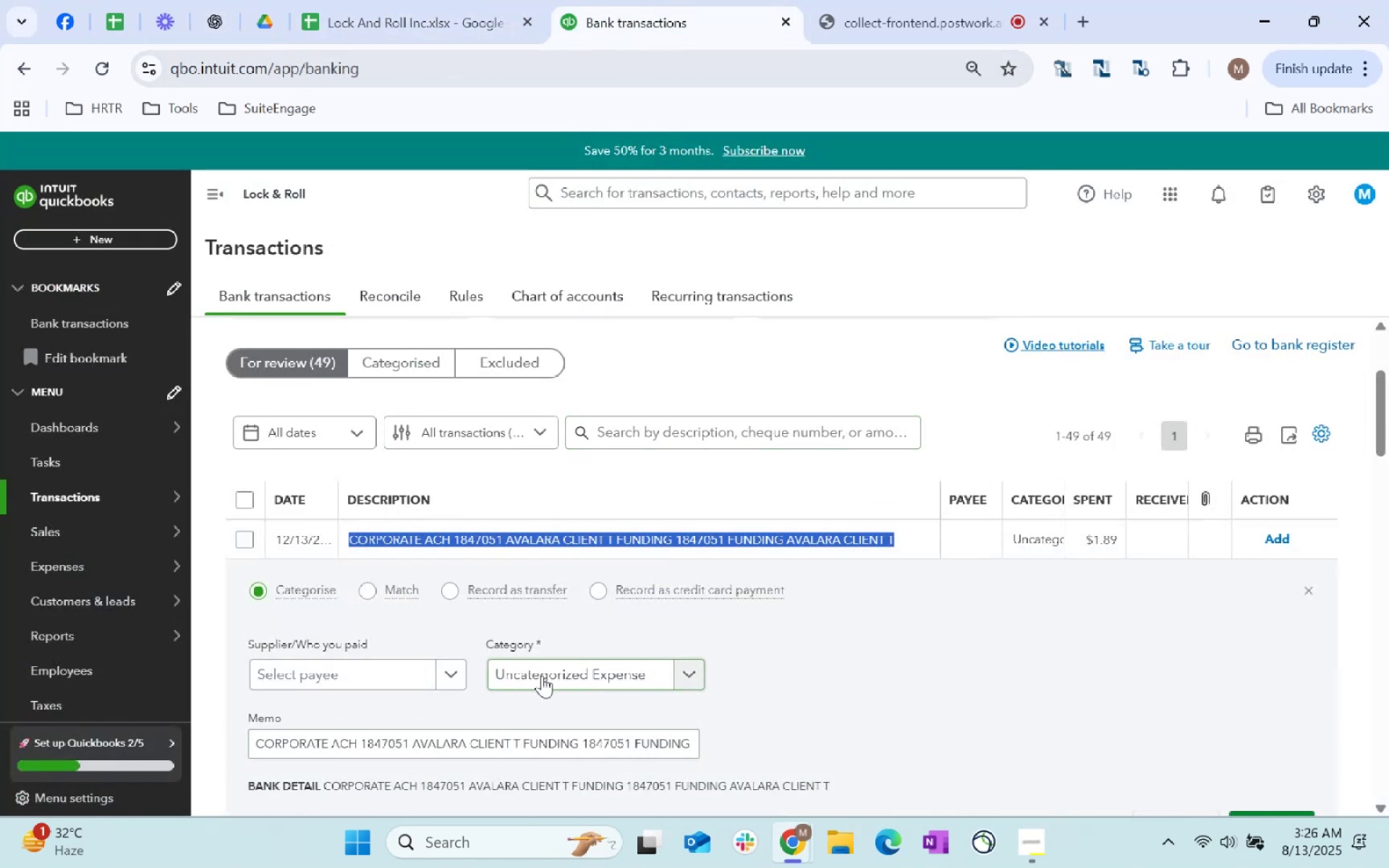 
left_click([551, 686])
 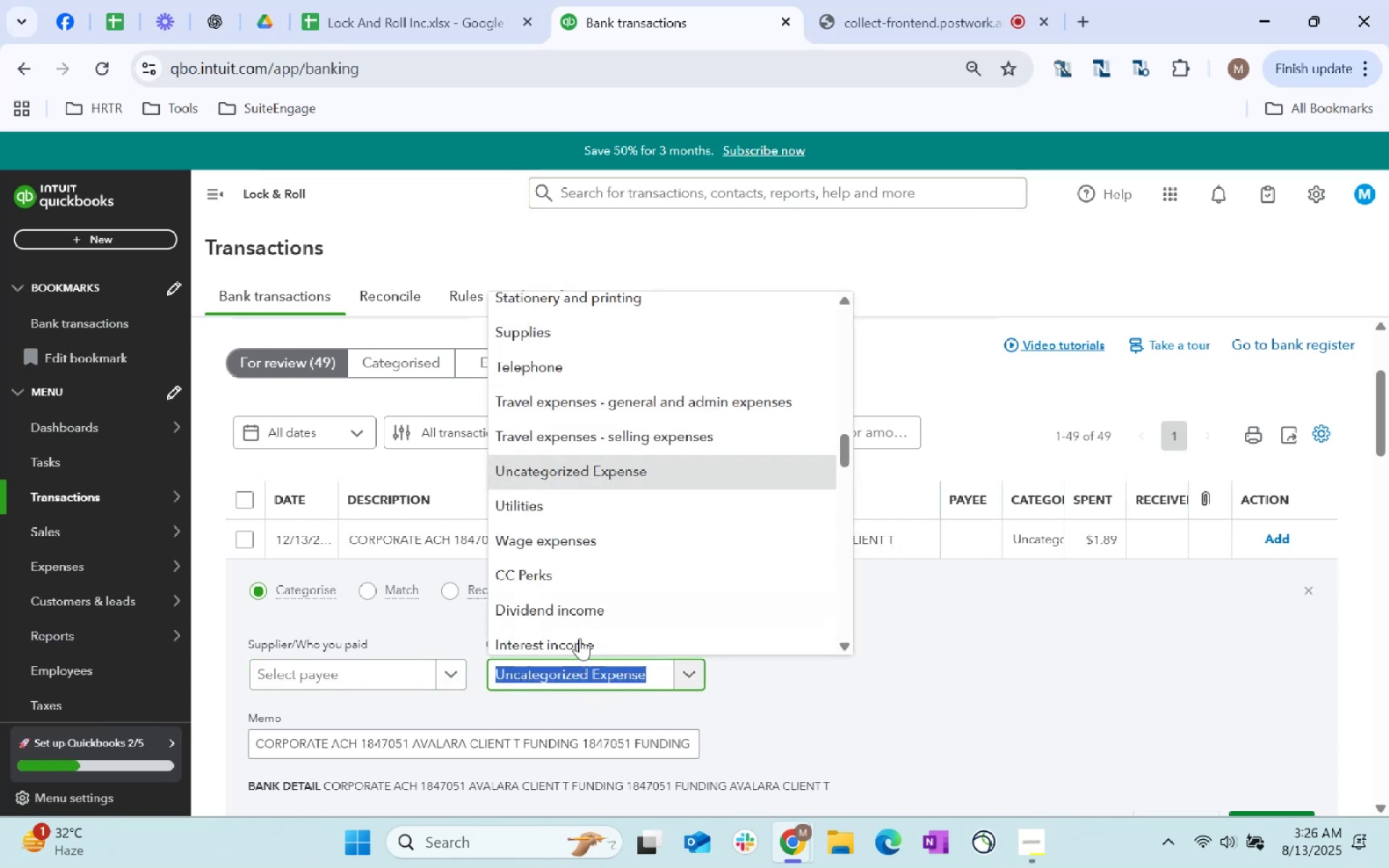 
scroll: coordinate [611, 468], scroll_direction: down, amount: 73.0
 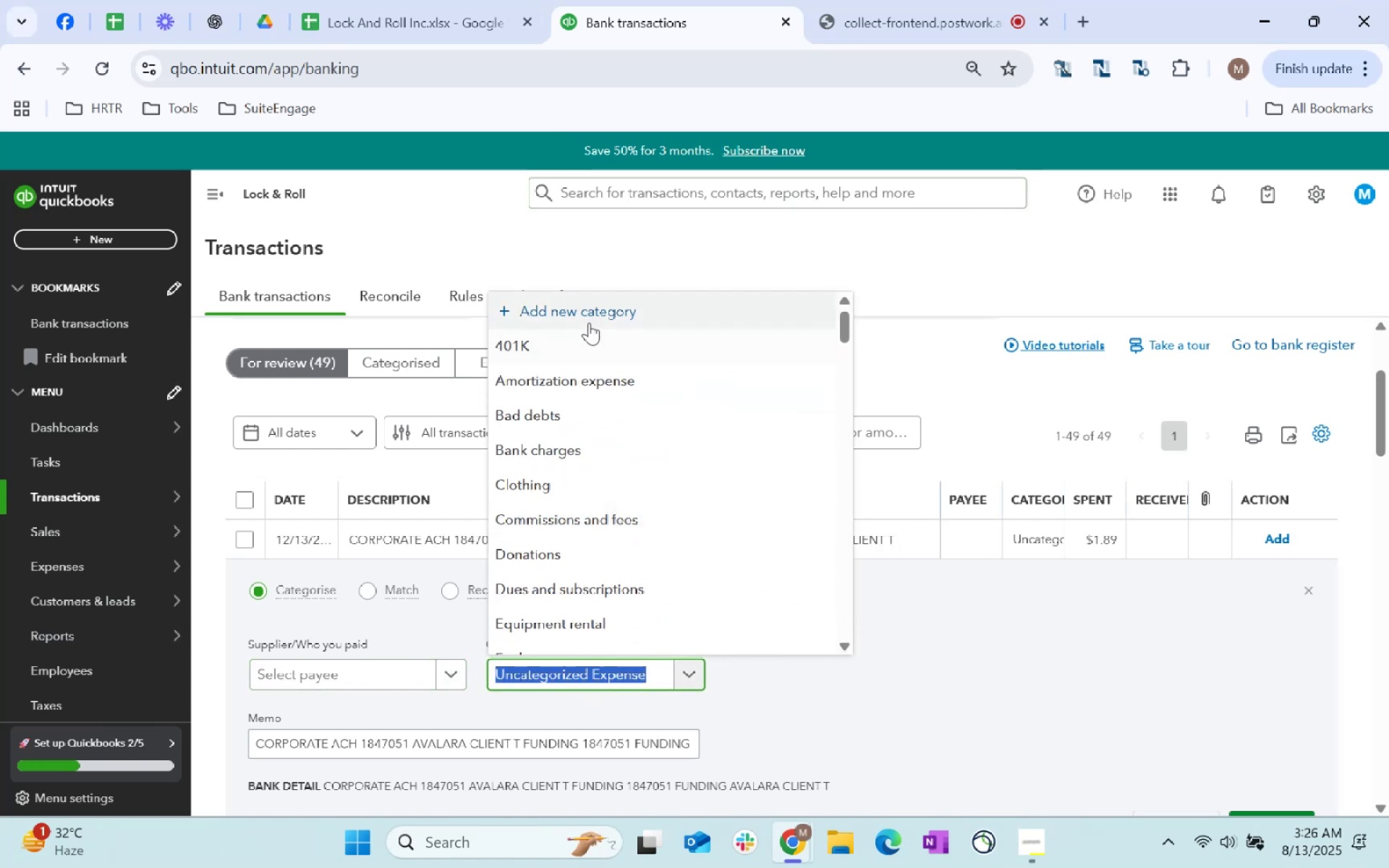 
left_click([591, 319])
 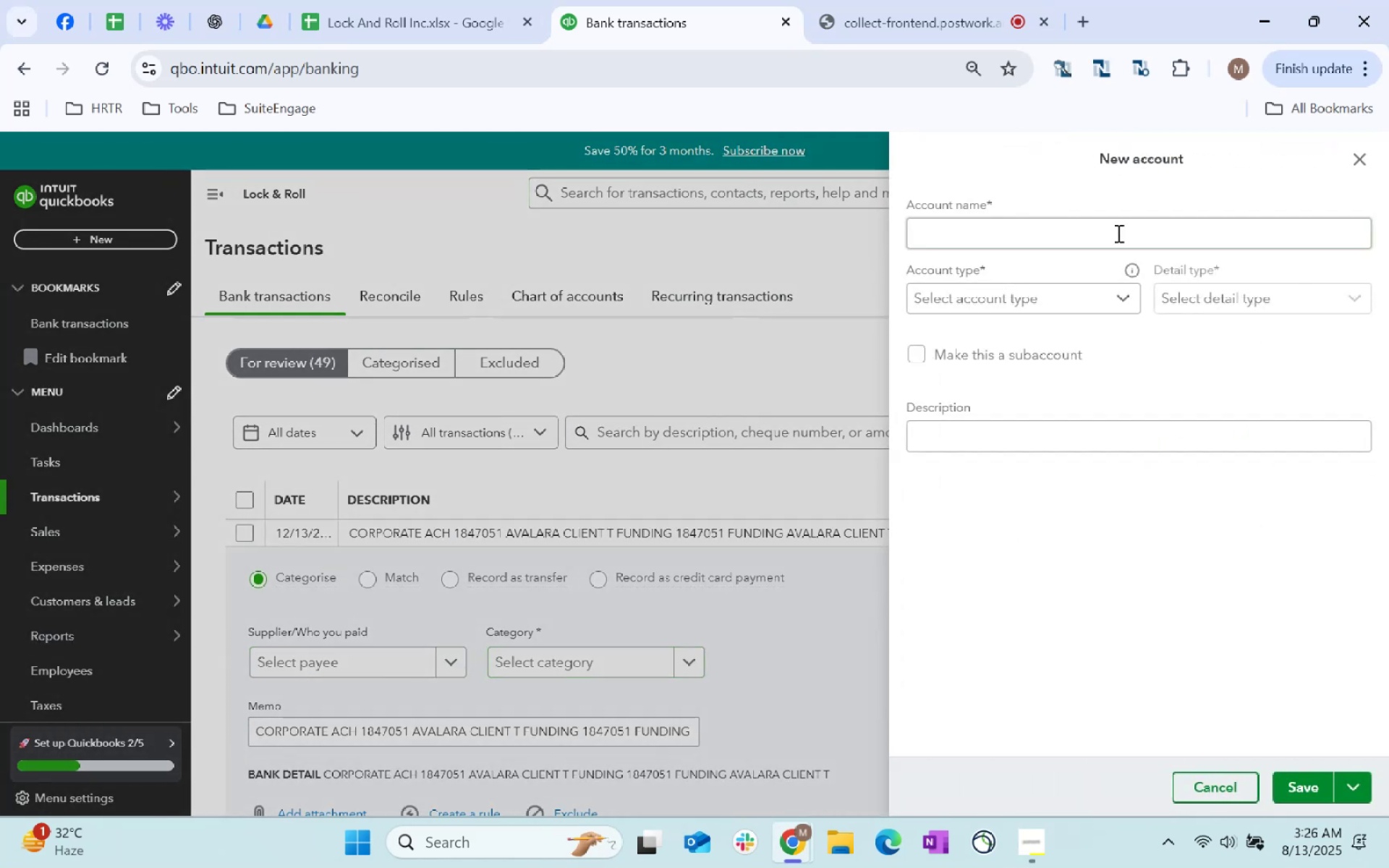 
left_click([1115, 234])
 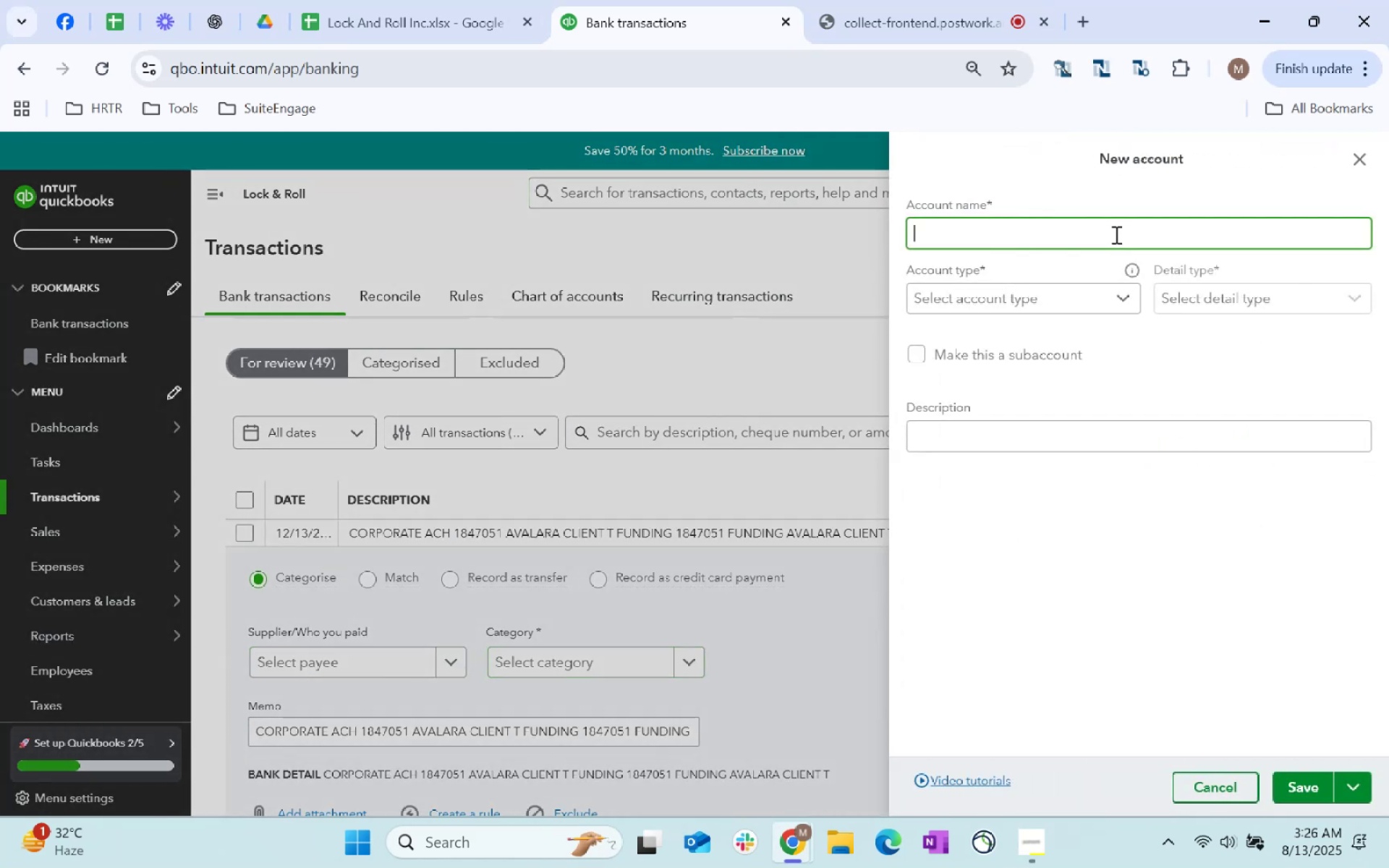 
hold_key(key=ShiftLeft, duration=0.38)
 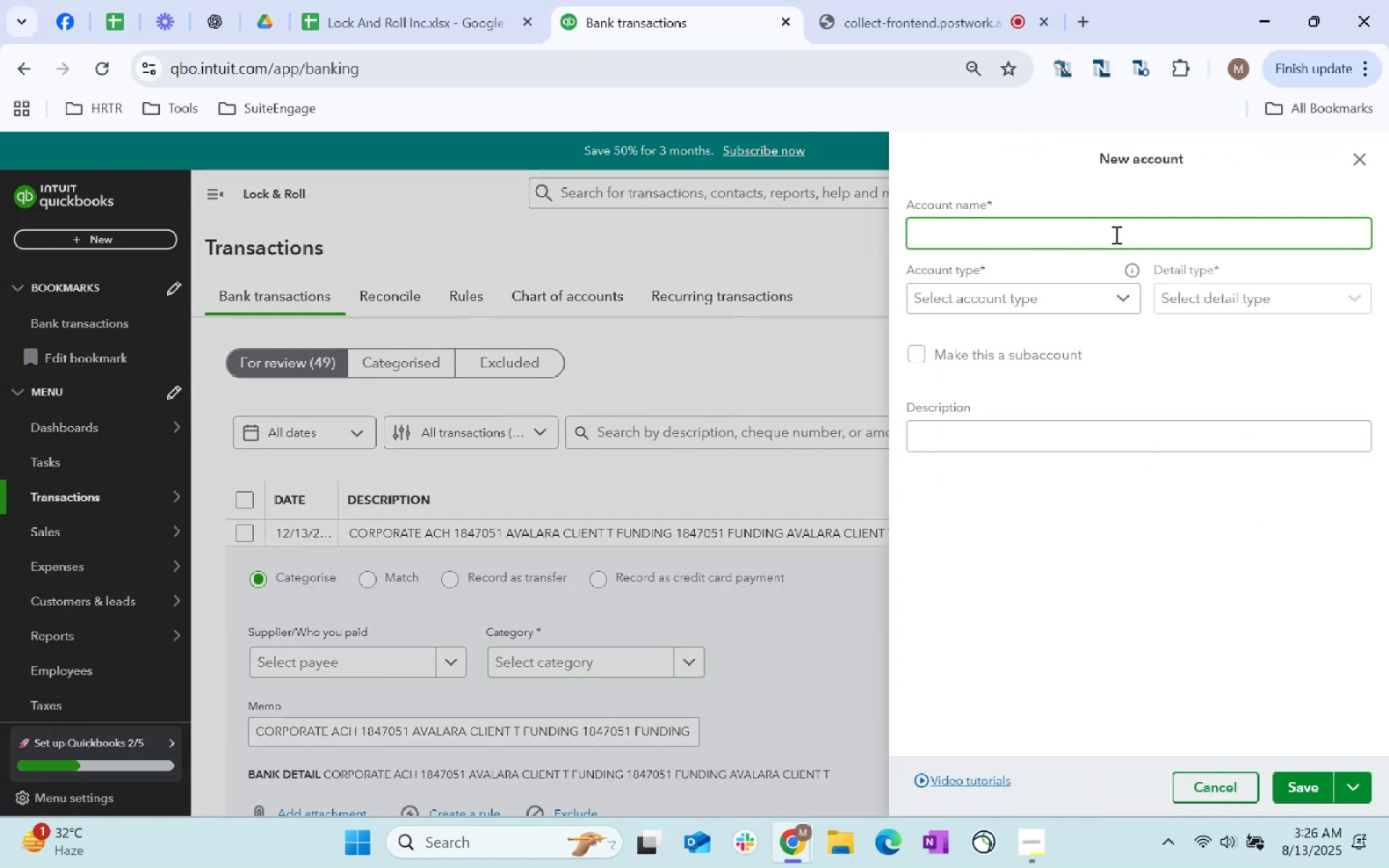 
key(Control+V)
 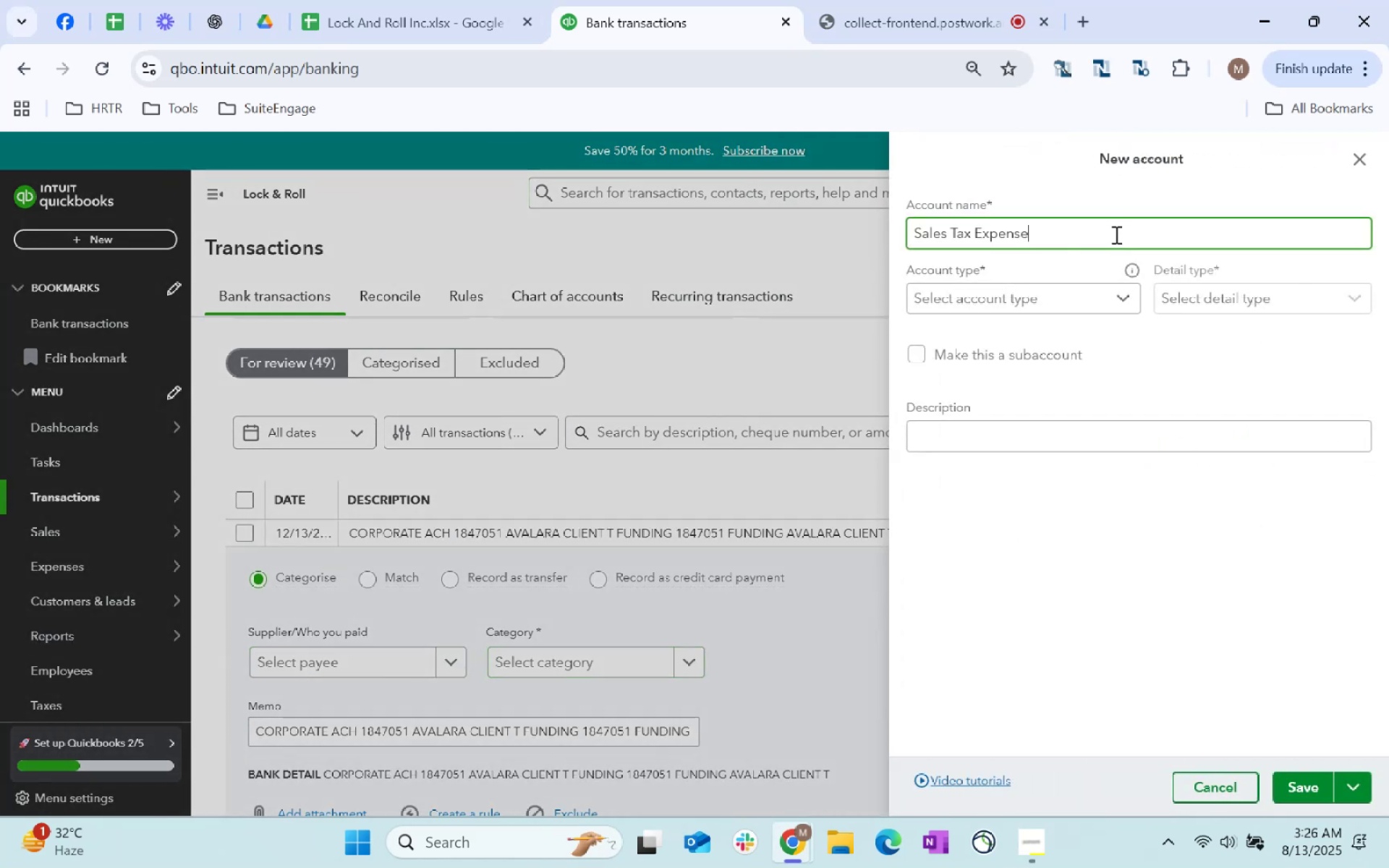 
key(Tab)
 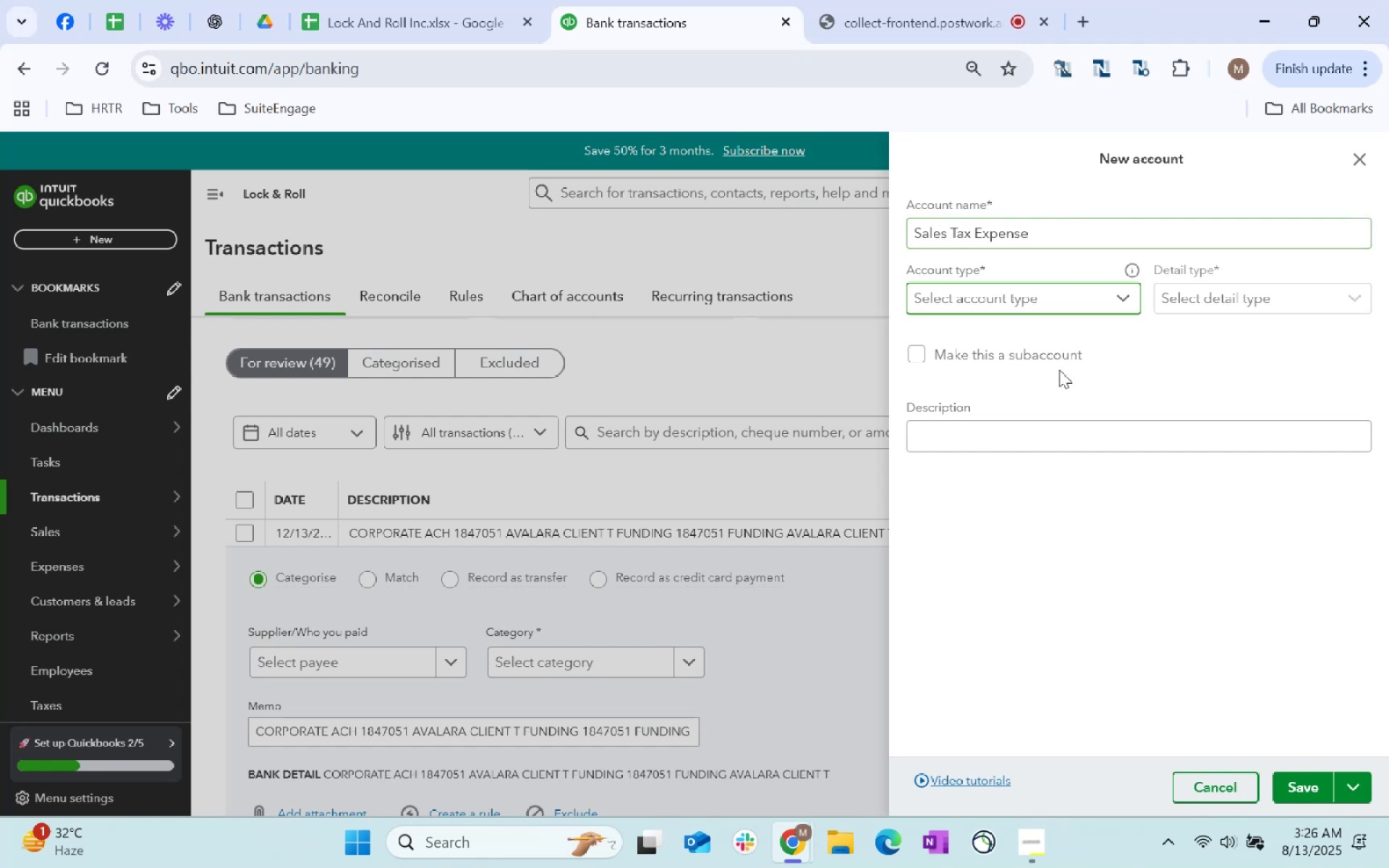 
left_click([1072, 299])
 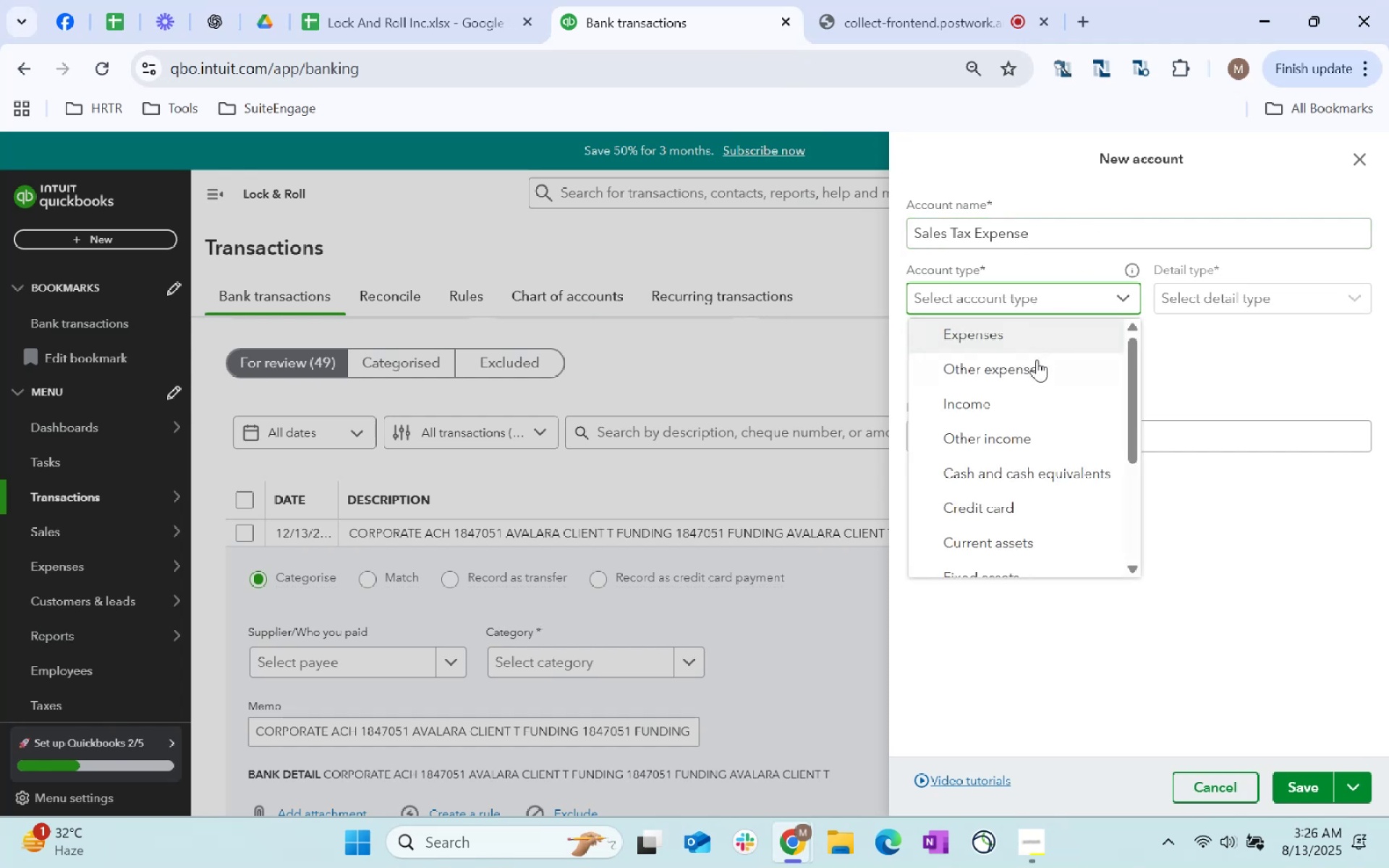 
left_click([1021, 332])
 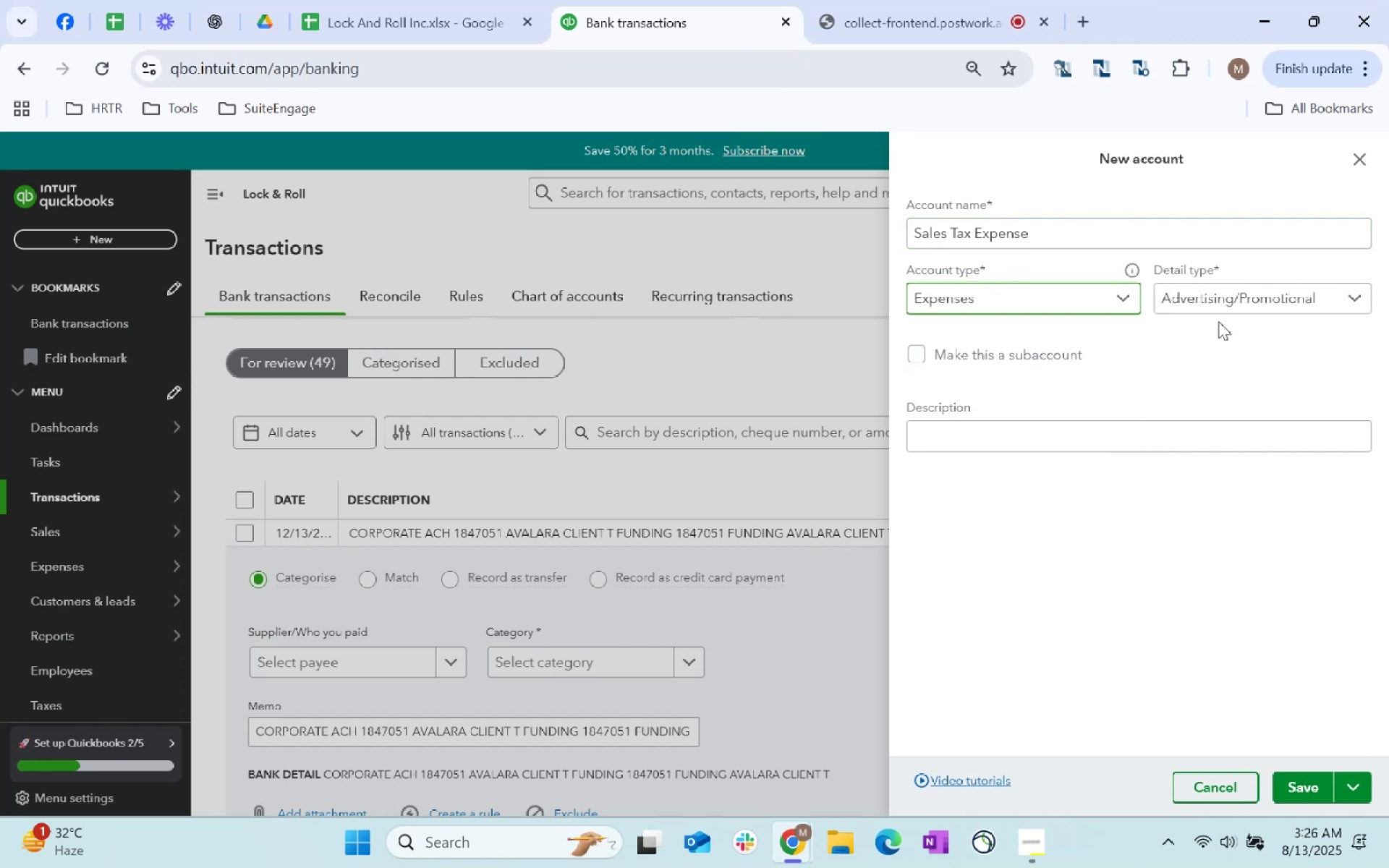 
left_click_drag(start_coordinate=[1231, 310], to_coordinate=[1236, 308])
 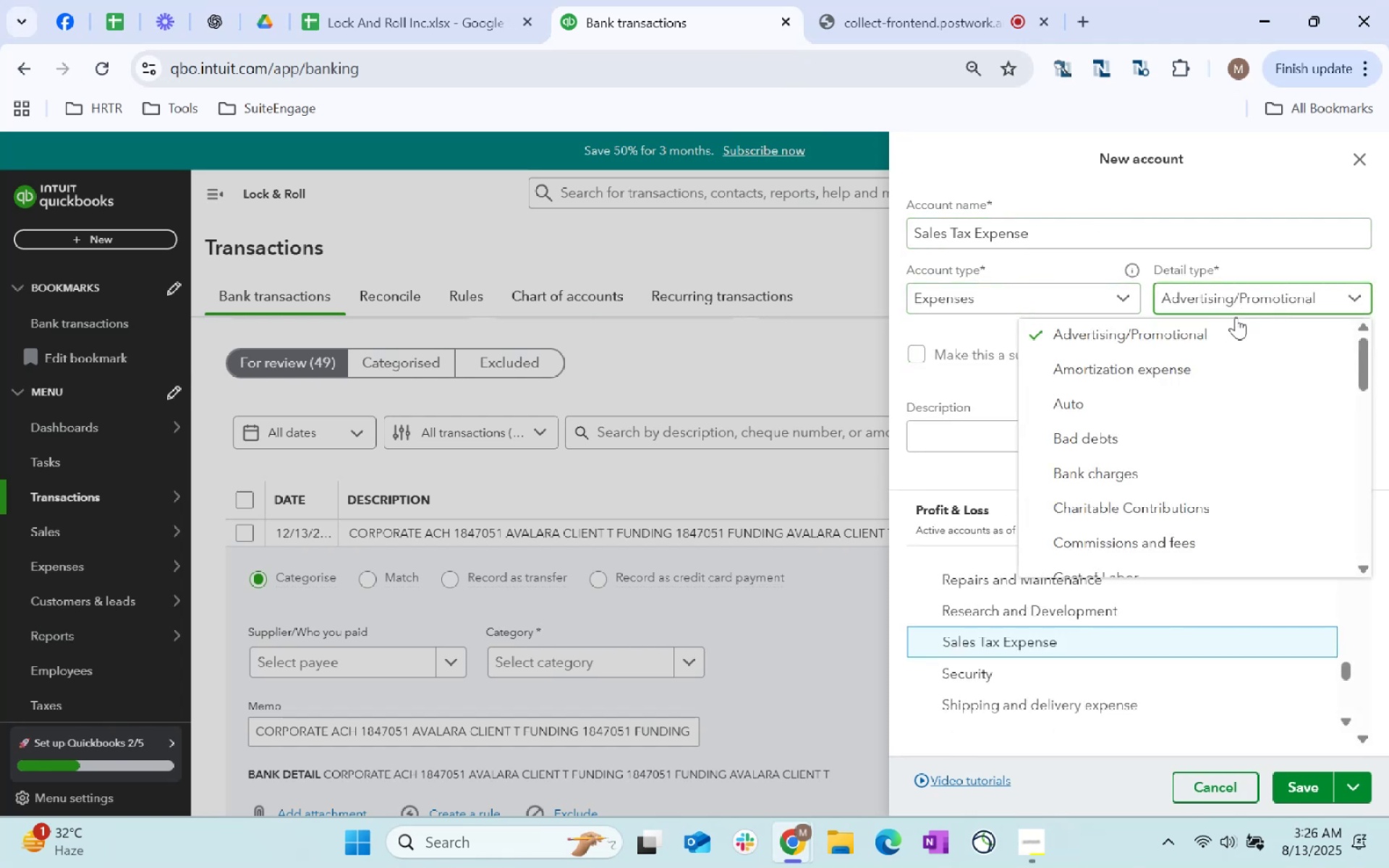 
scroll: coordinate [1232, 403], scroll_direction: down, amount: 3.0
 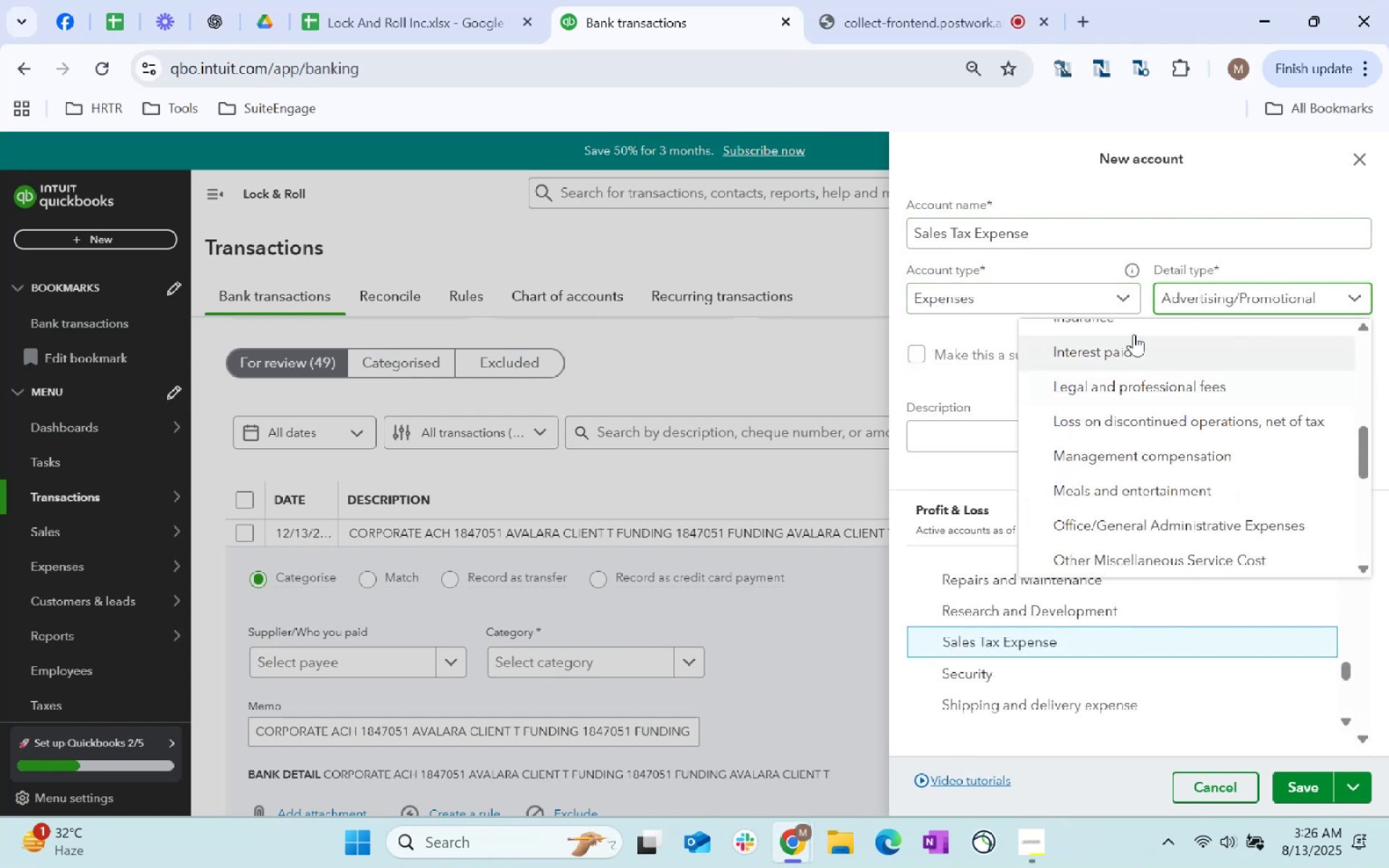 
left_click([1106, 299])
 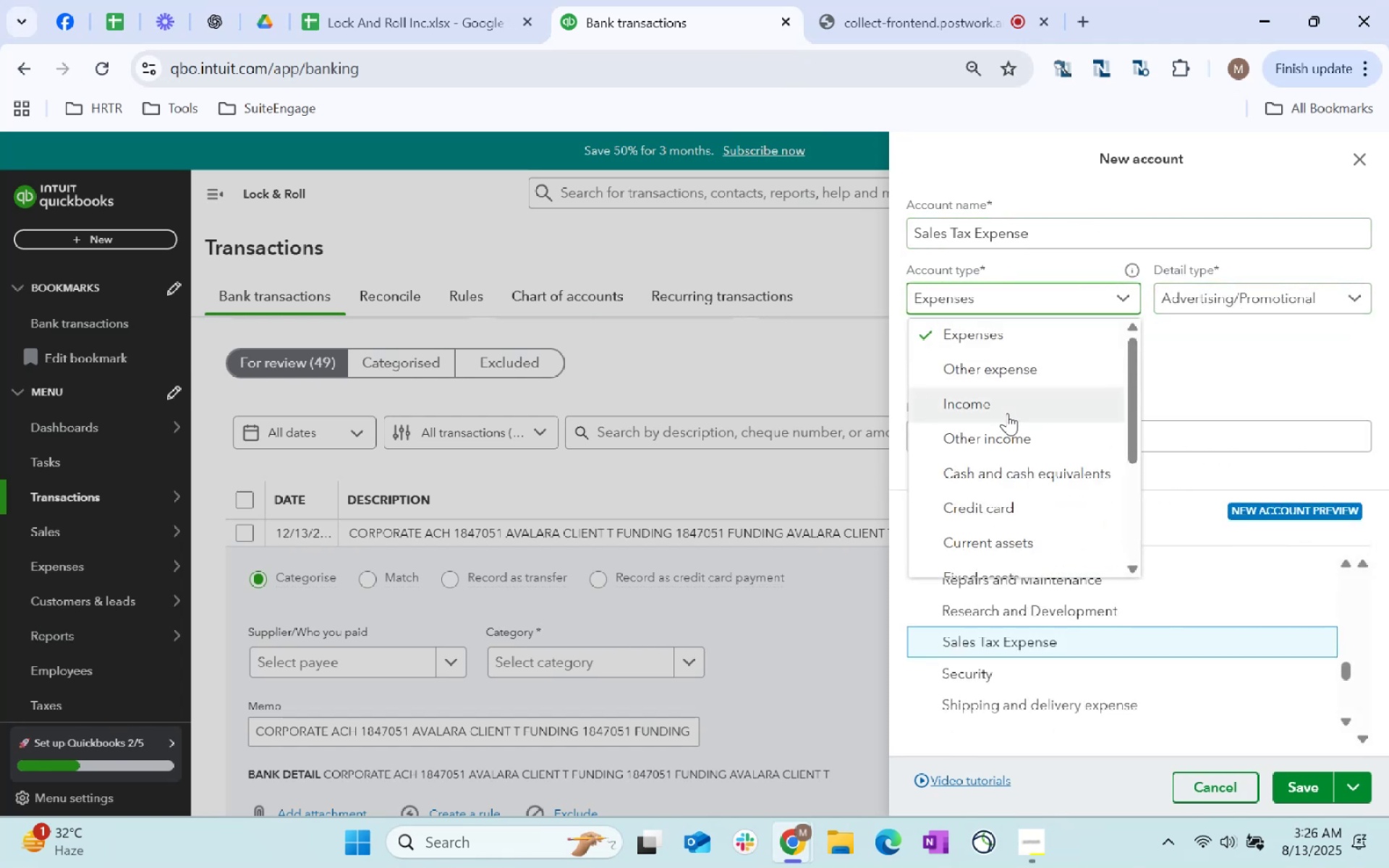 
left_click([1007, 413])
 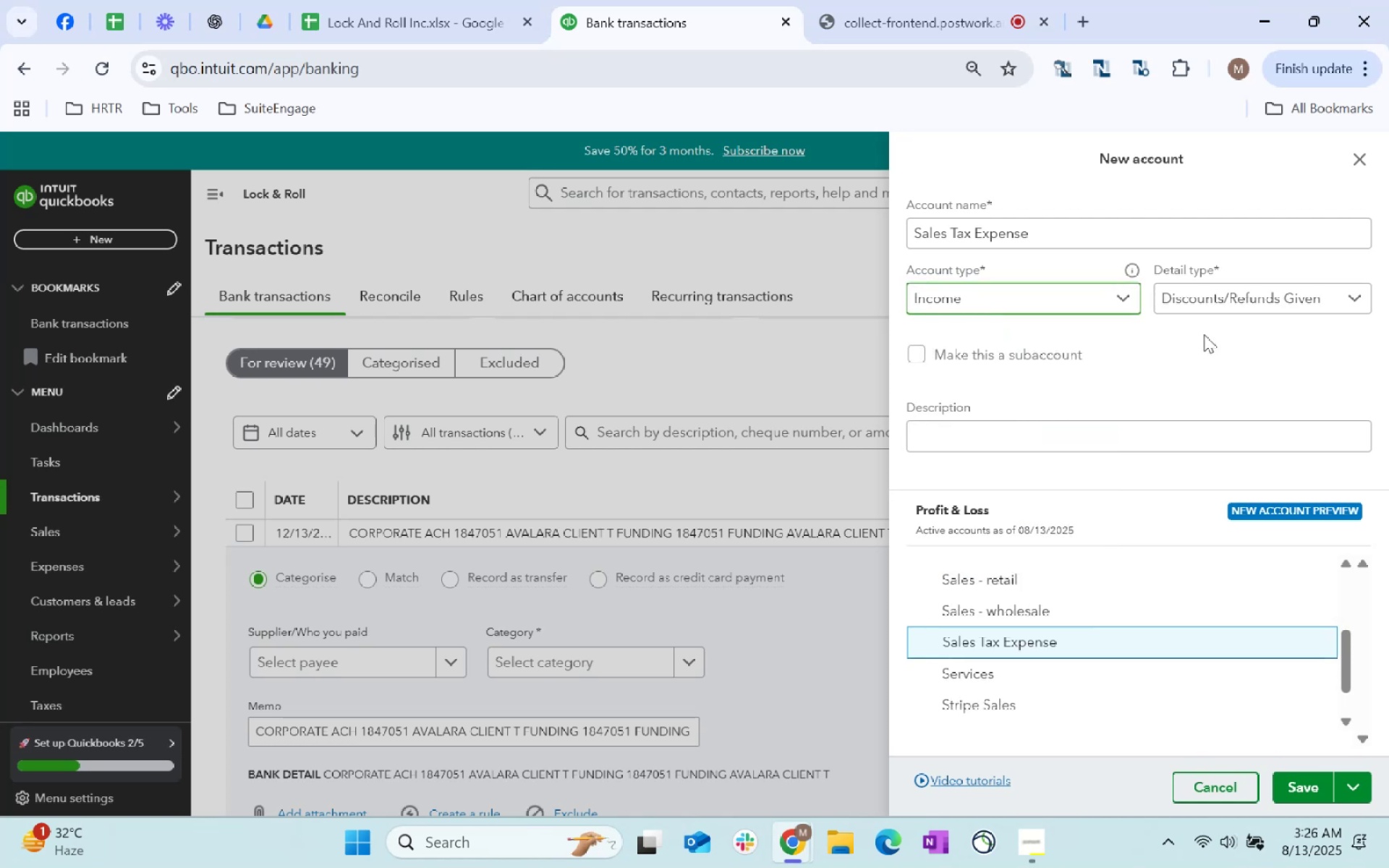 
left_click_drag(start_coordinate=[1249, 307], to_coordinate=[1253, 307])
 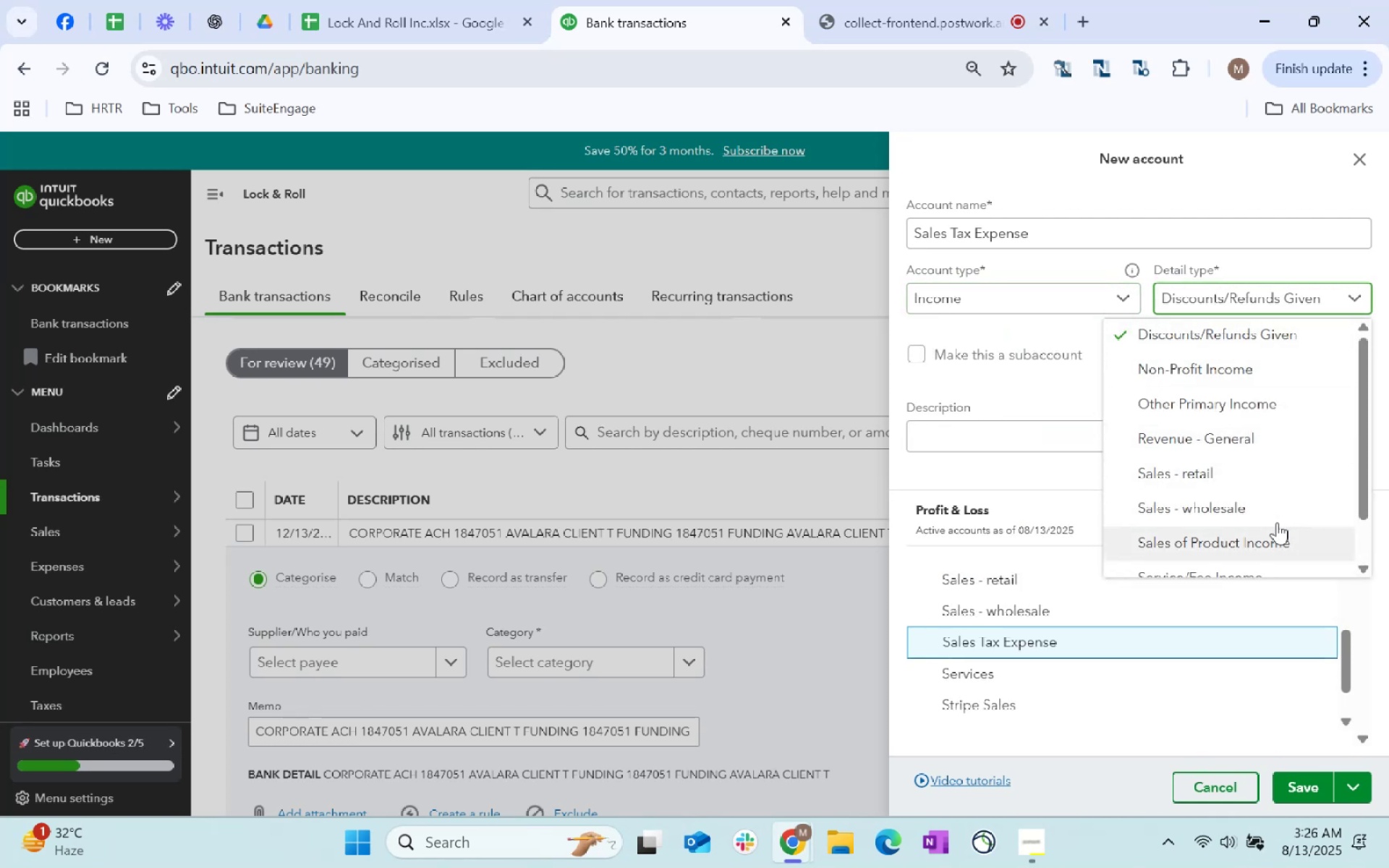 
scroll: coordinate [1294, 466], scroll_direction: down, amount: 7.0
 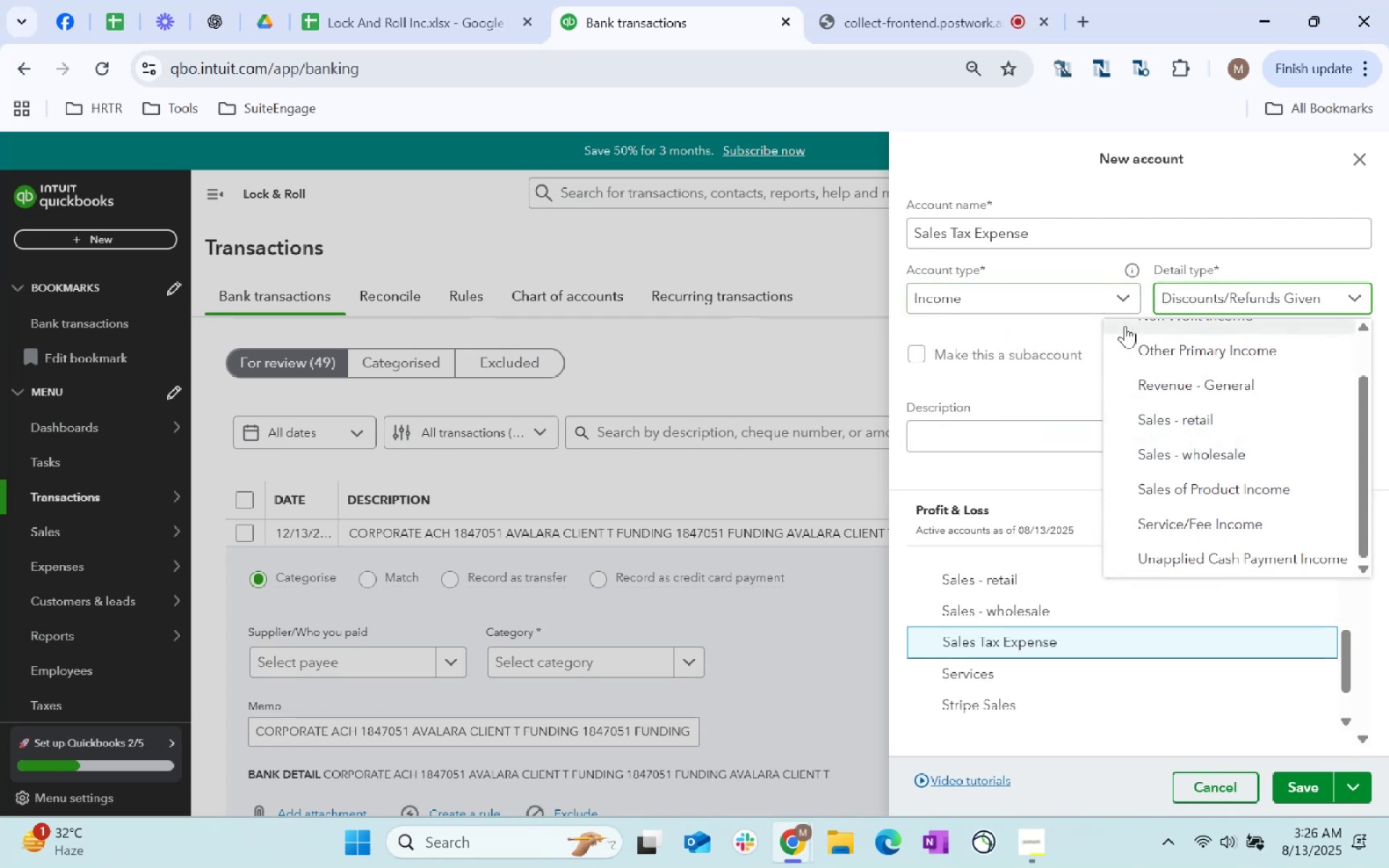 
left_click([1106, 303])
 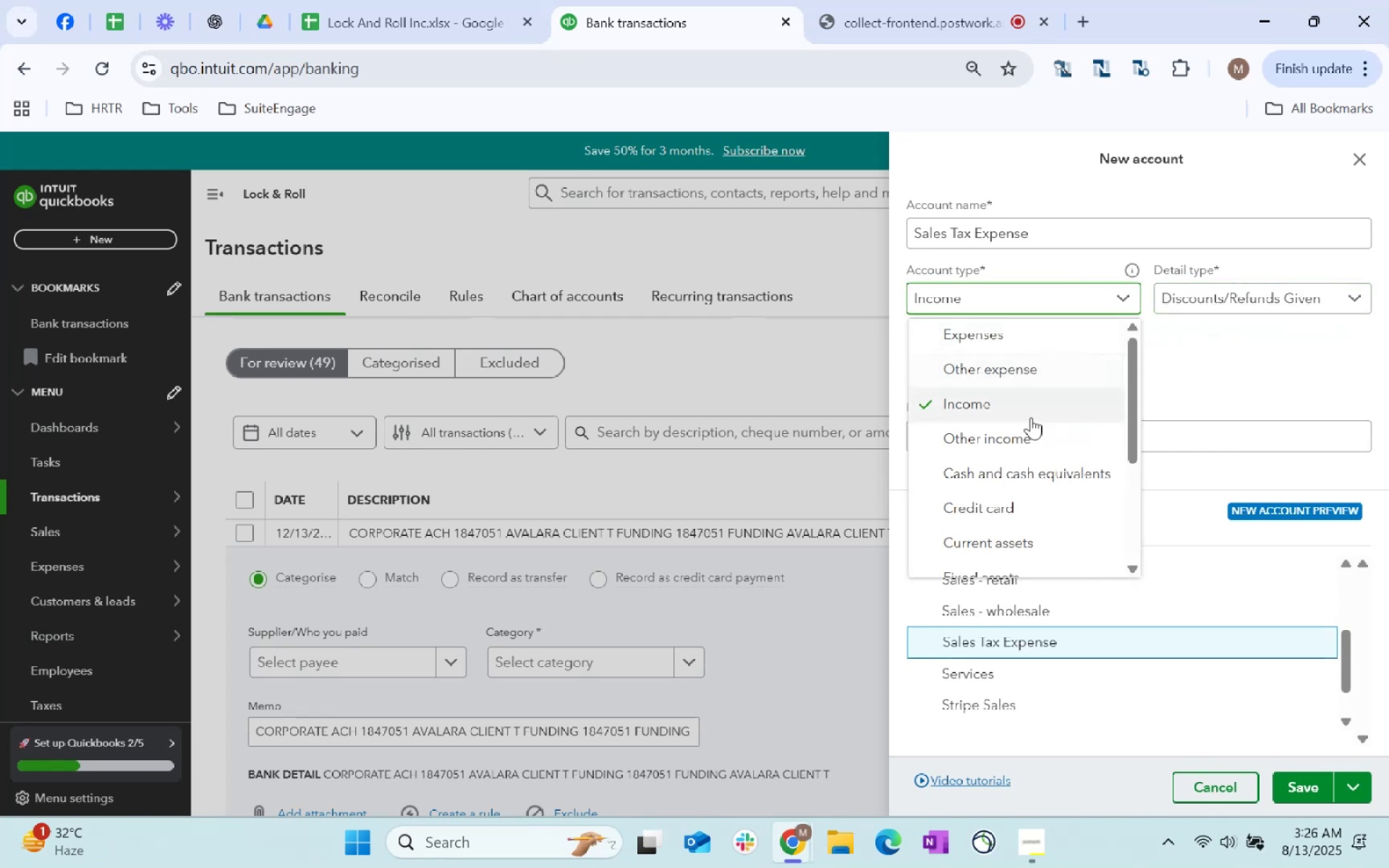 
left_click([1029, 444])
 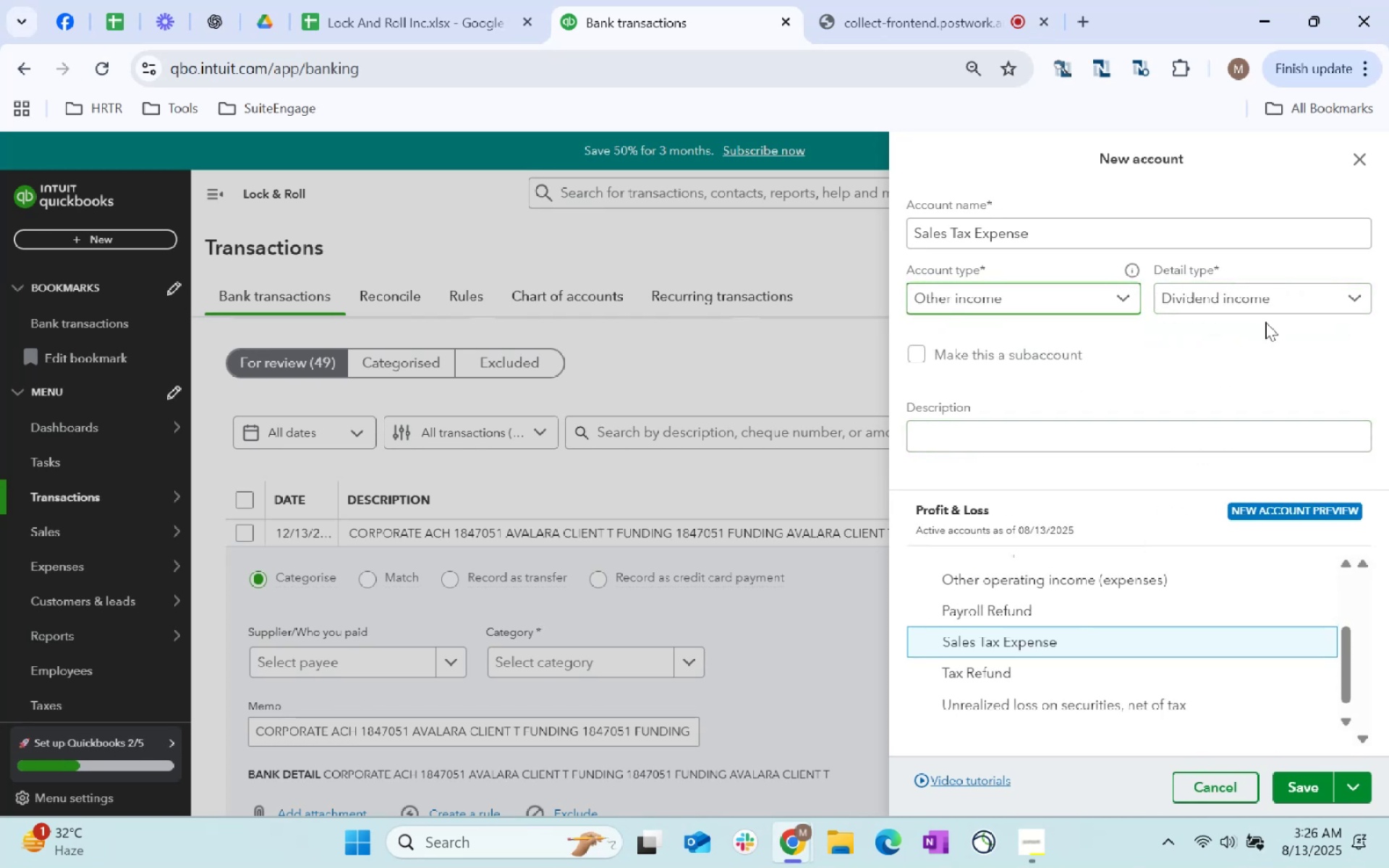 
left_click_drag(start_coordinate=[1269, 314], to_coordinate=[1270, 310])
 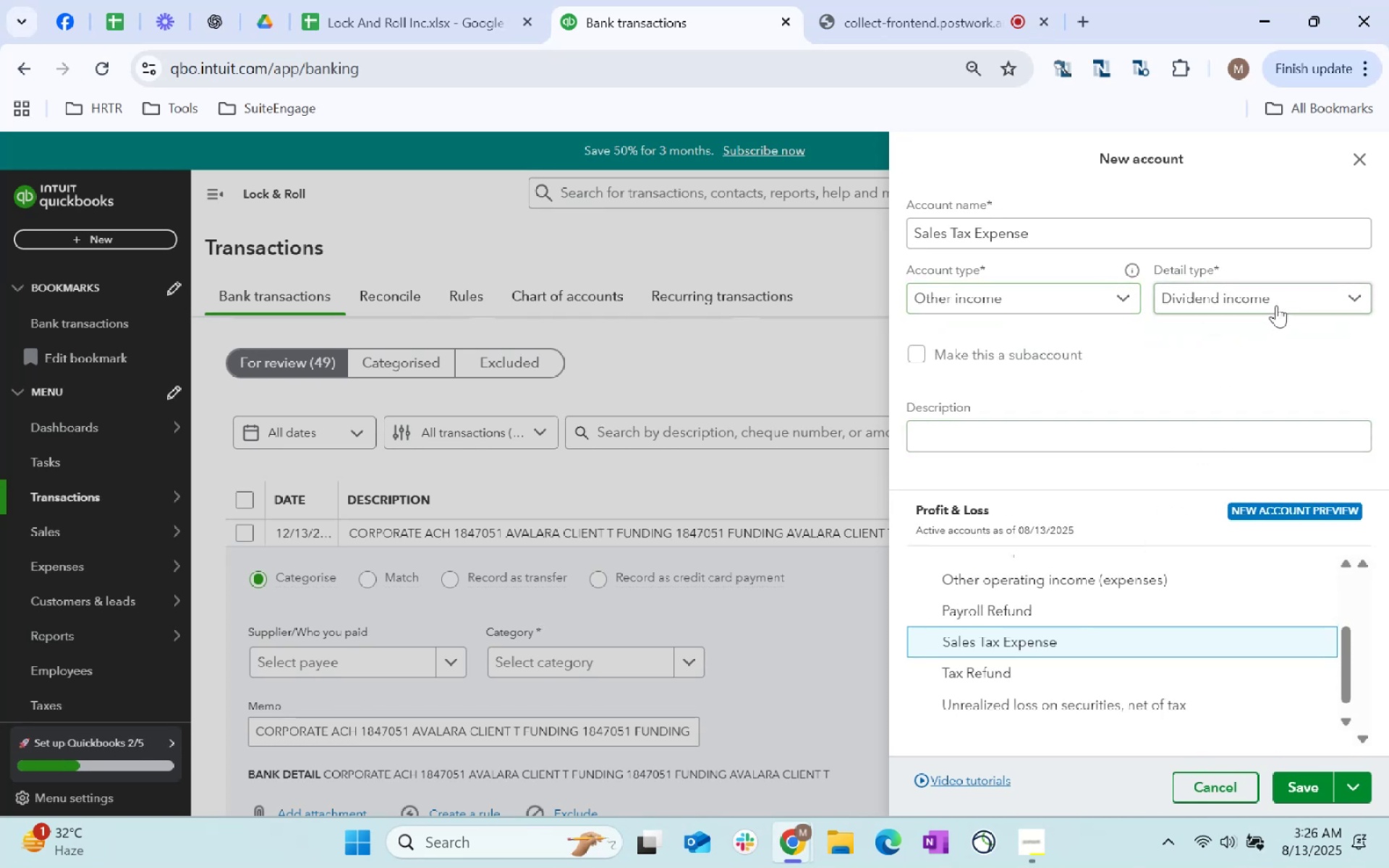 
double_click([1278, 302])
 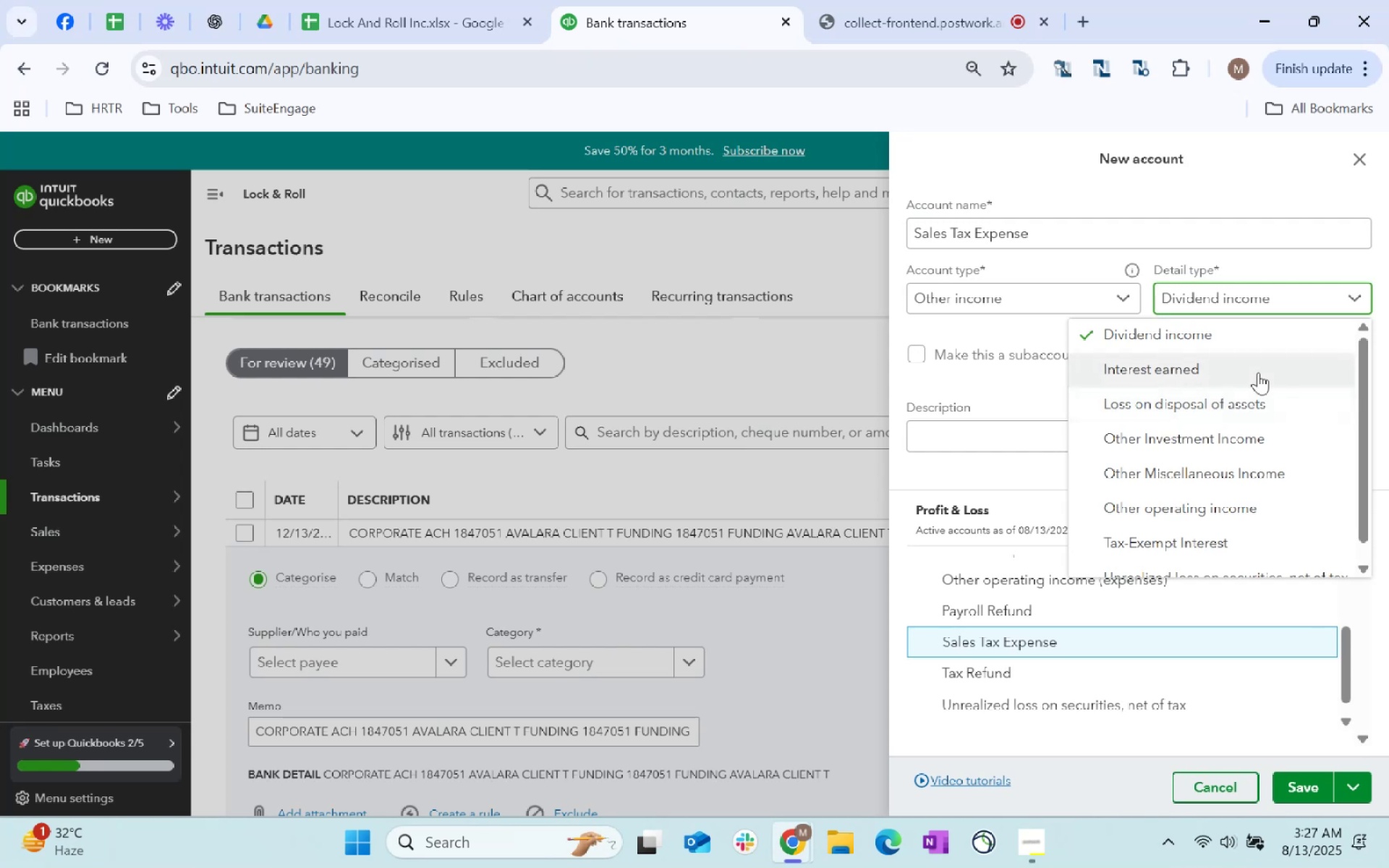 
scroll: coordinate [1247, 399], scroll_direction: down, amount: 1.0
 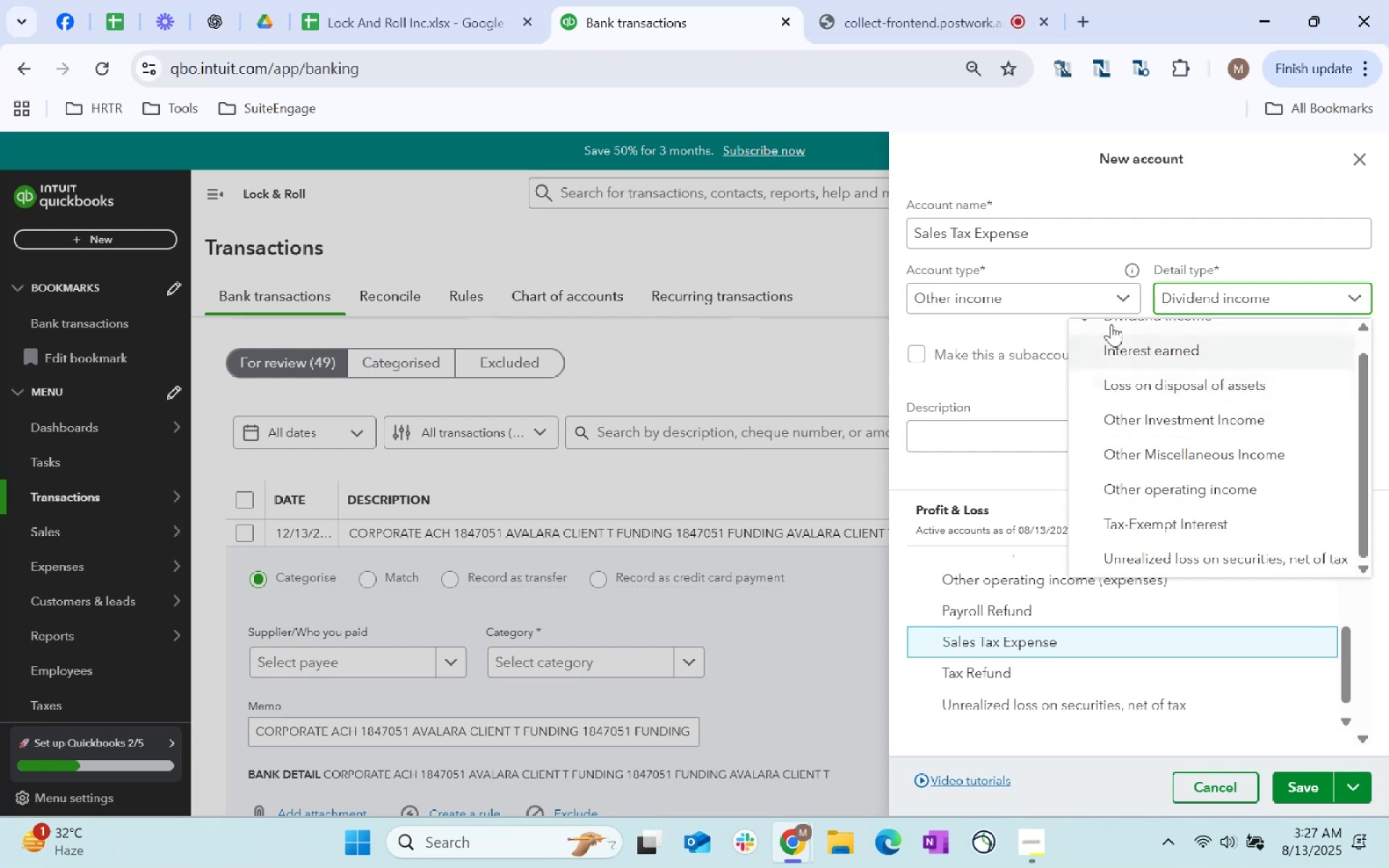 
left_click([1075, 308])
 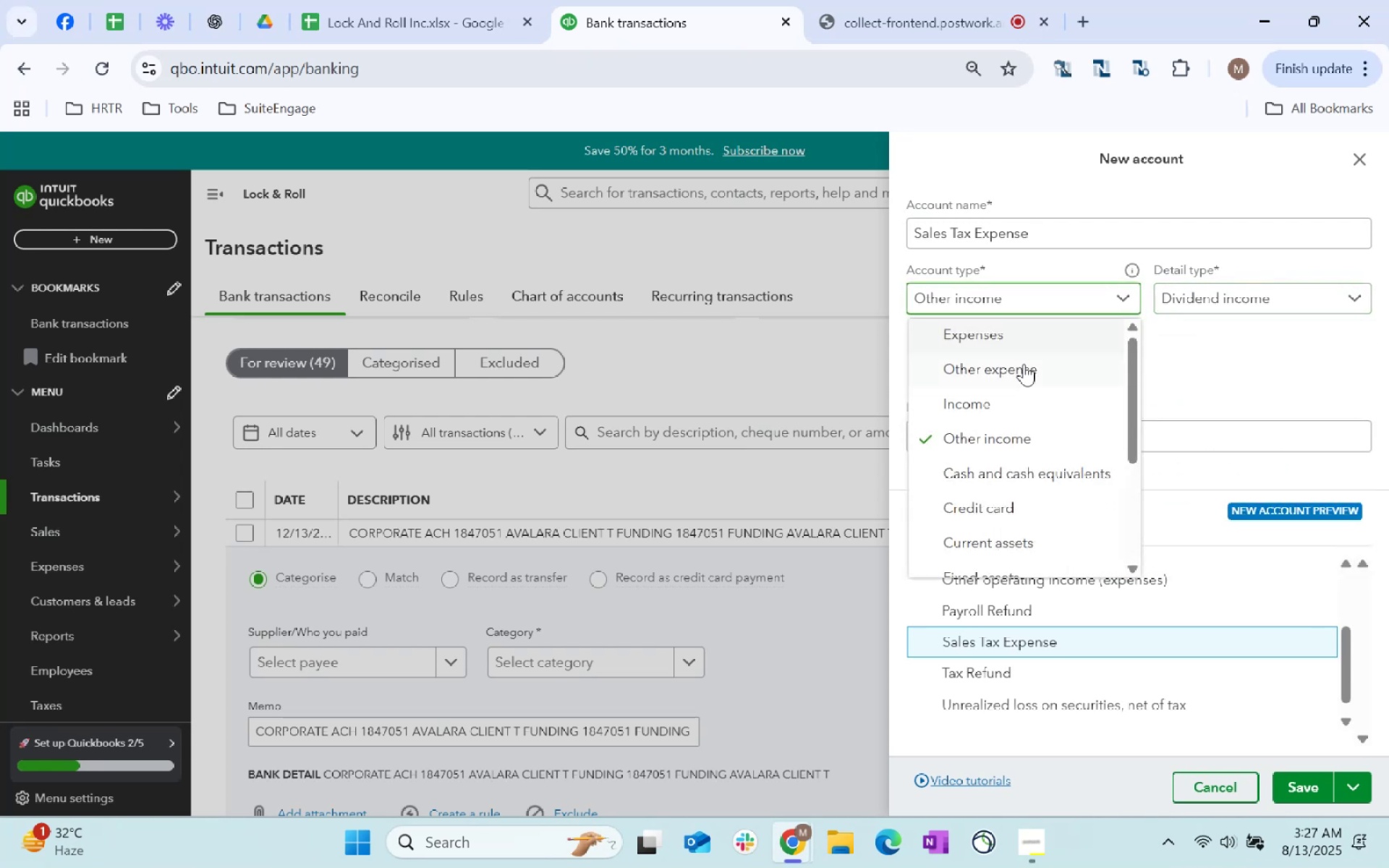 
left_click([1024, 364])
 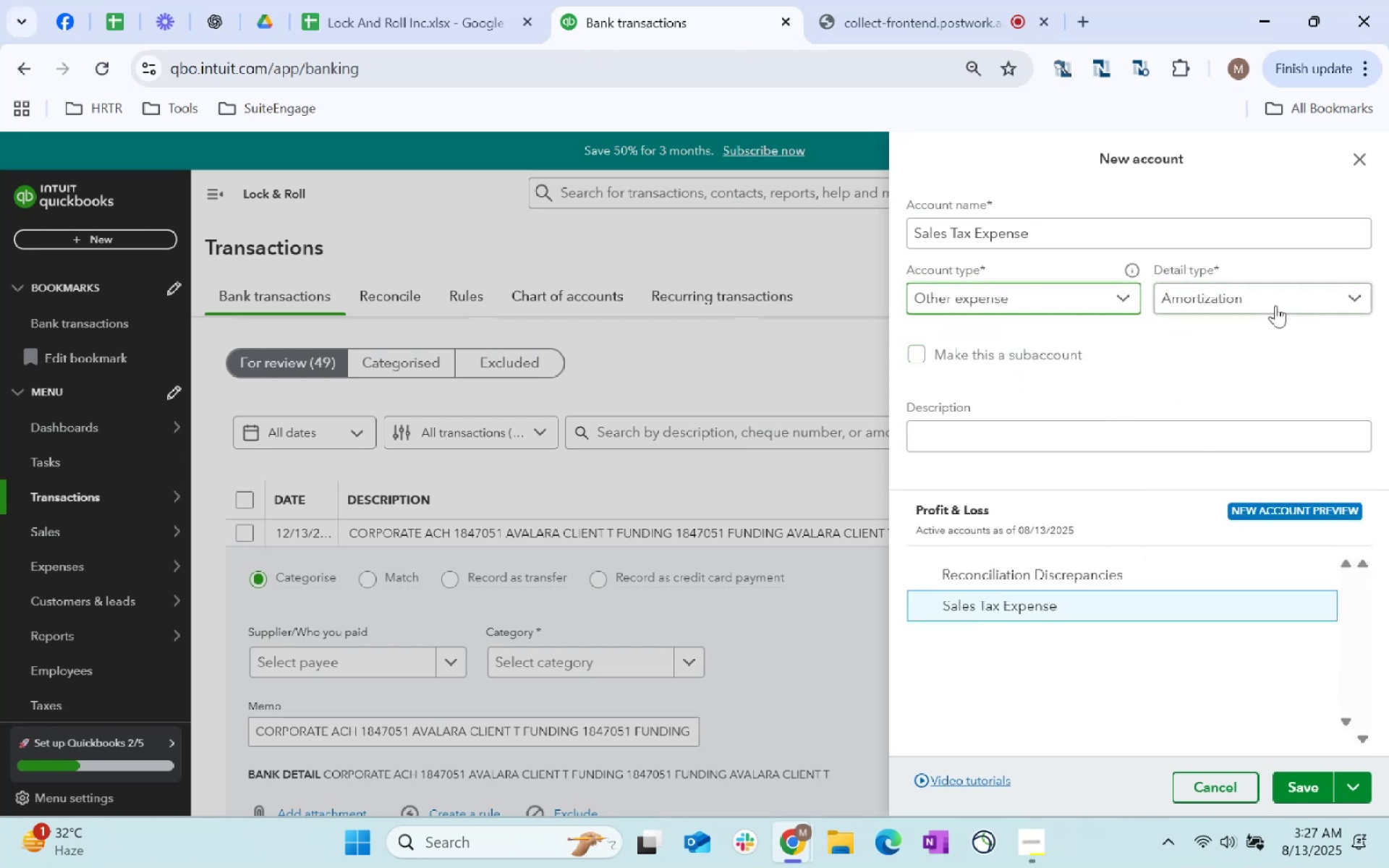 
left_click([1275, 305])
 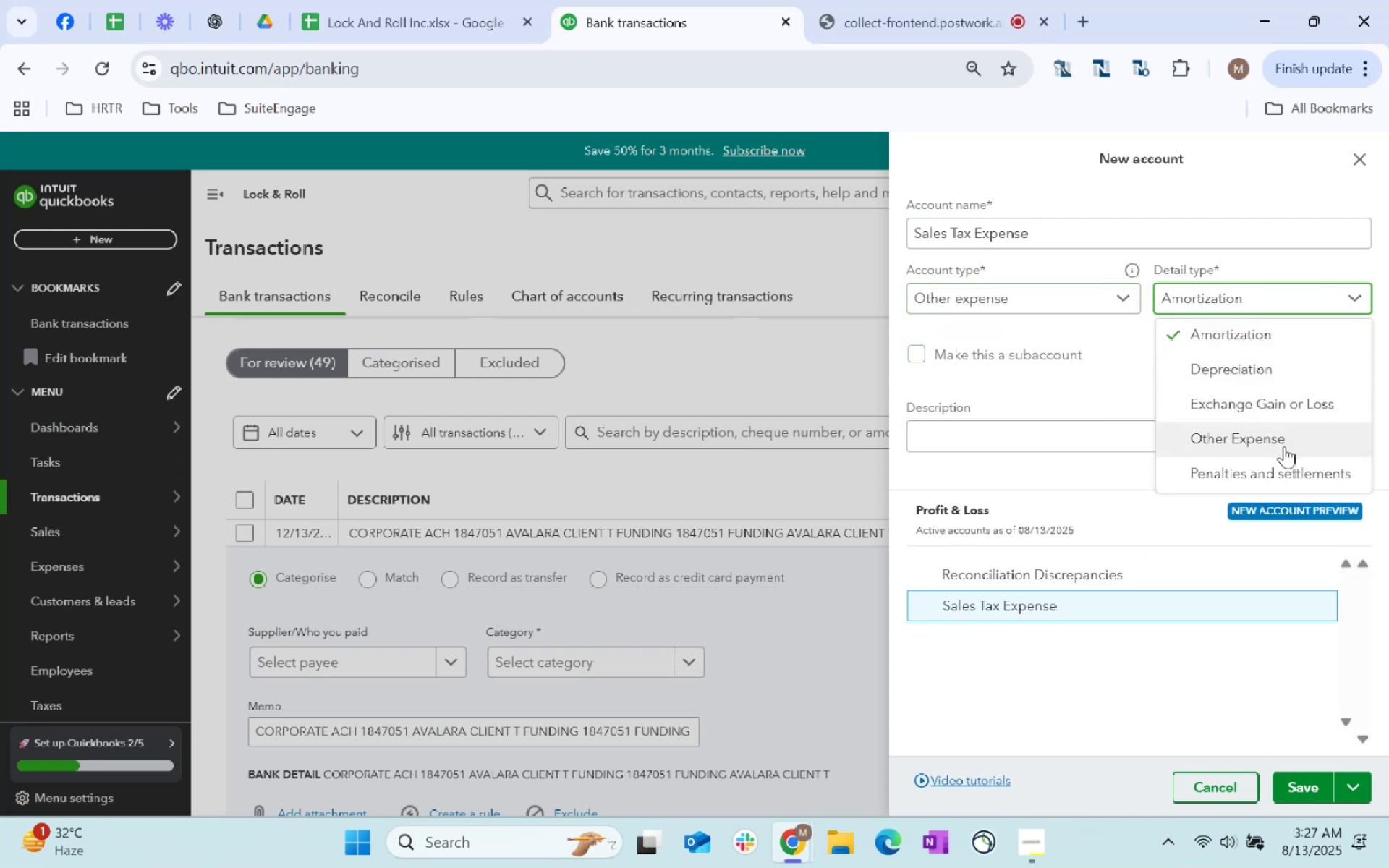 
scroll: coordinate [1334, 430], scroll_direction: down, amount: 8.0
 